 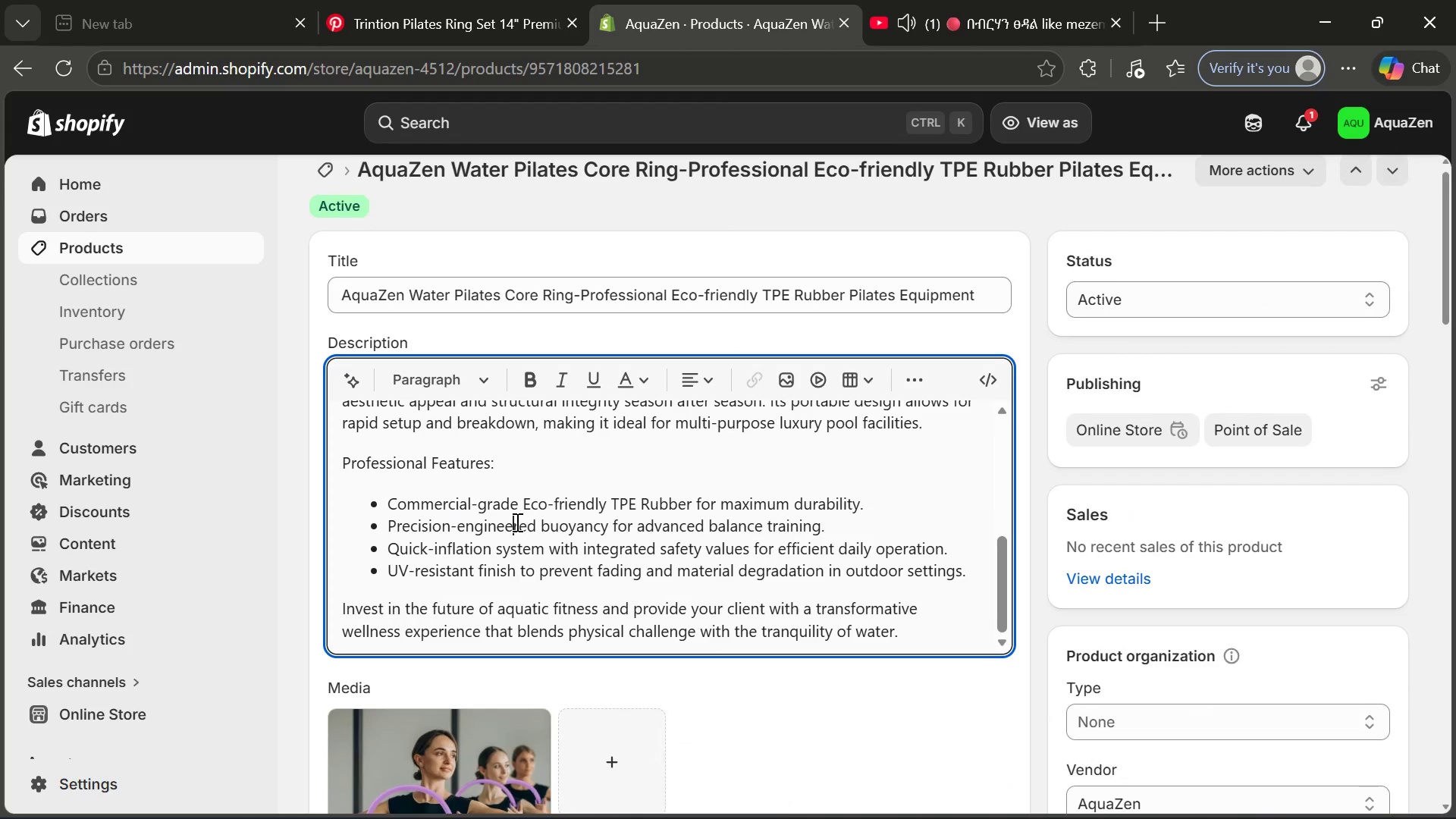 
key(Control+ControlLeft)
 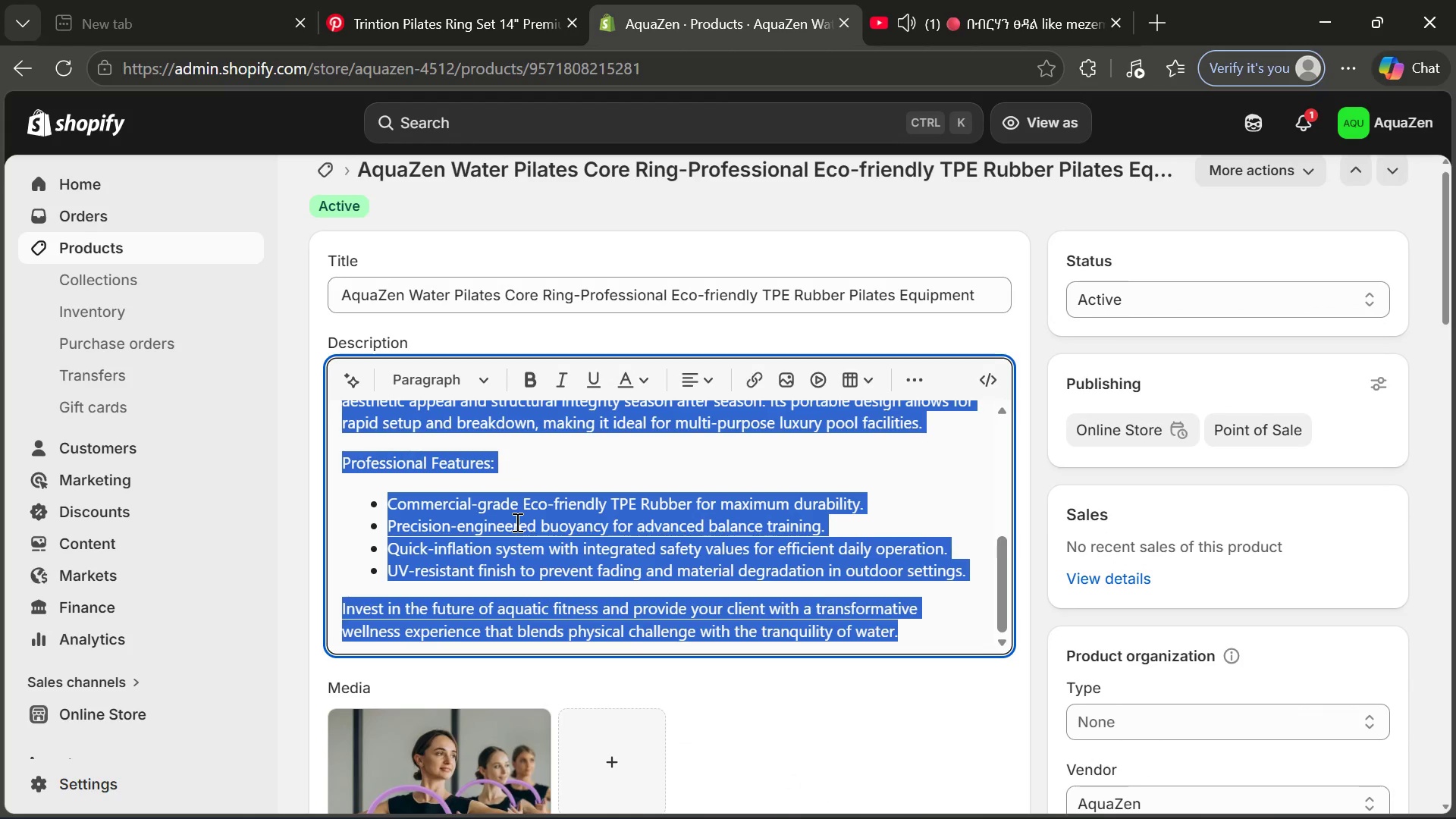 
key(Control+A)
 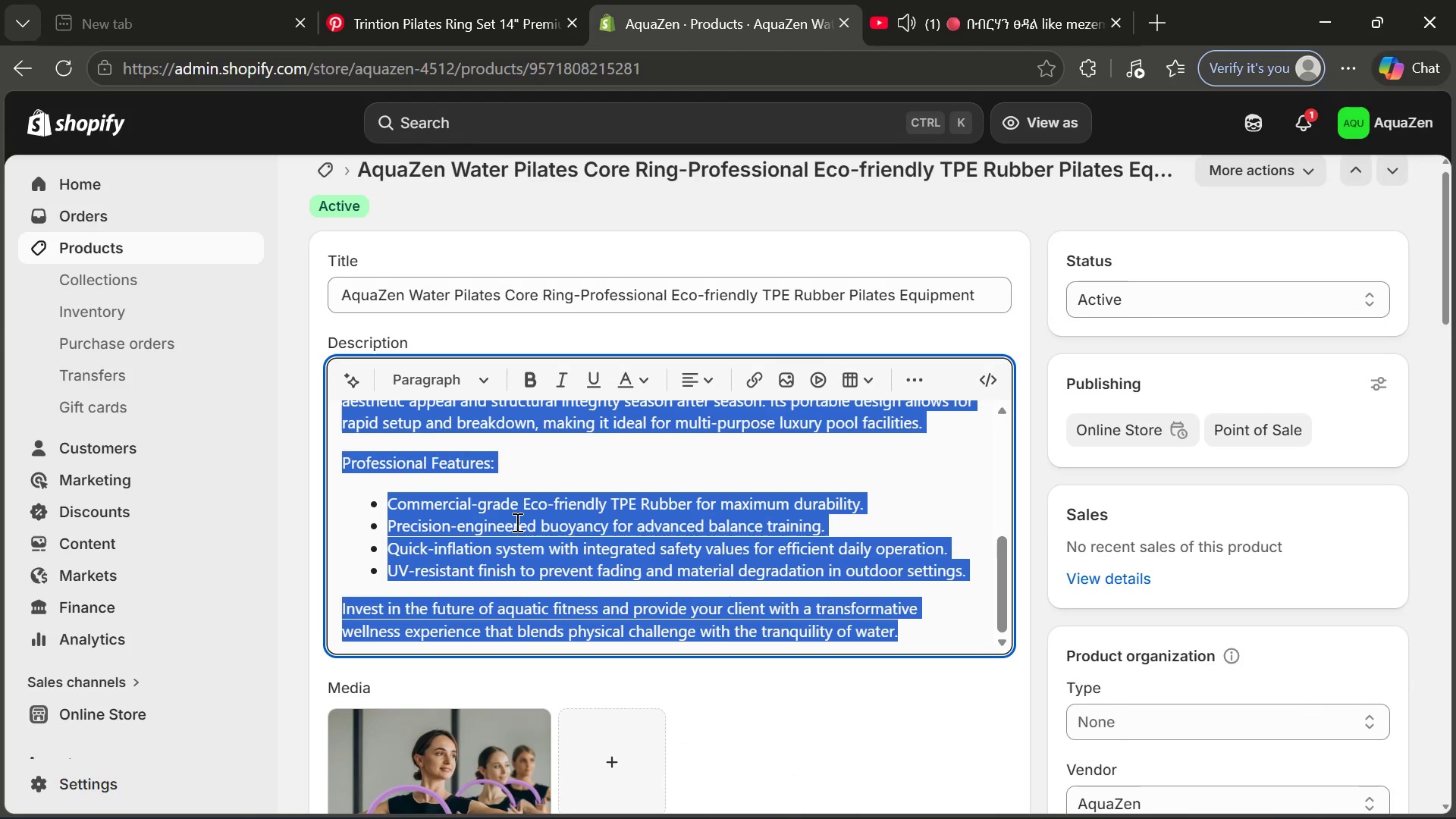 
key(Control+C)
 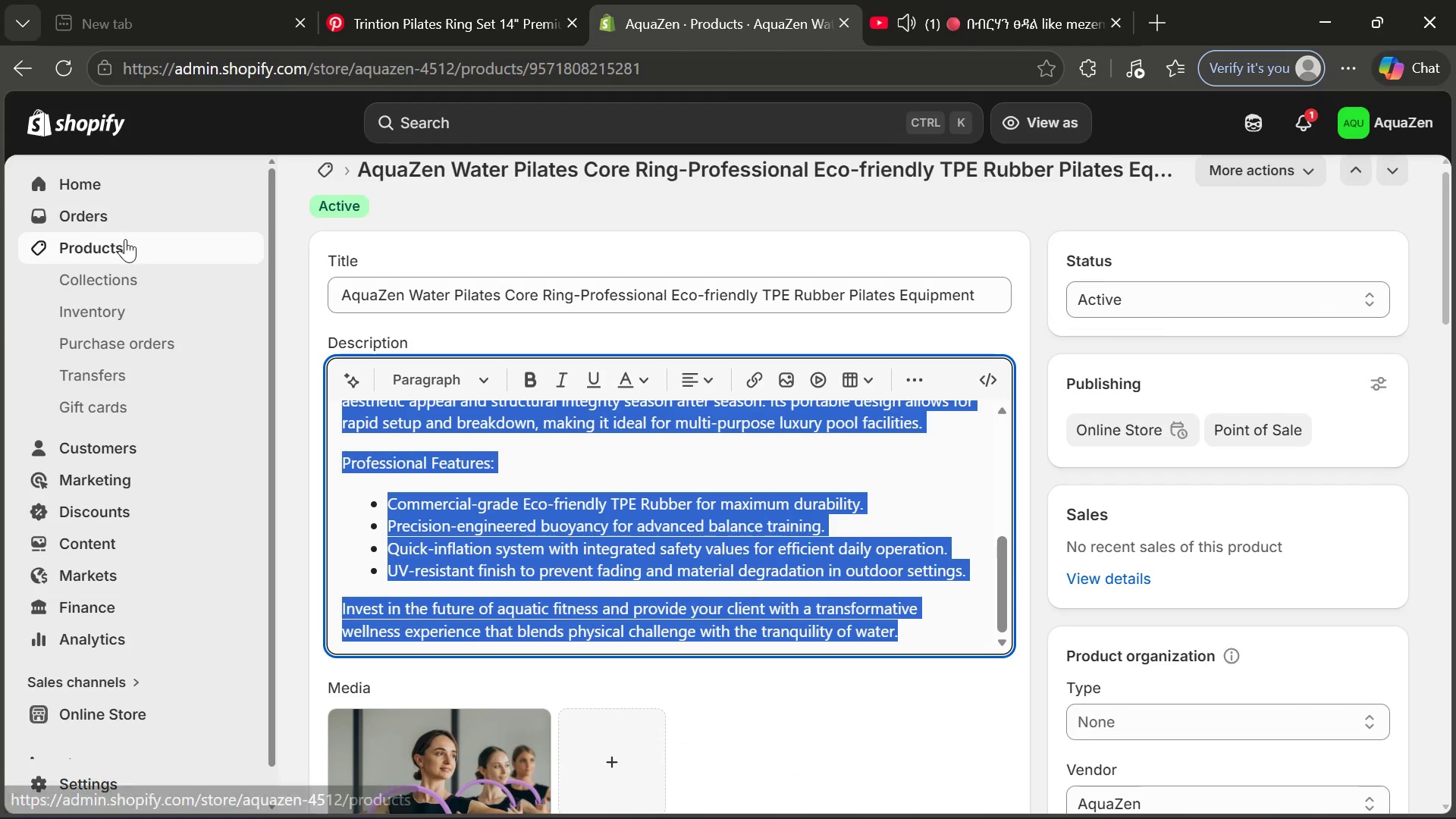 
left_click([125, 239])
 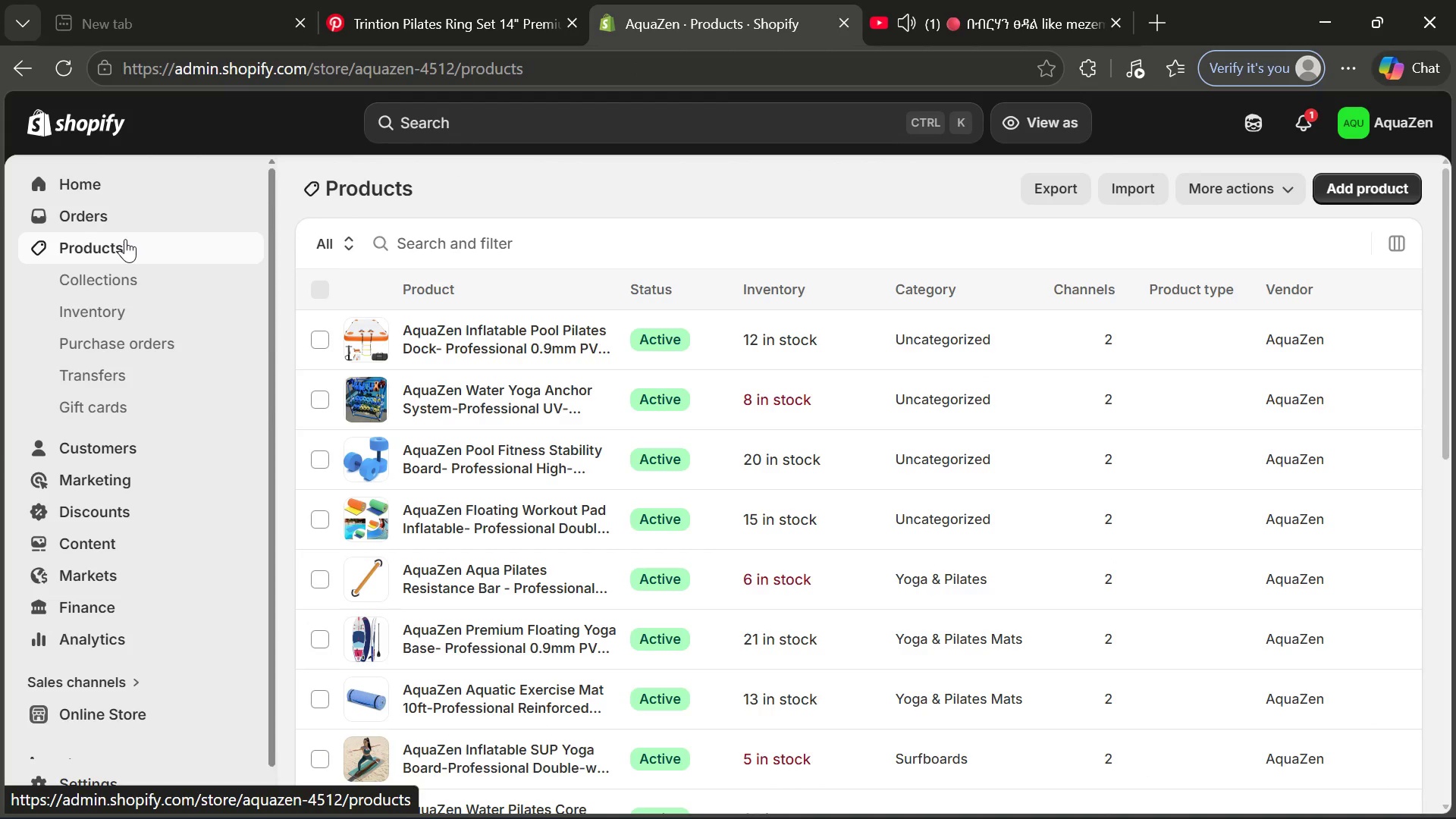 
wait(8.12)
 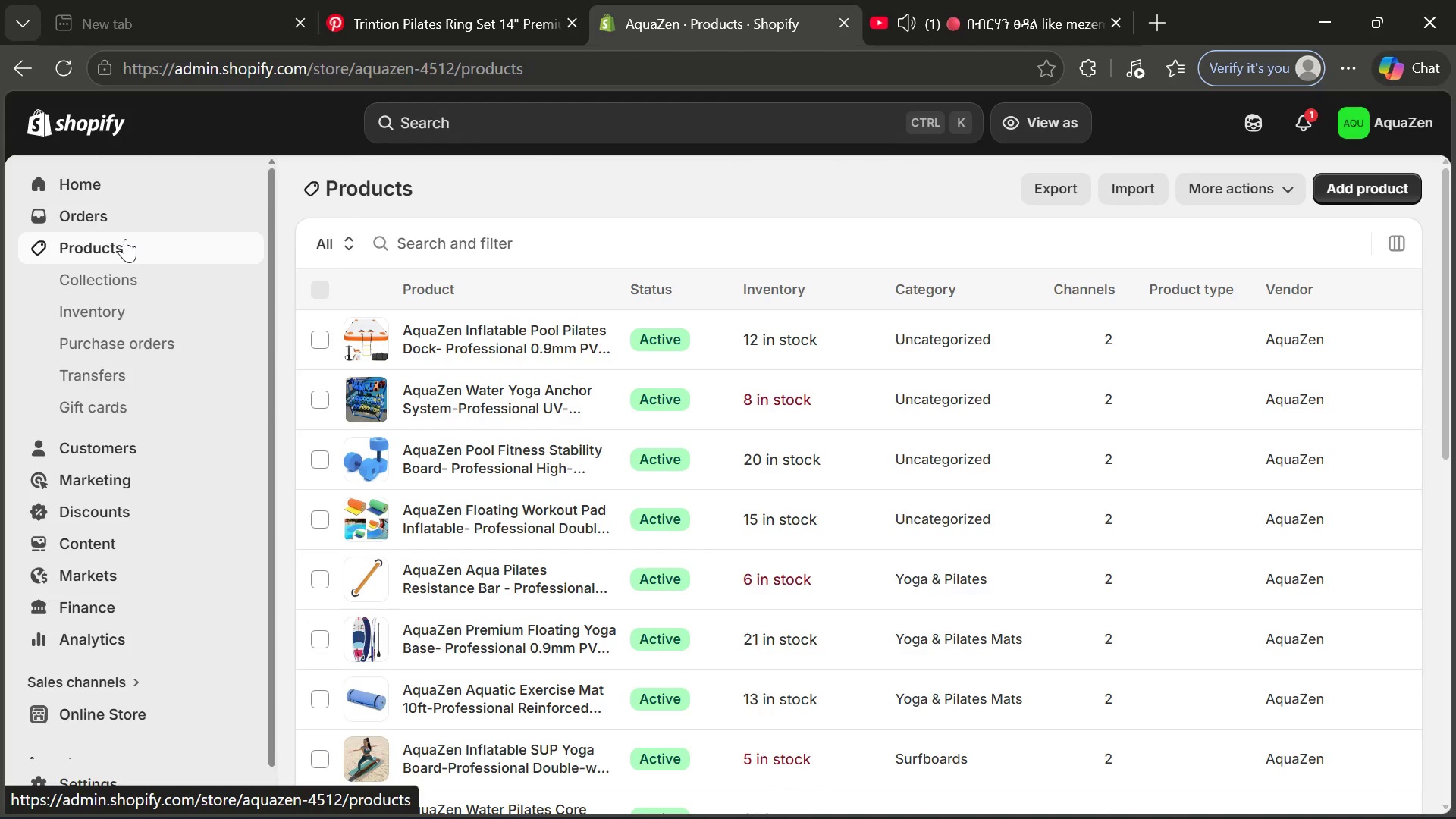 
left_click([479, 598])
 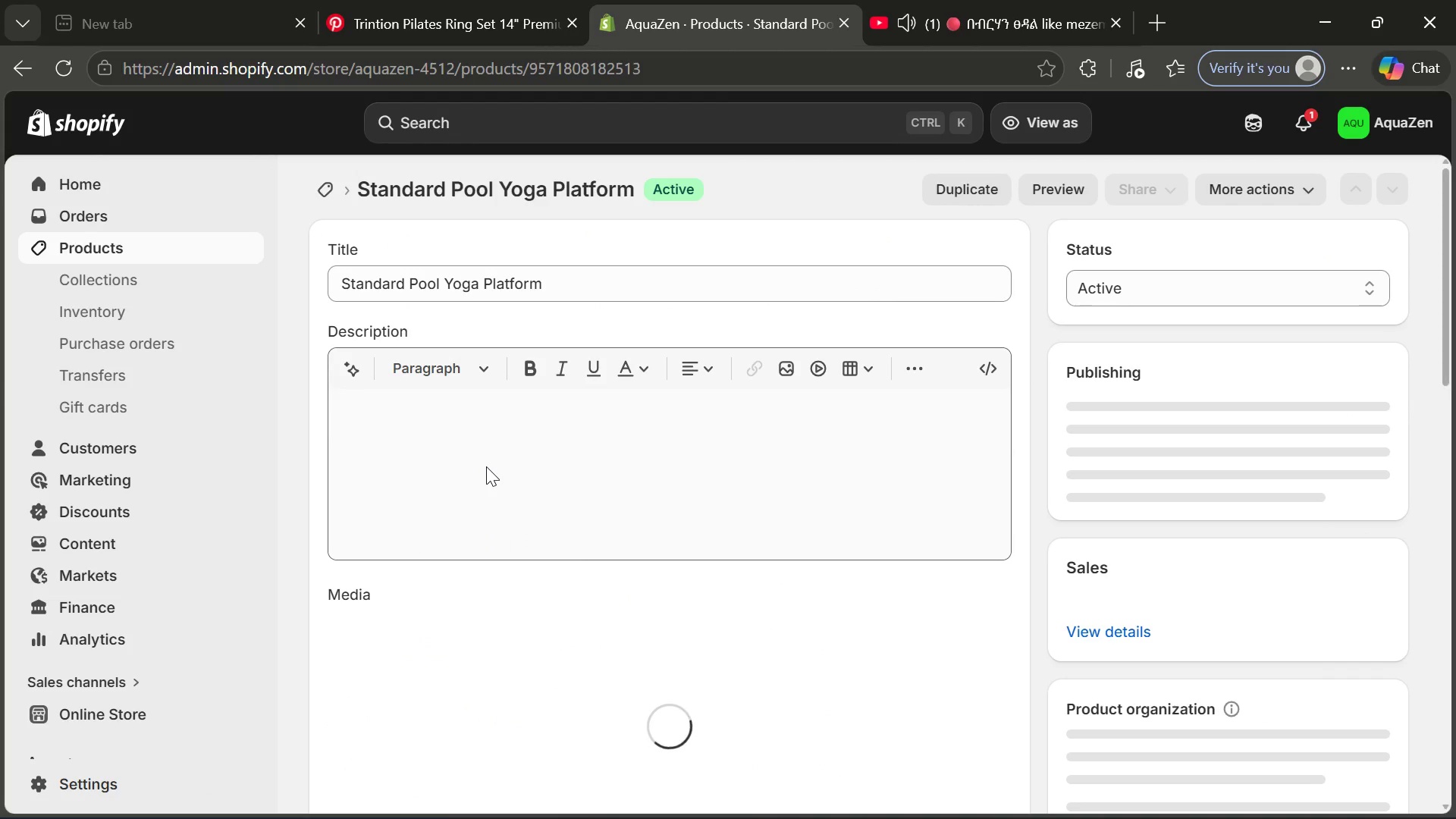 
left_click([560, 466])
 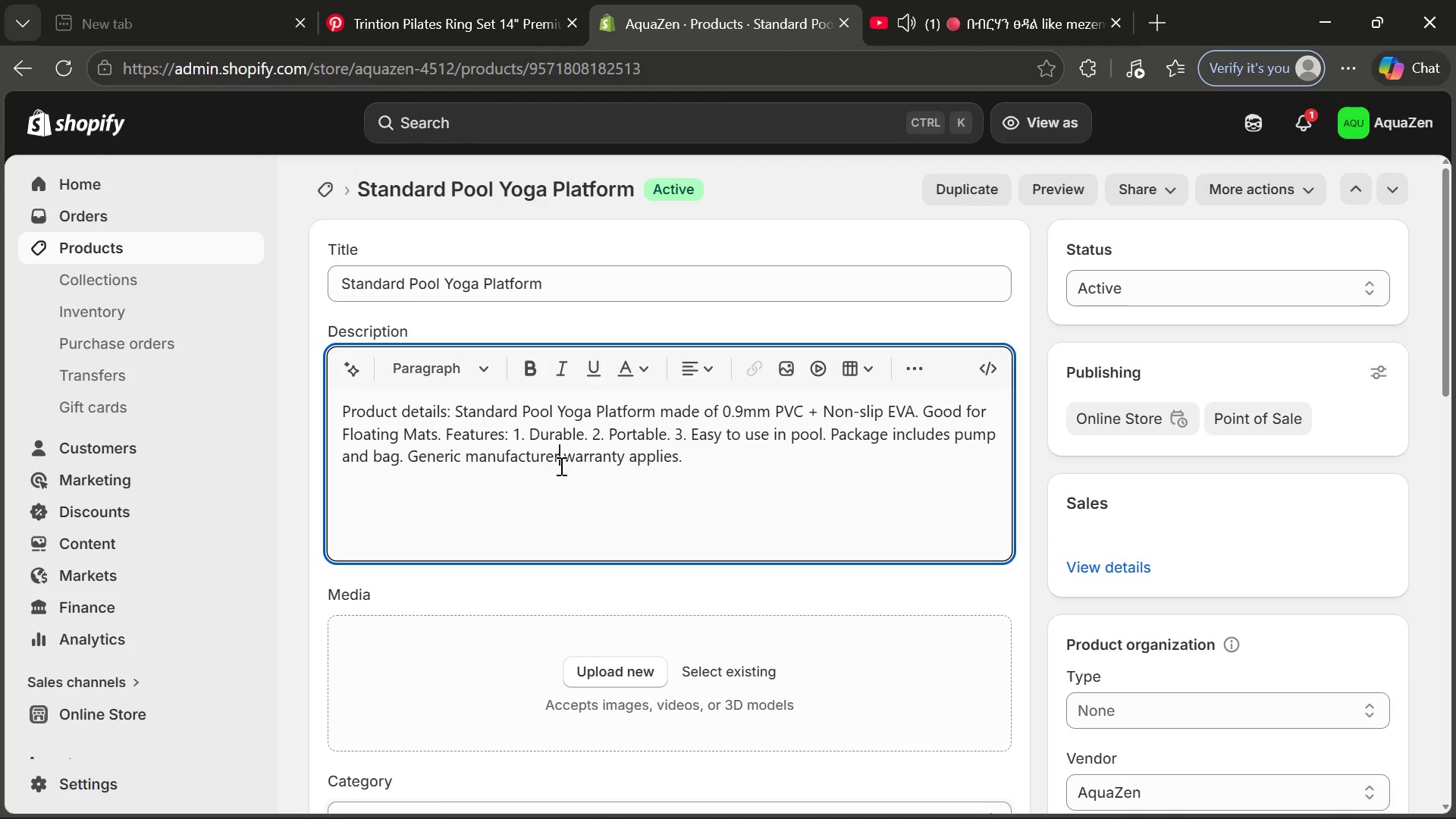 
key(Control+A)
 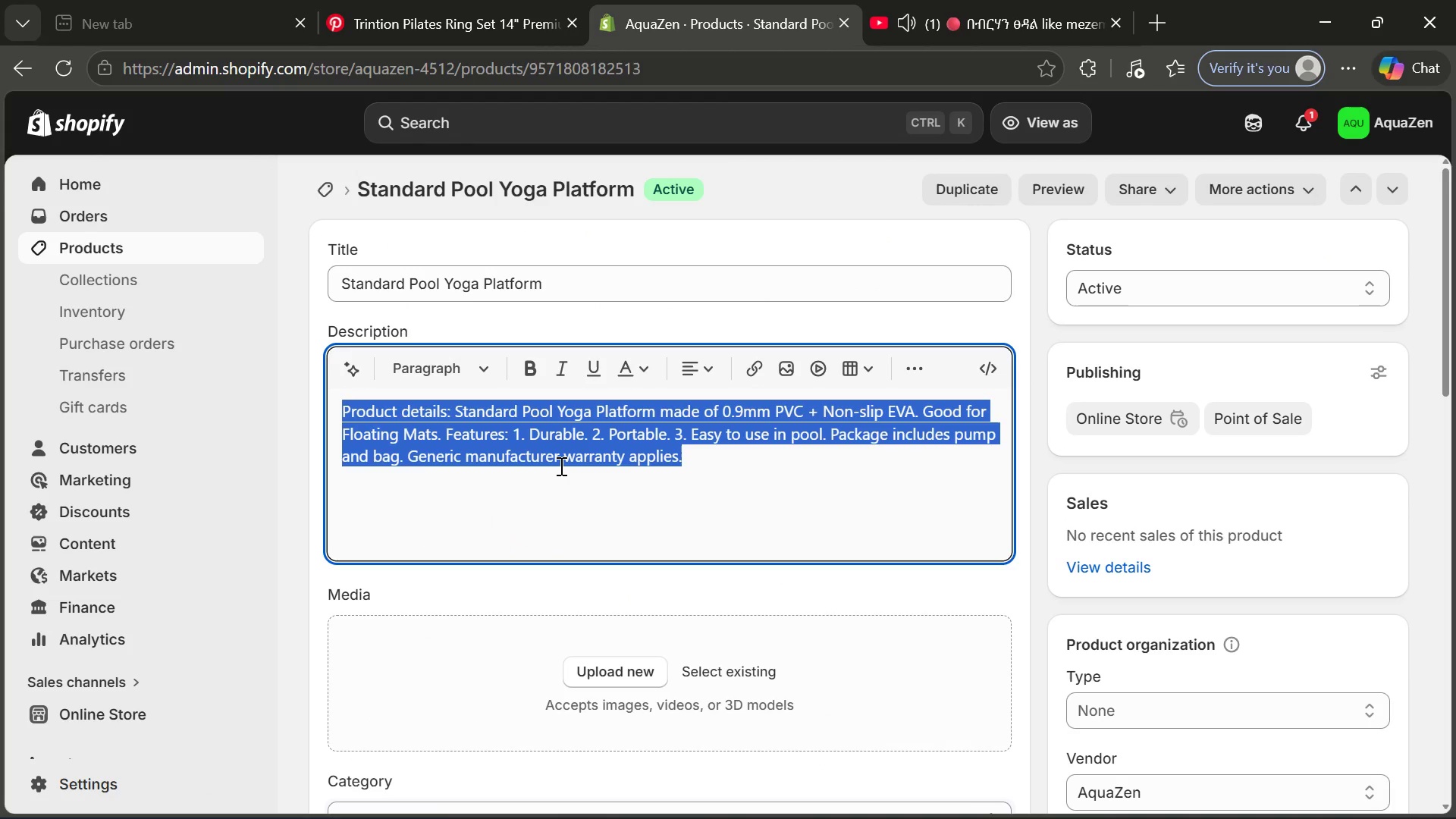 
hold_key(key=ControlLeft, duration=1.52)
 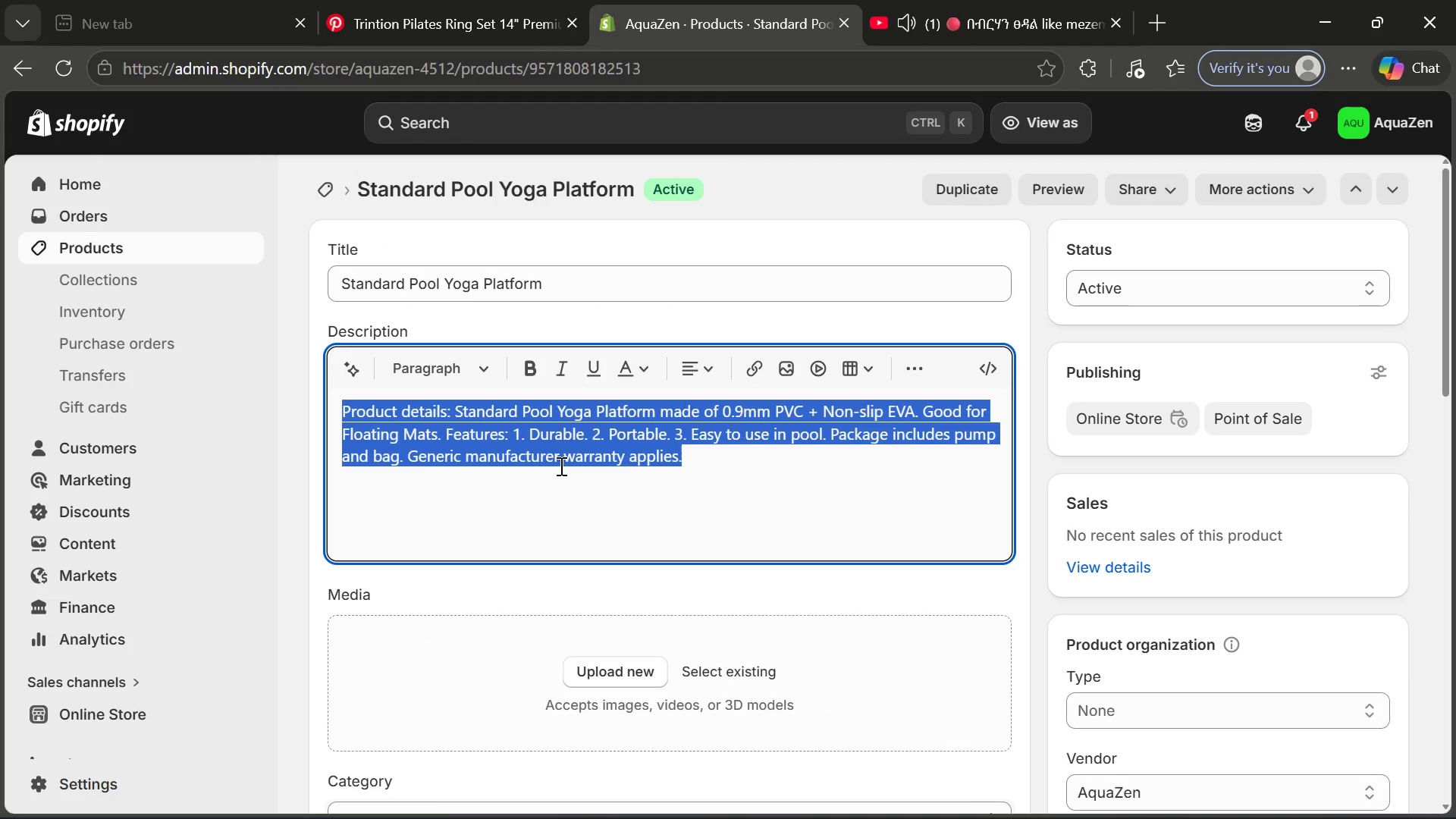 
hold_key(key=ControlLeft, duration=1.51)
 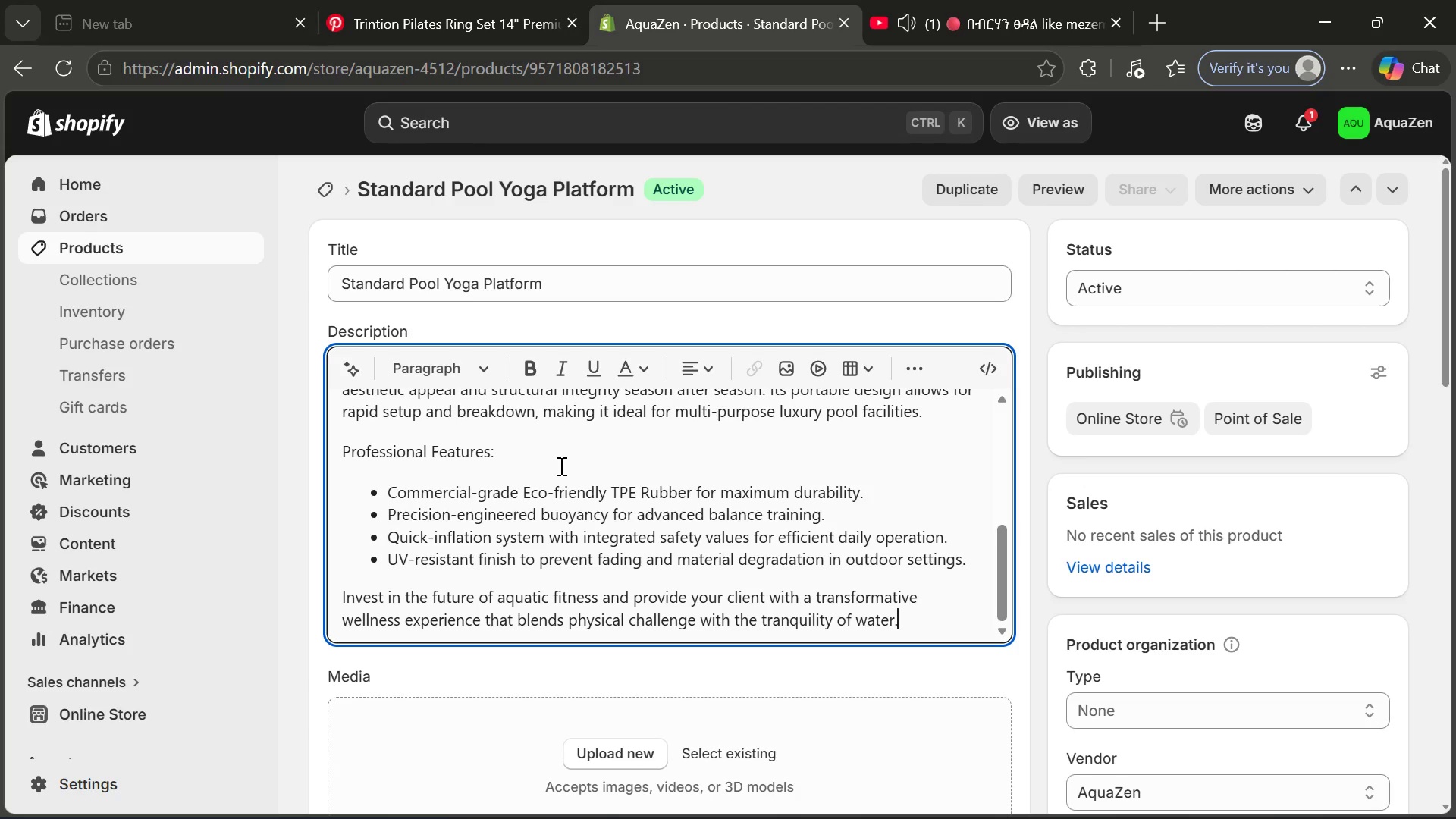 
key(Control+V)
 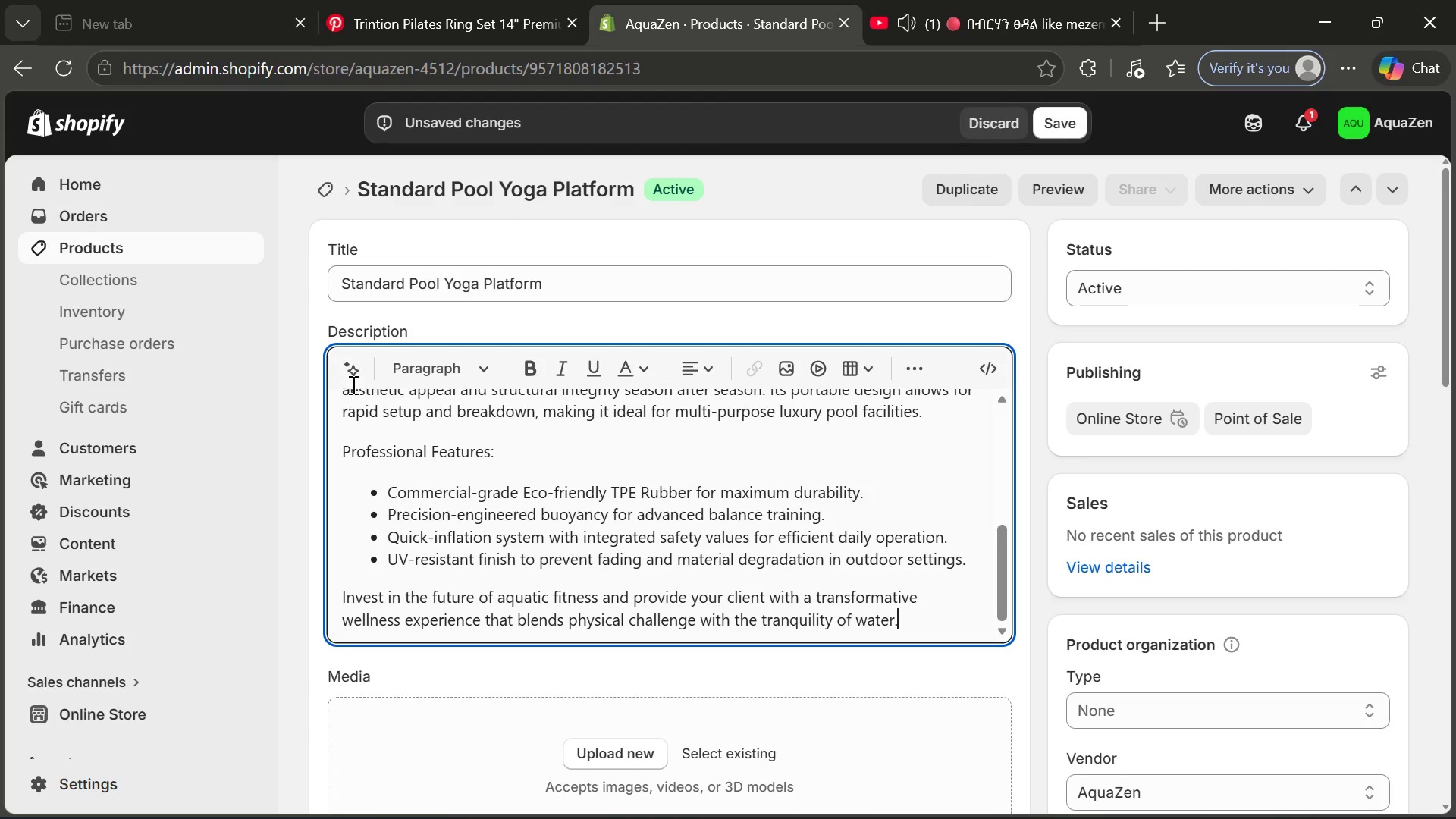 
left_click([345, 283])
 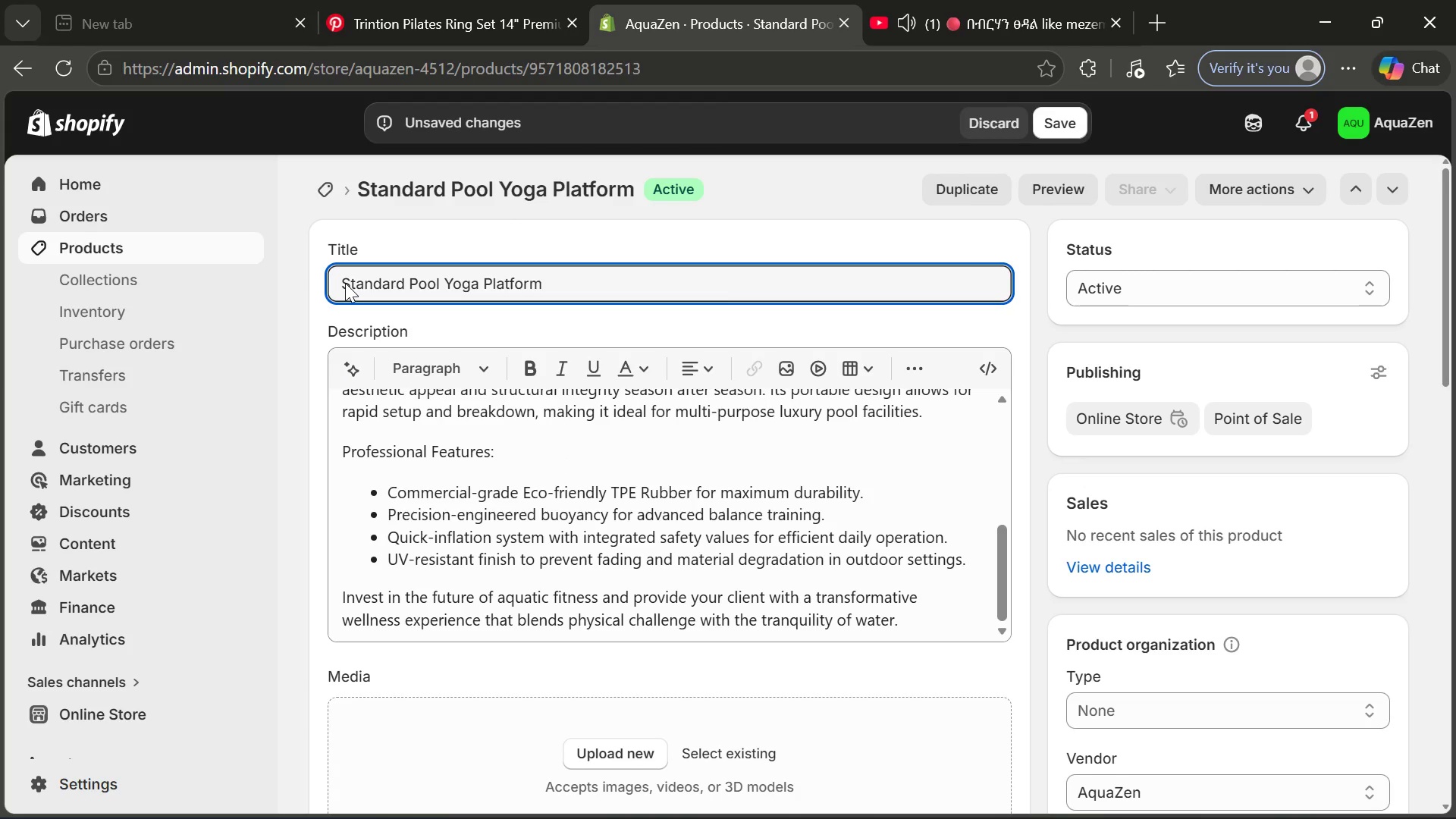 
type(AquaZen )
 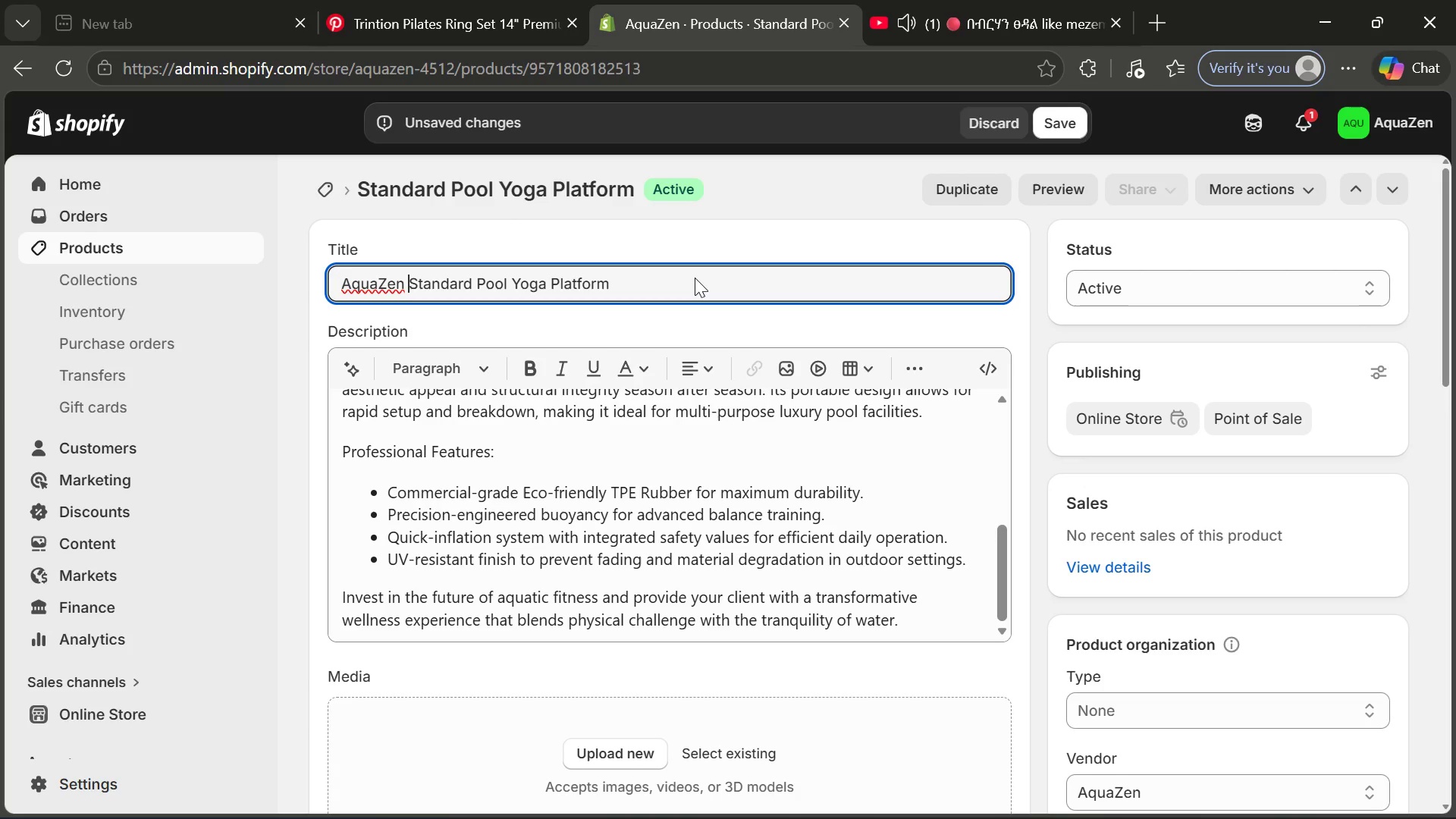 
left_click([695, 278])
 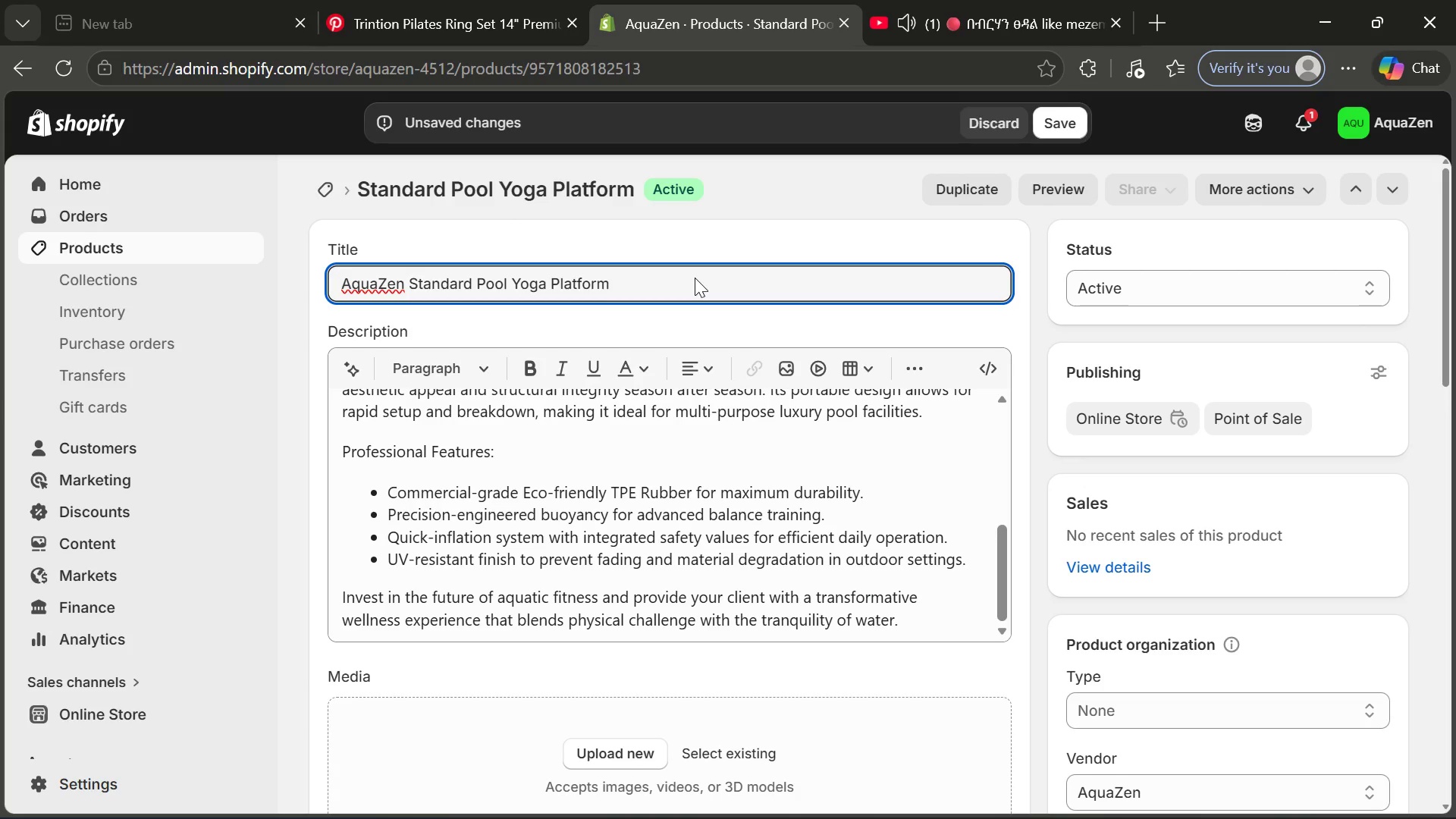 
type(-Perfo)
key(Backspace)
key(Backspace)
key(Backspace)
key(Backspace)
type(rofessional )
 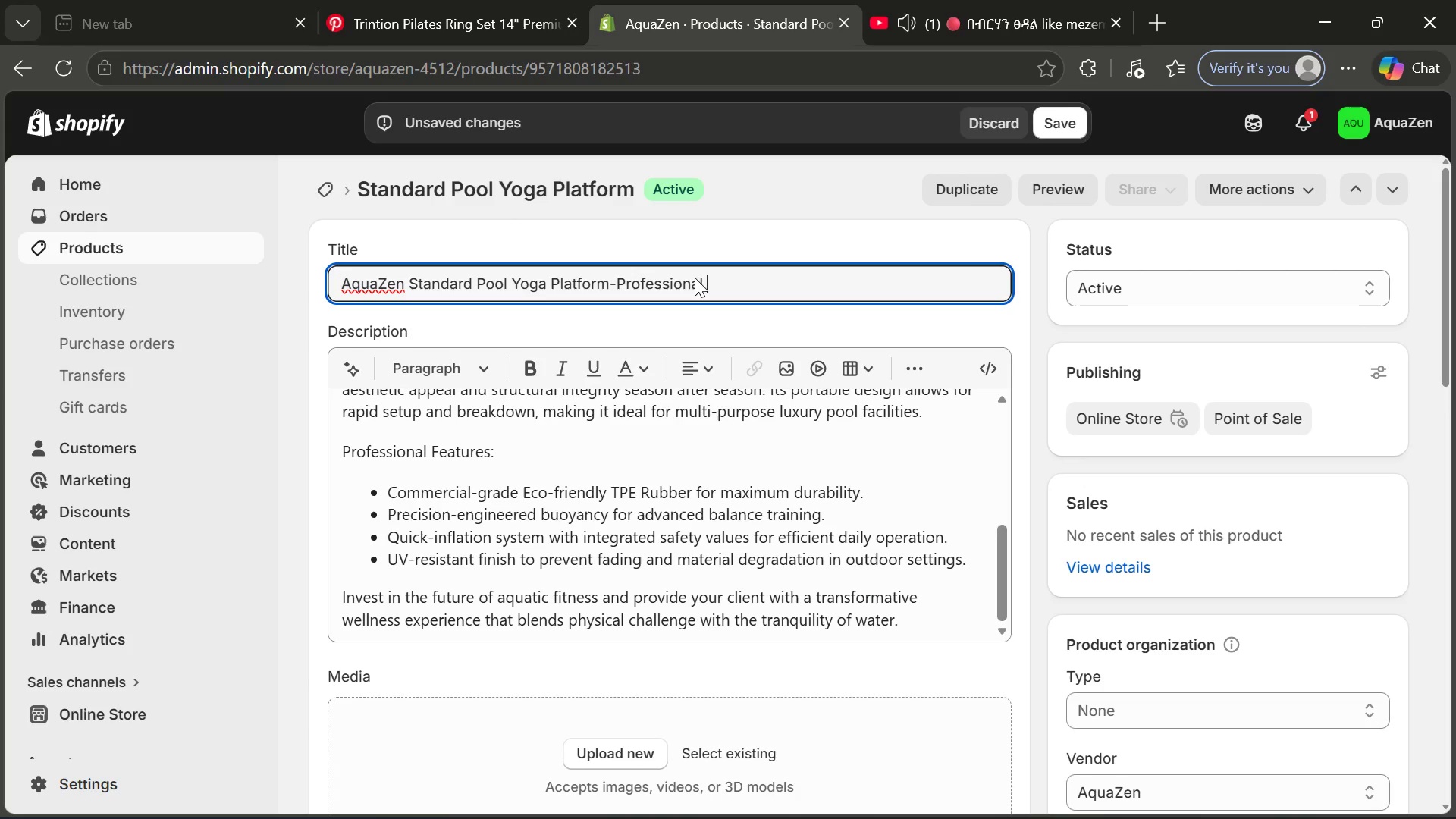 
wait(5.75)
 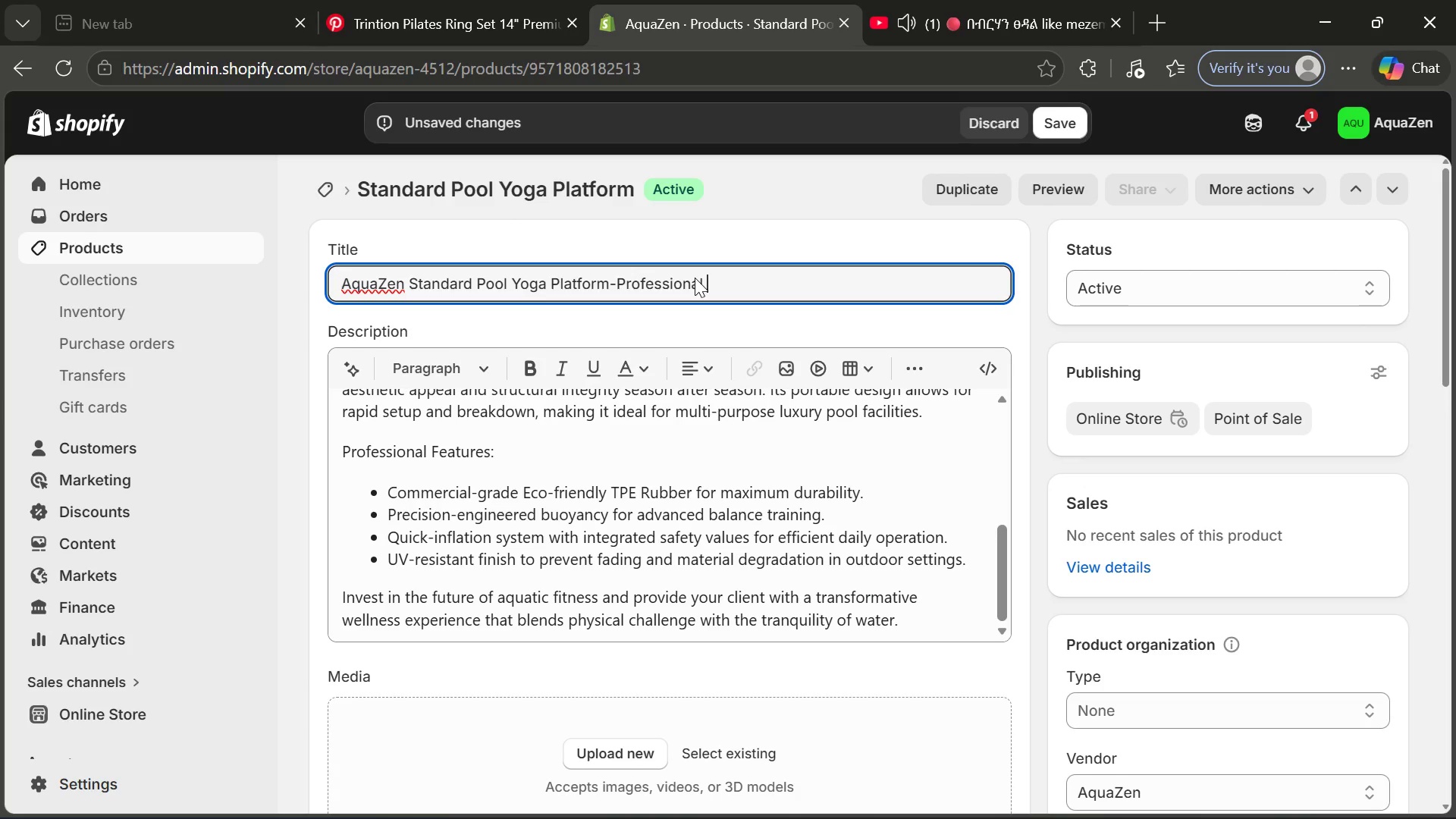 
type( 0.9mm PVC + Non-slip EVAF)
key(Backspace)
type( Floating Mats)
 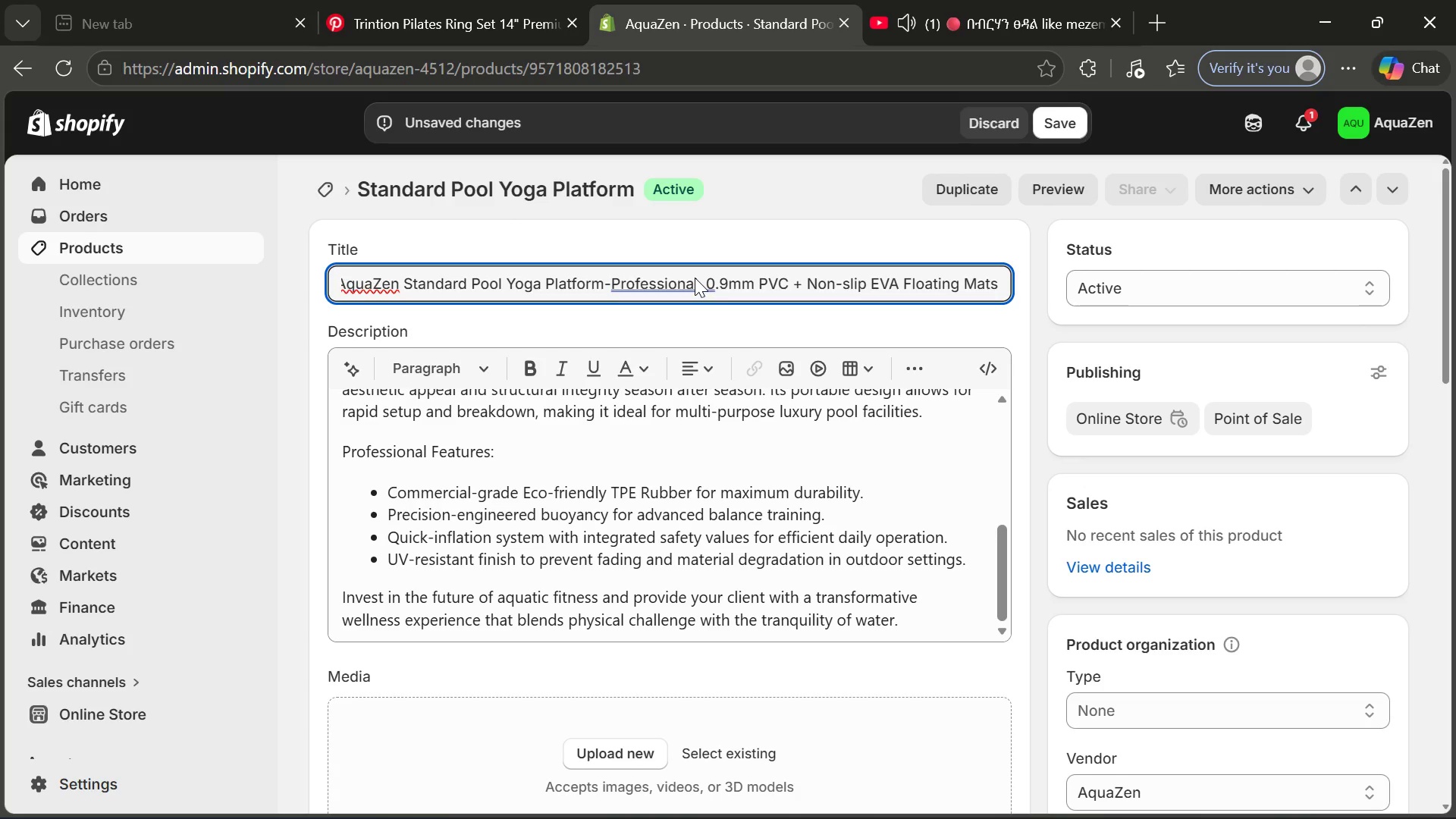 
left_click([534, 251])
 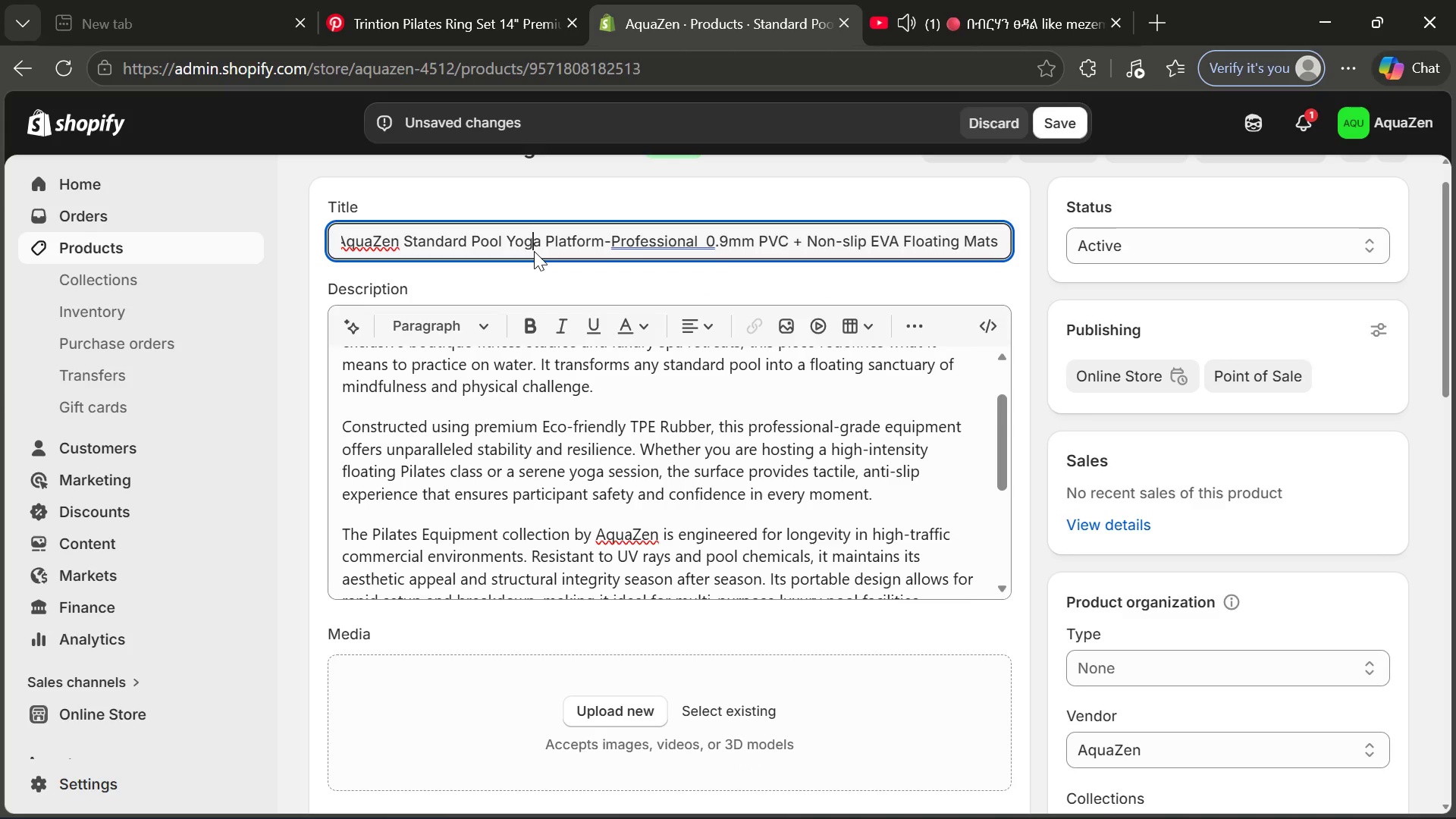 
key(Control+ControlLeft)
 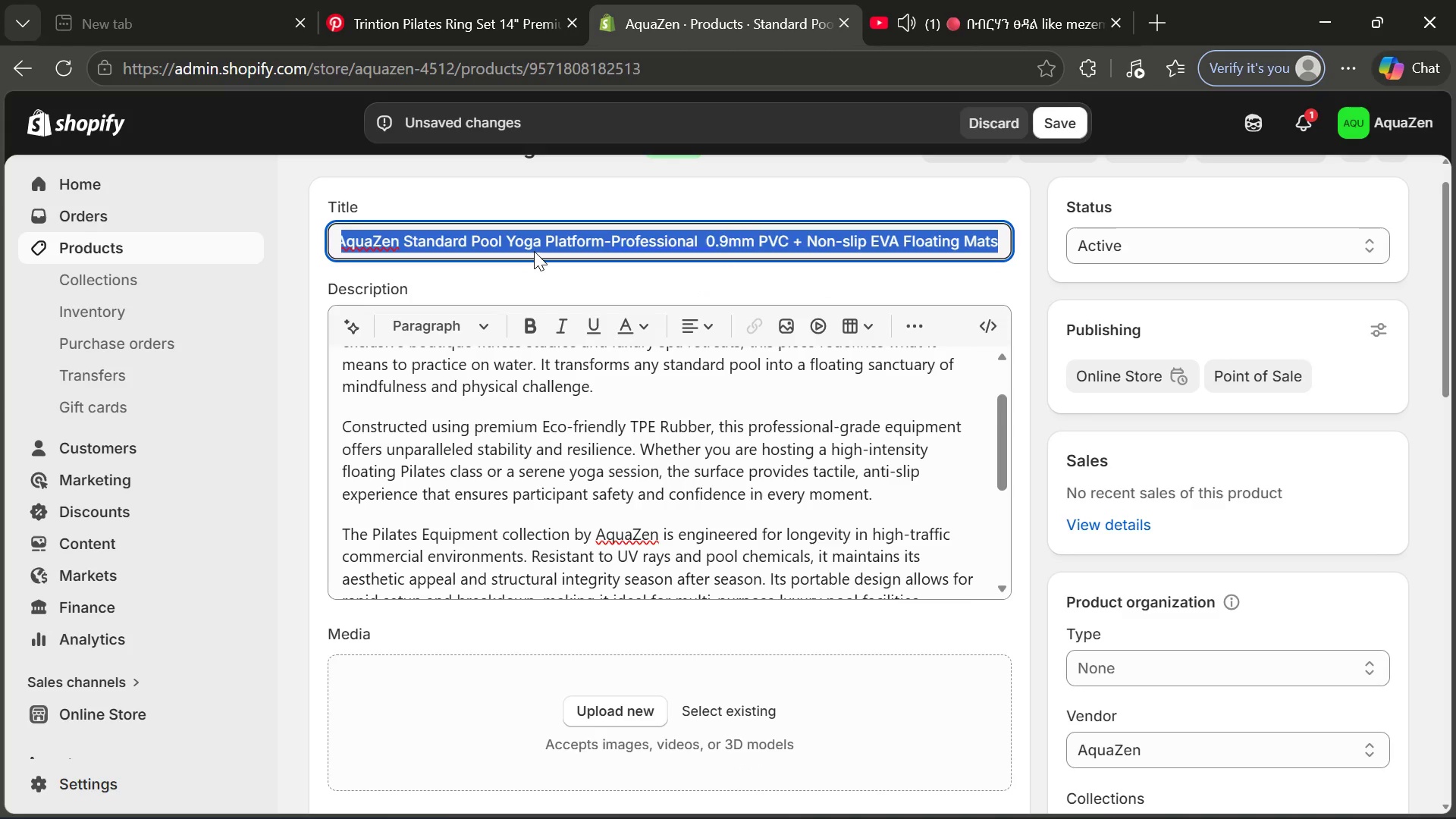 
key(Control+A)
 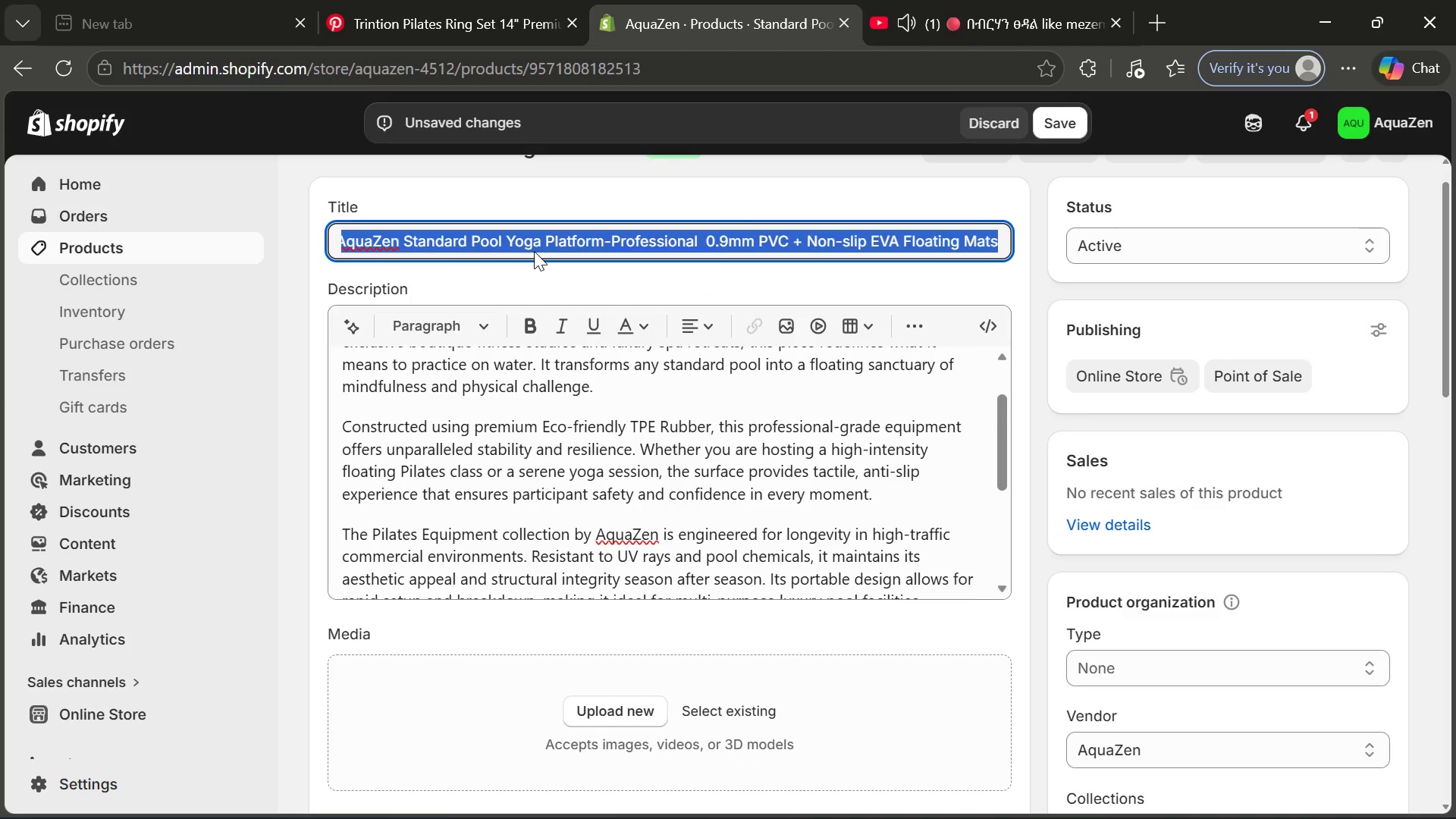 
key(Control+C)
 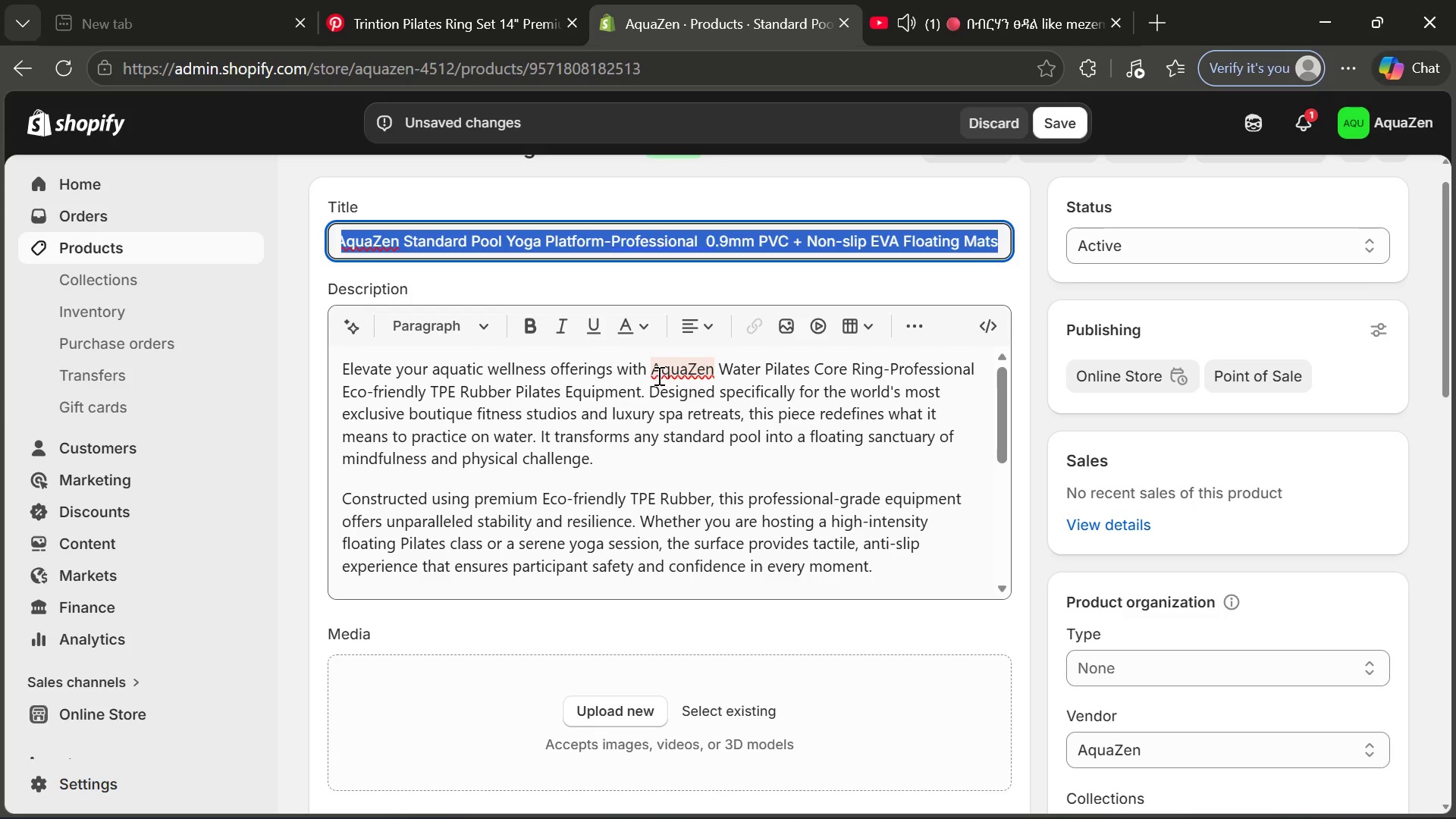 
left_click_drag(start_coordinate=[656, 370], to_coordinate=[644, 388])
 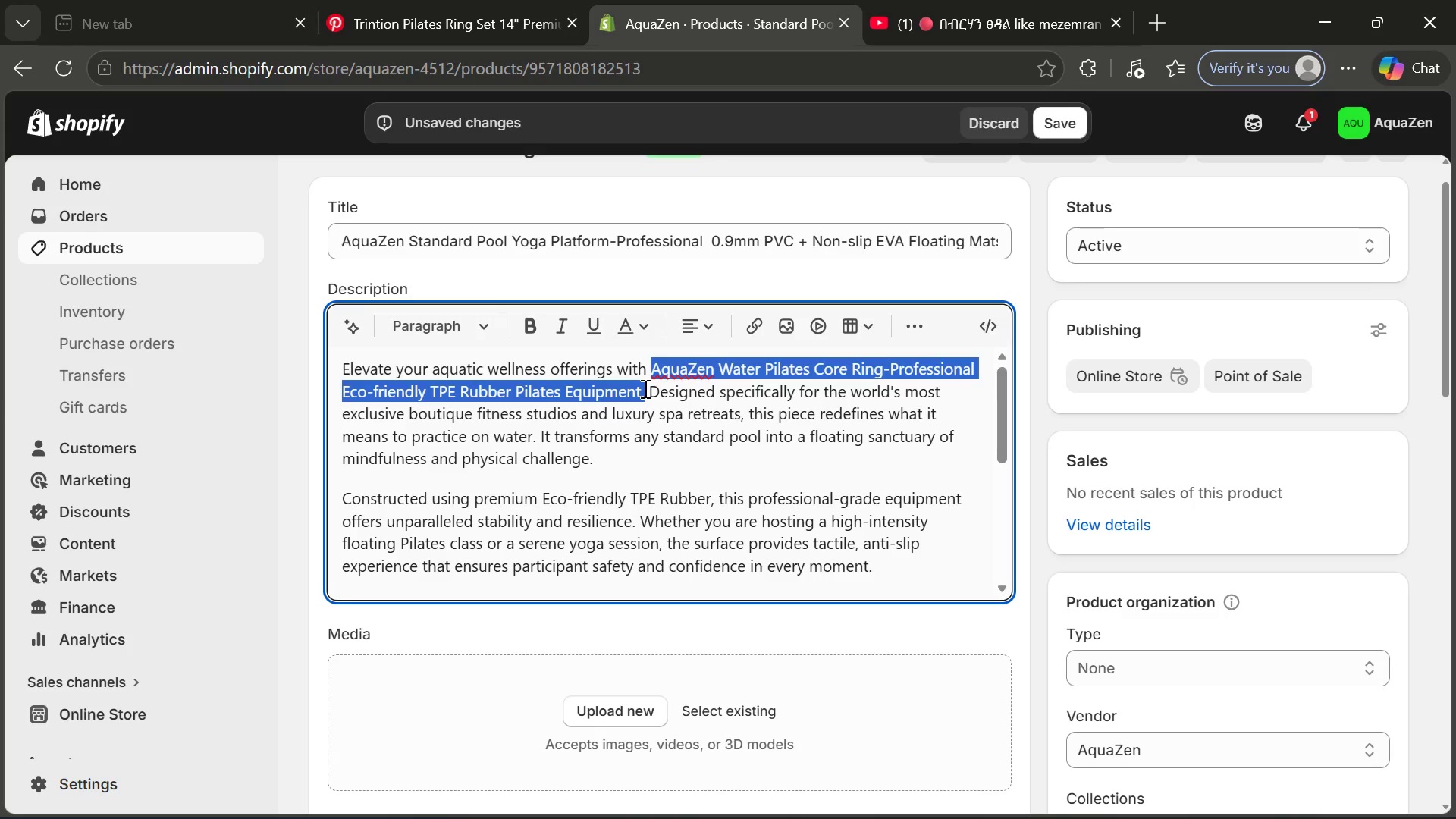 
key(Control+V)
 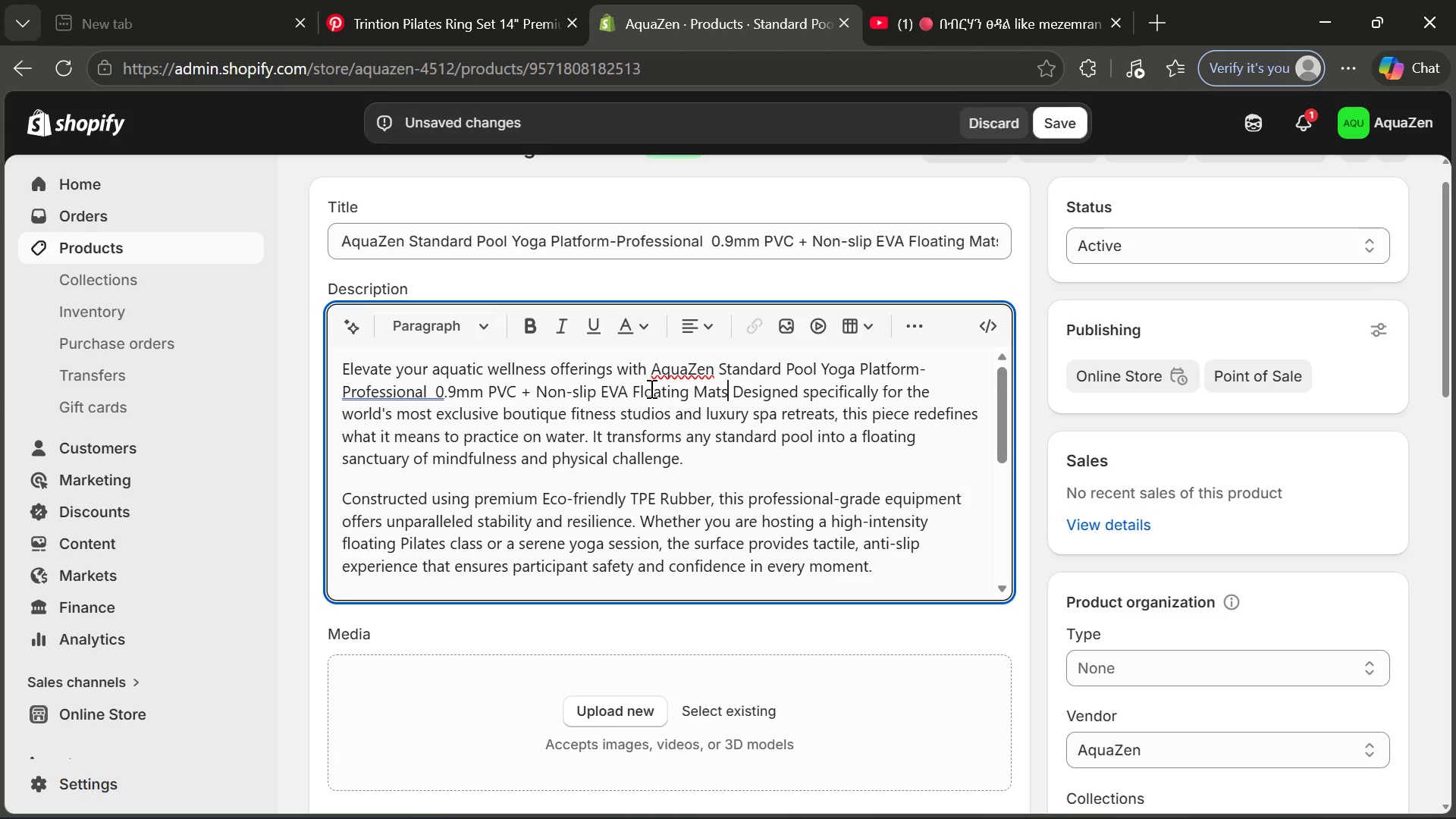 
key(Period)
 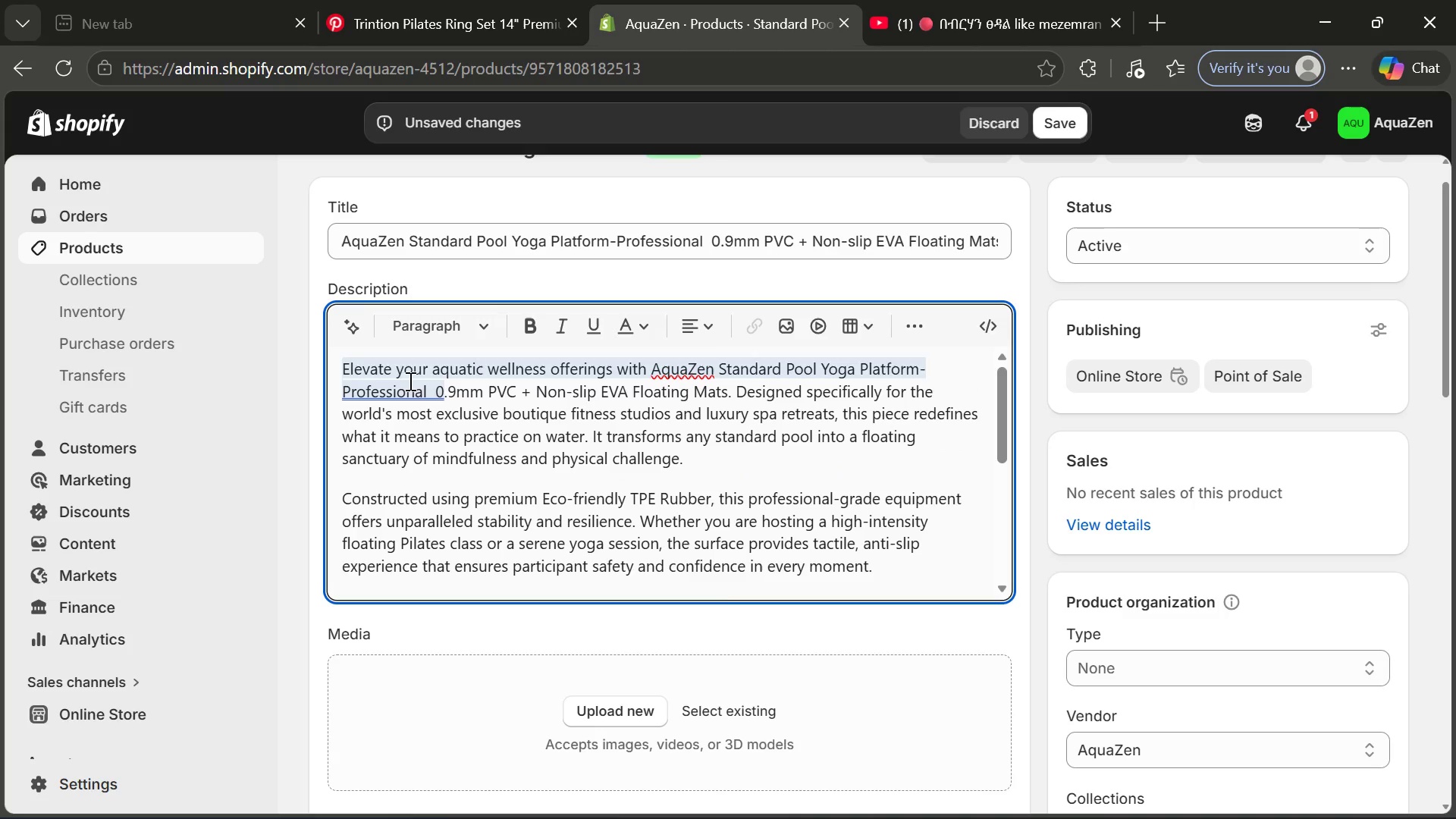 
left_click([435, 390])
 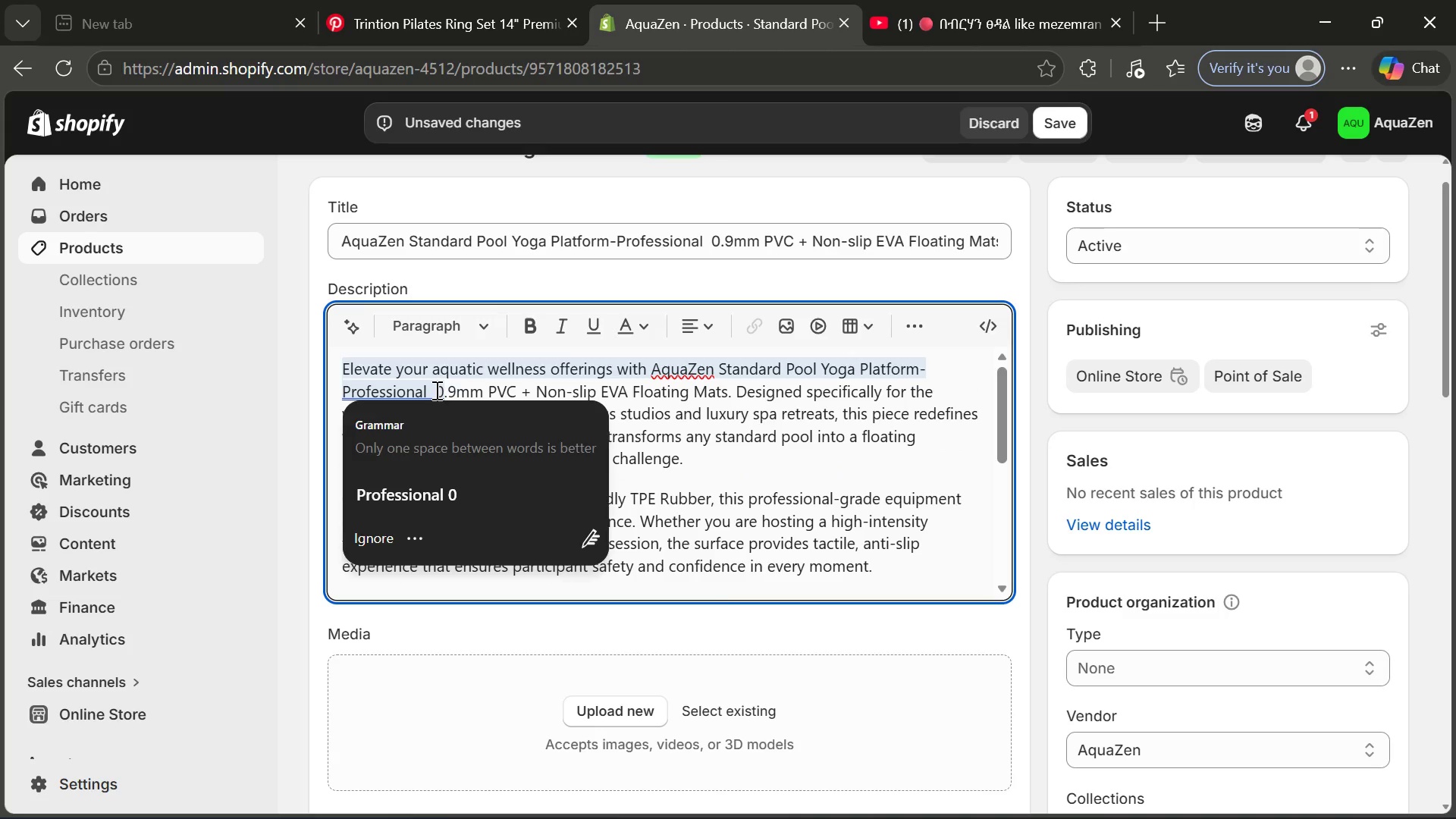 
key(Backspace)
 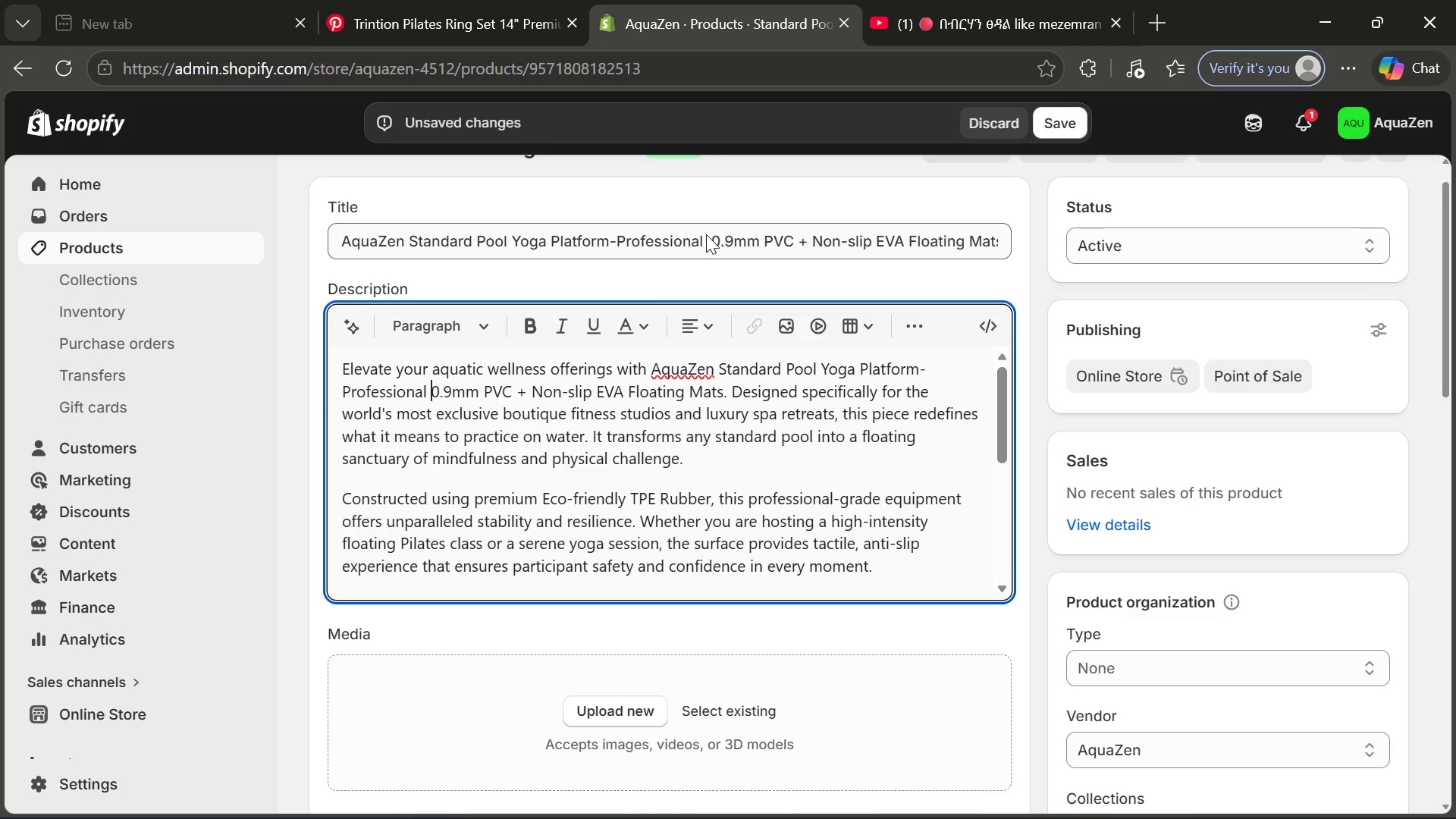 
left_click([708, 233])
 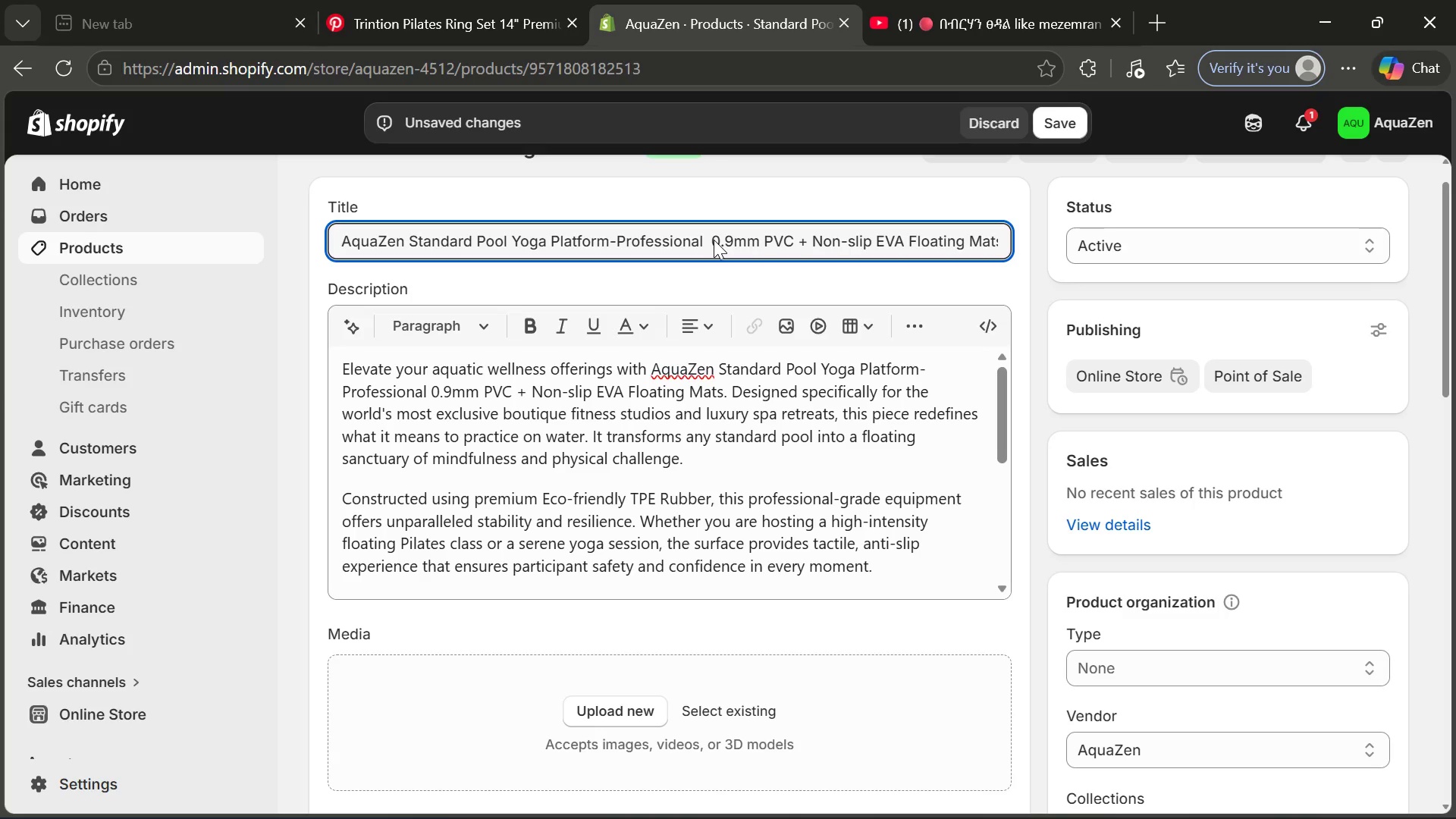 
key(Backspace)
 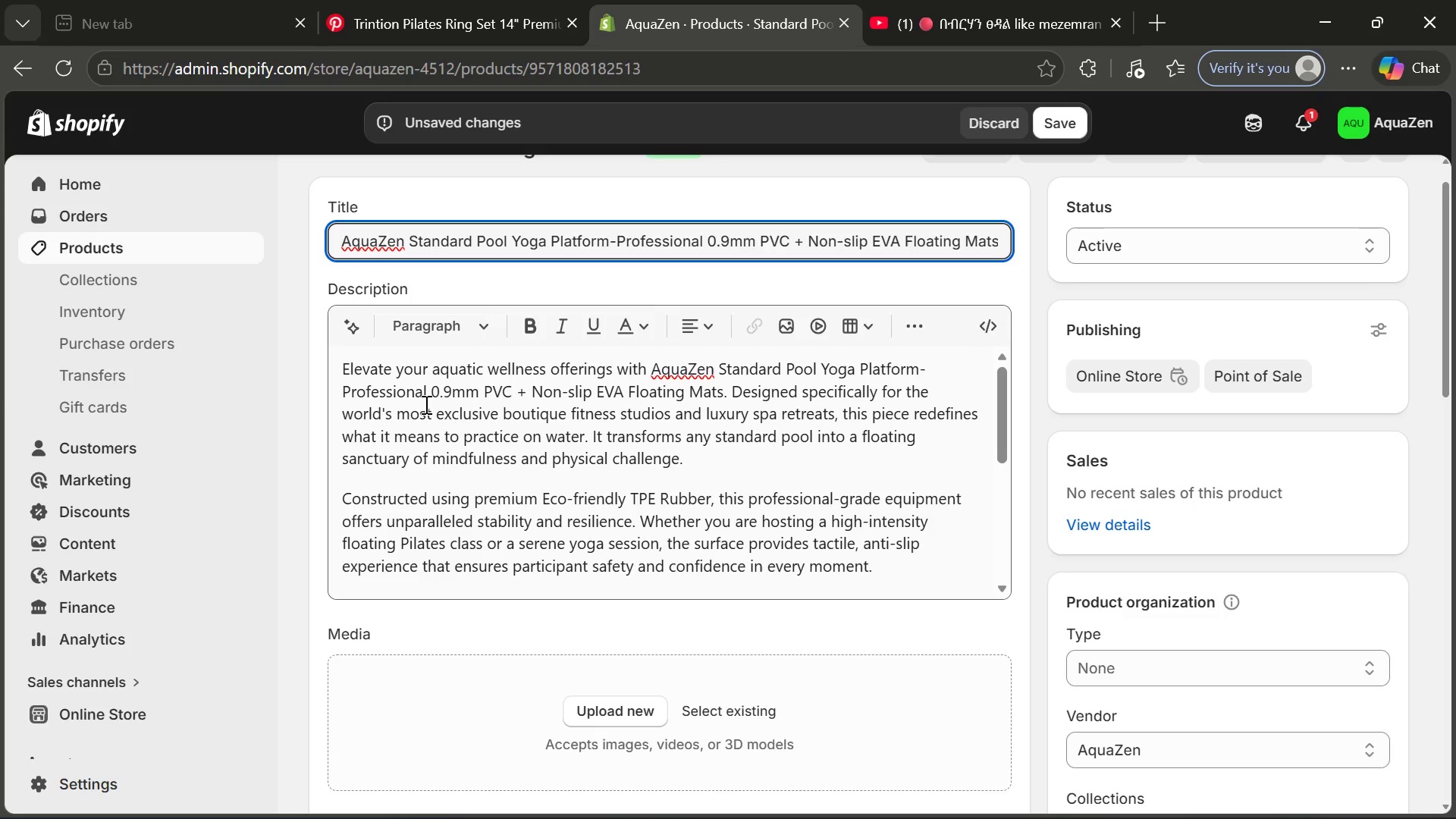 
left_click_drag(start_coordinate=[430, 395], to_coordinate=[623, 394])
 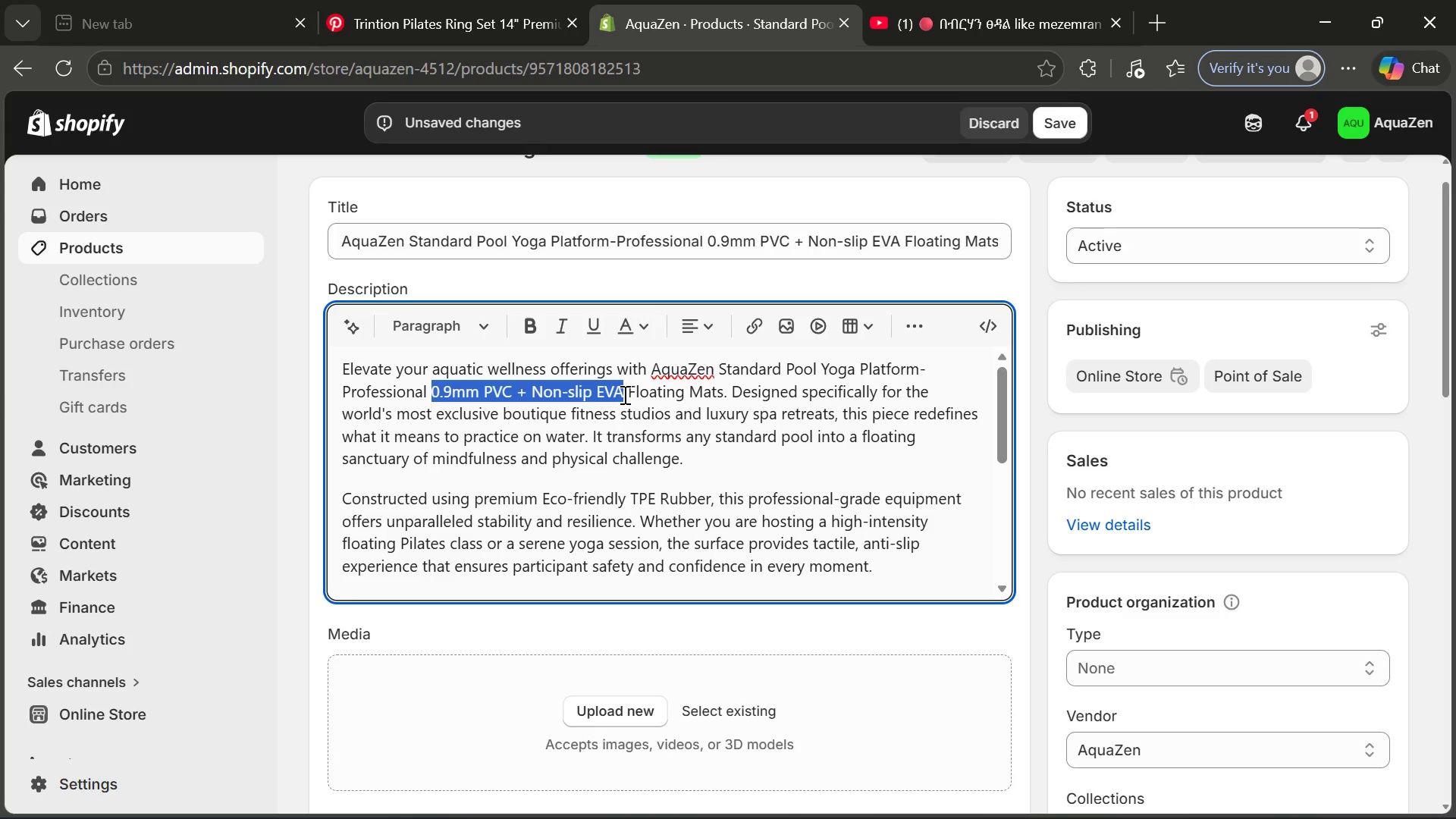 
key(Control+ControlLeft)
 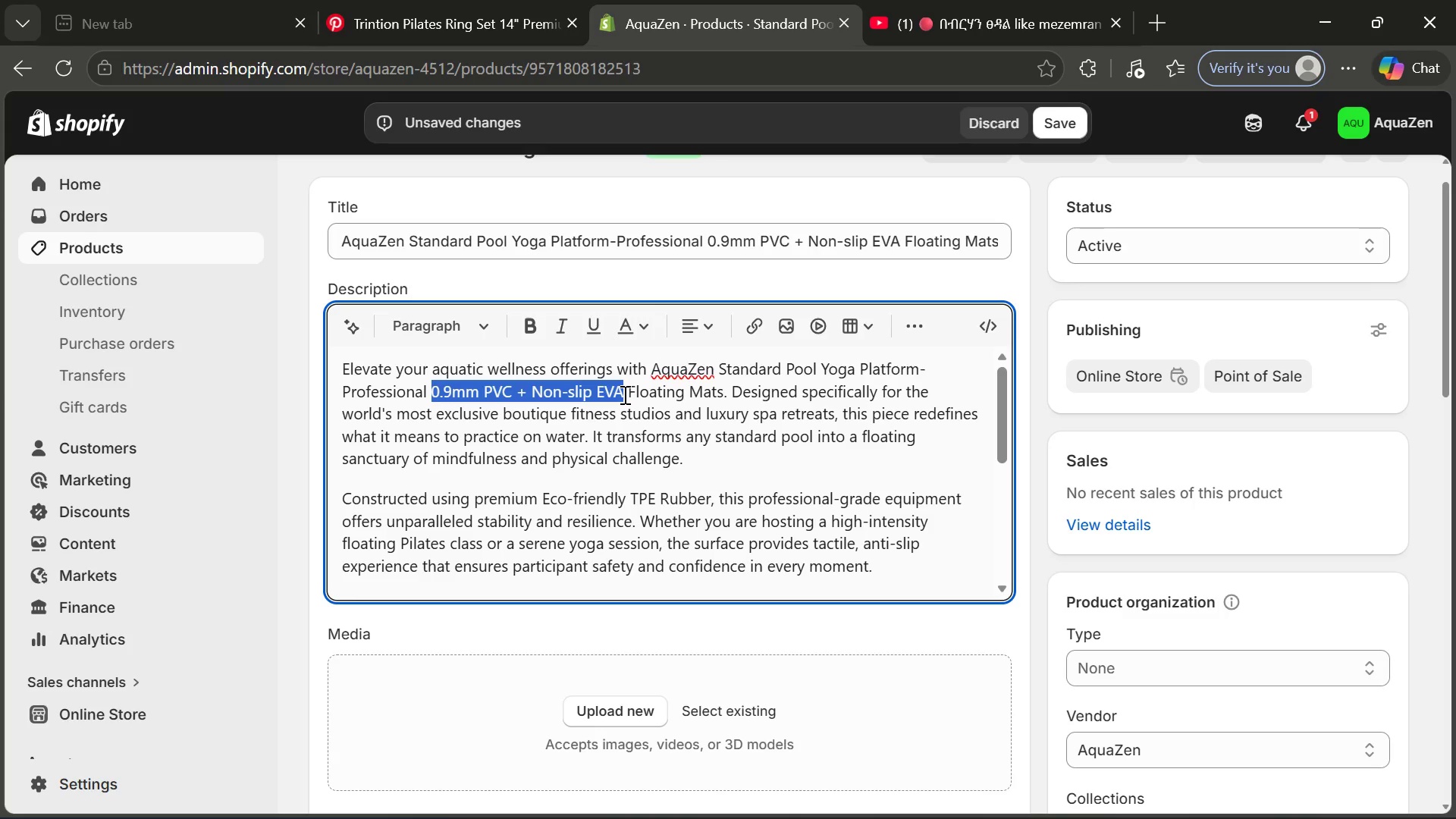 
key(Control+C)
 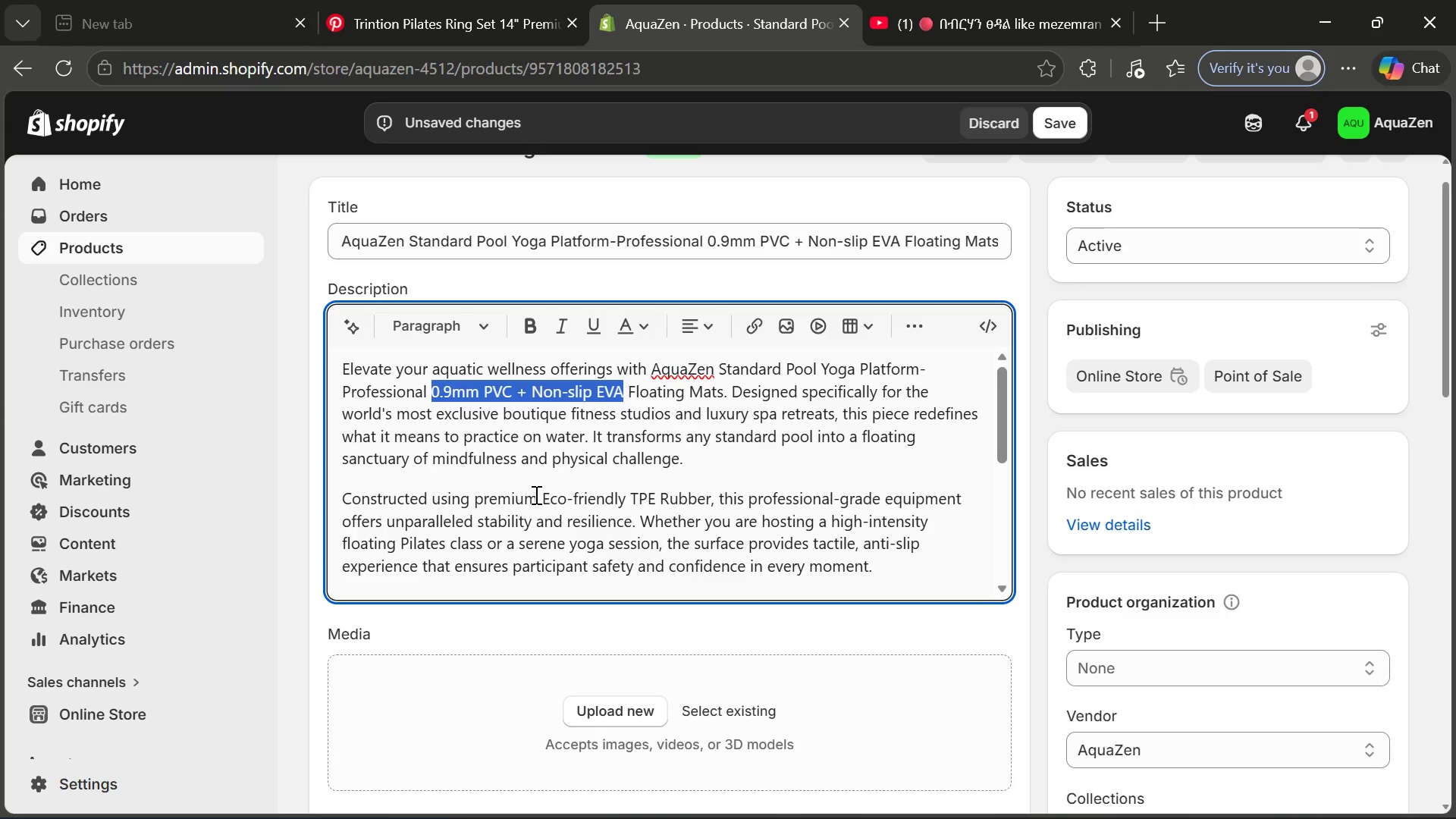 
left_click_drag(start_coordinate=[545, 494], to_coordinate=[711, 489])
 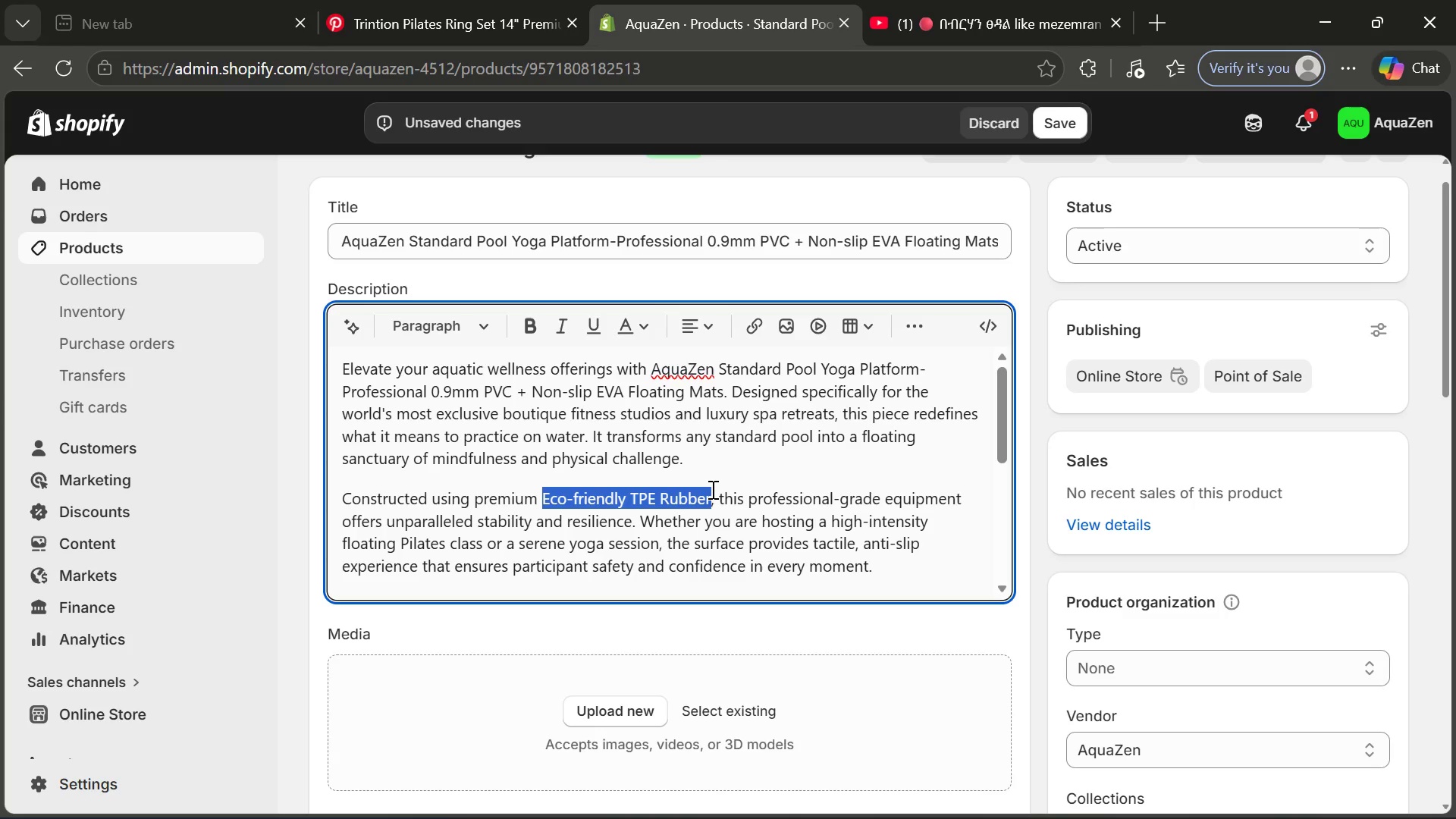 
key(Control+V)
 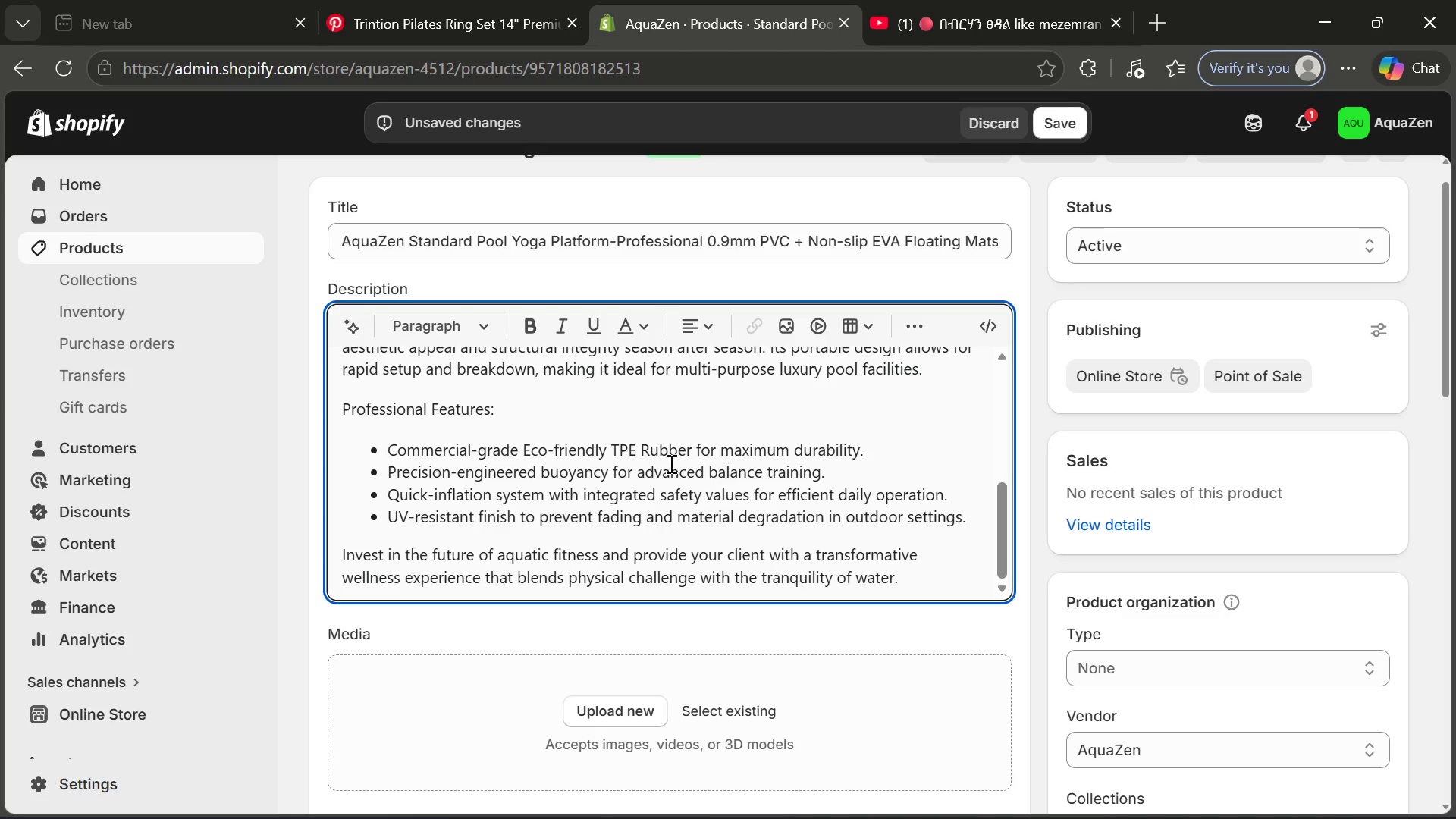 
left_click_drag(start_coordinate=[521, 447], to_coordinate=[717, 444])
 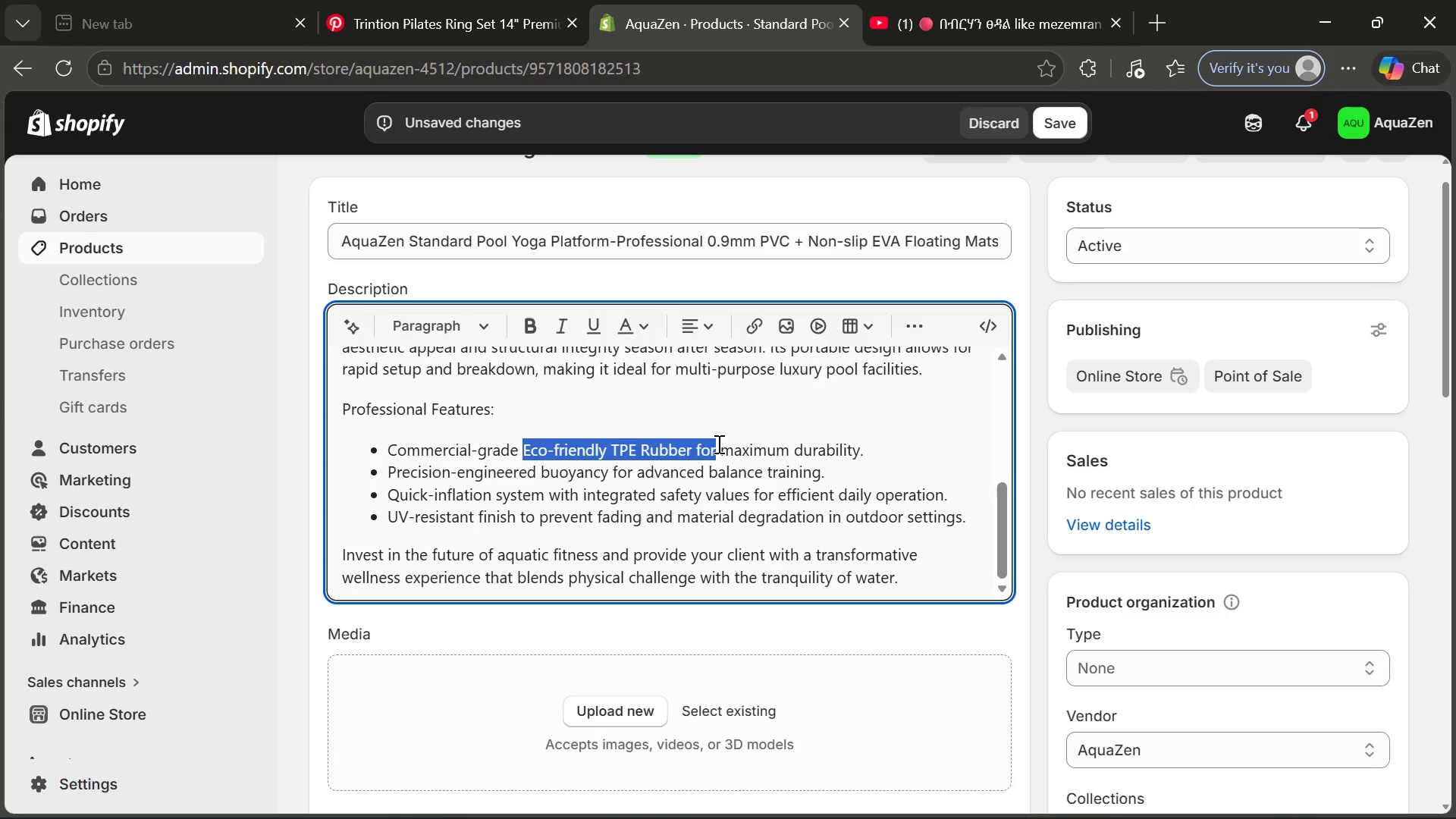 
key(Control+ControlLeft)
 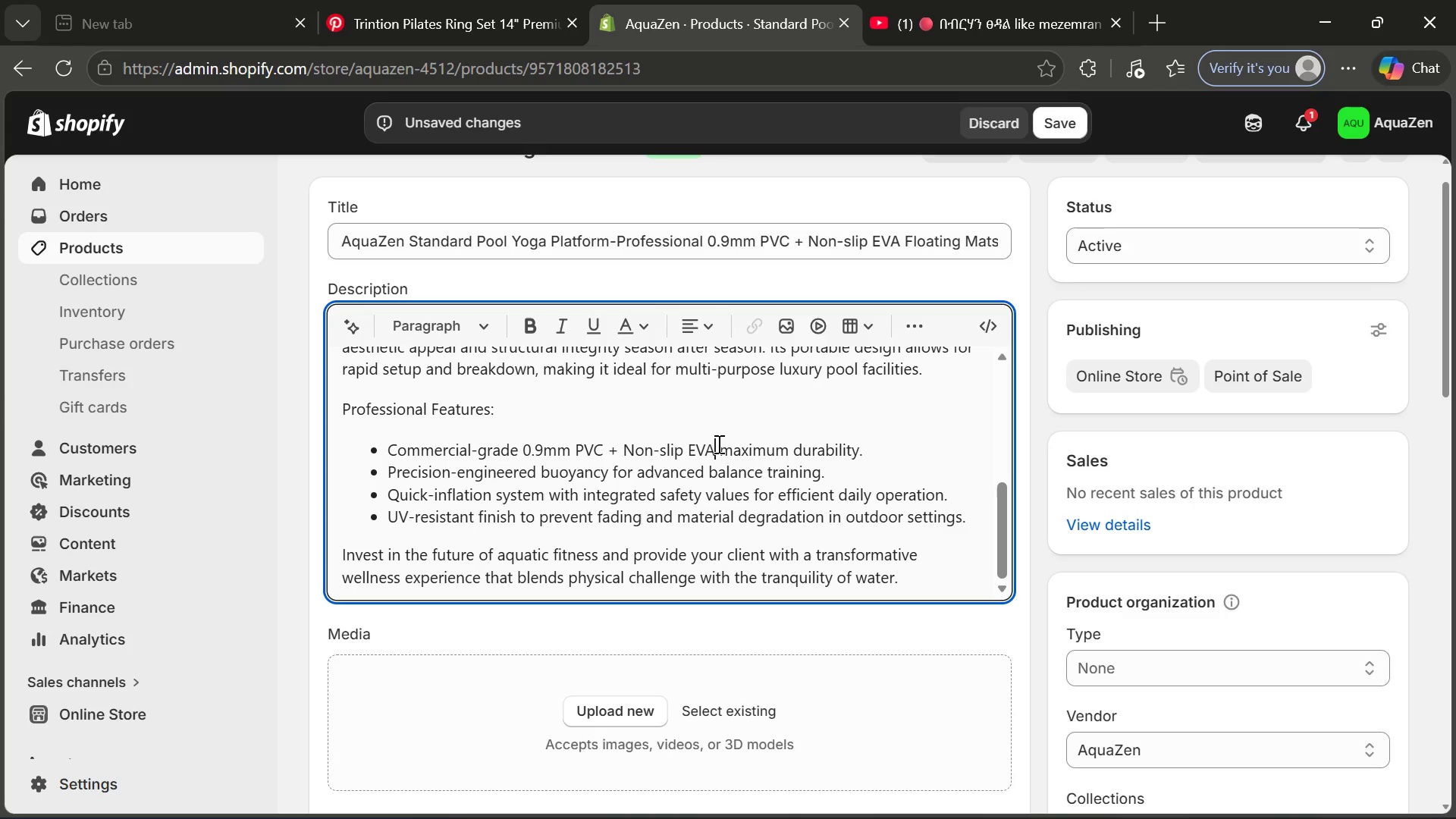 
key(Control+V)
 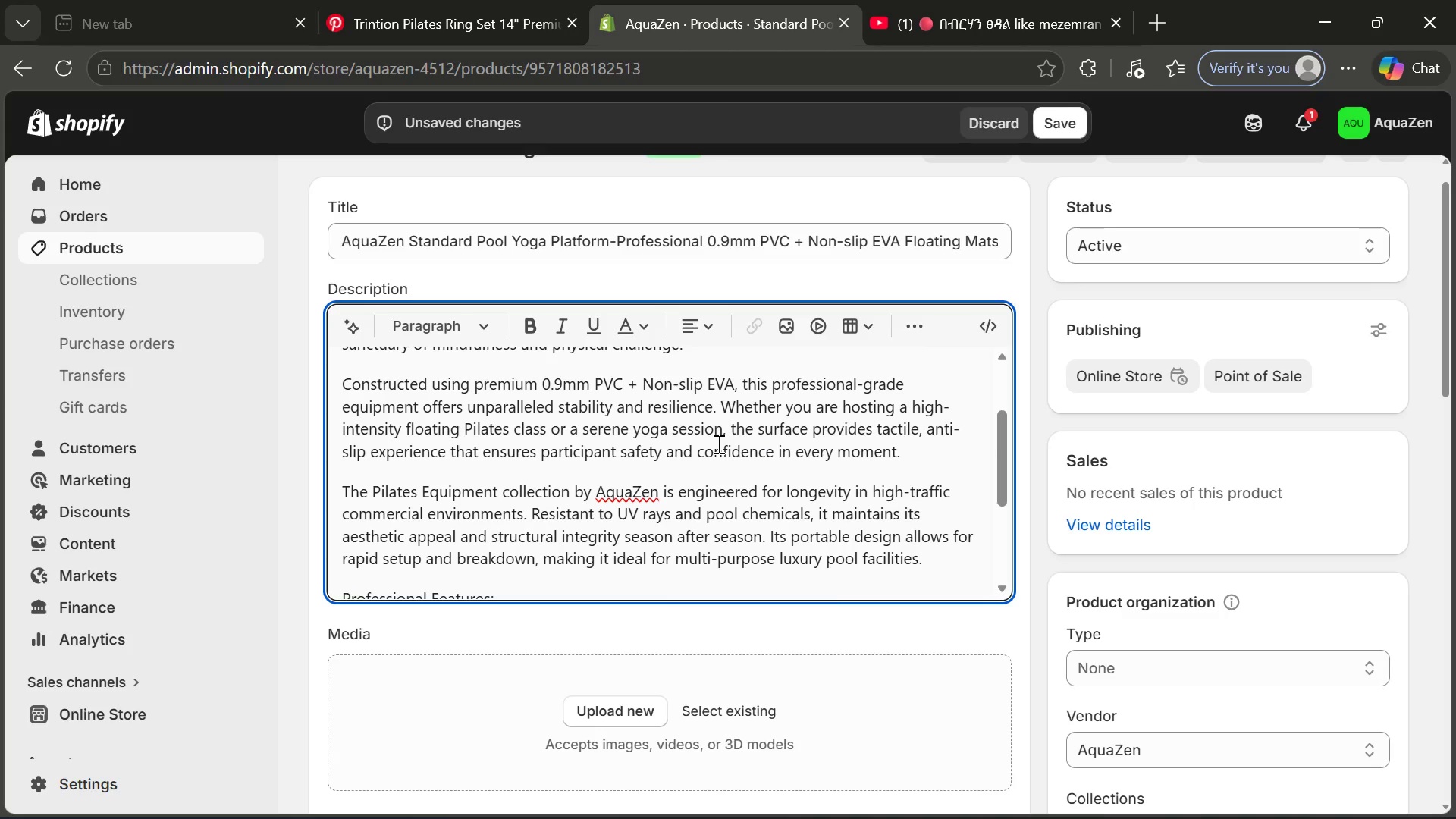 
wait(10.8)
 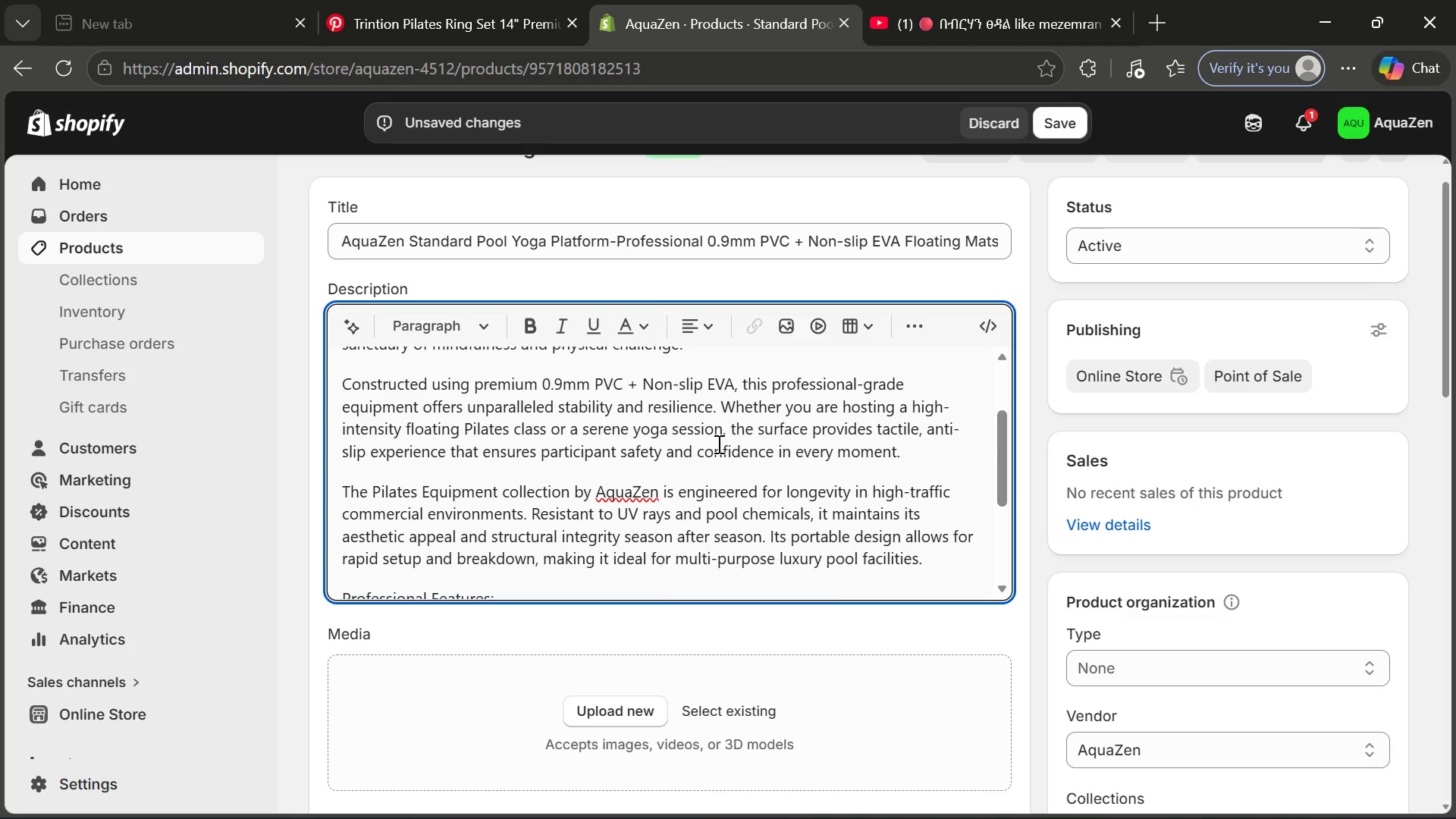 
left_click_drag(start_coordinate=[629, 388], to_coordinate=[723, 391])
 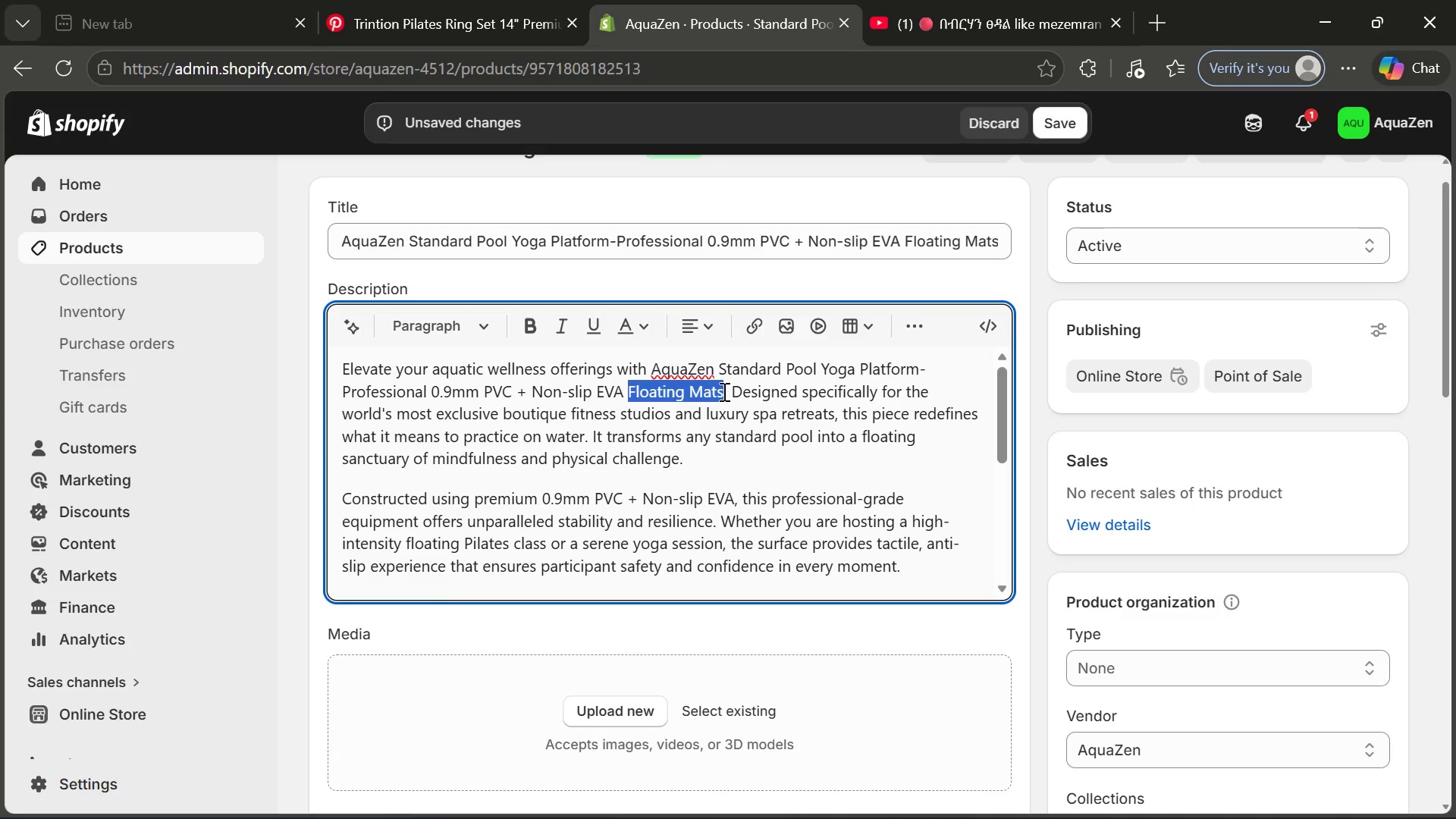 
key(Control+ControlLeft)
 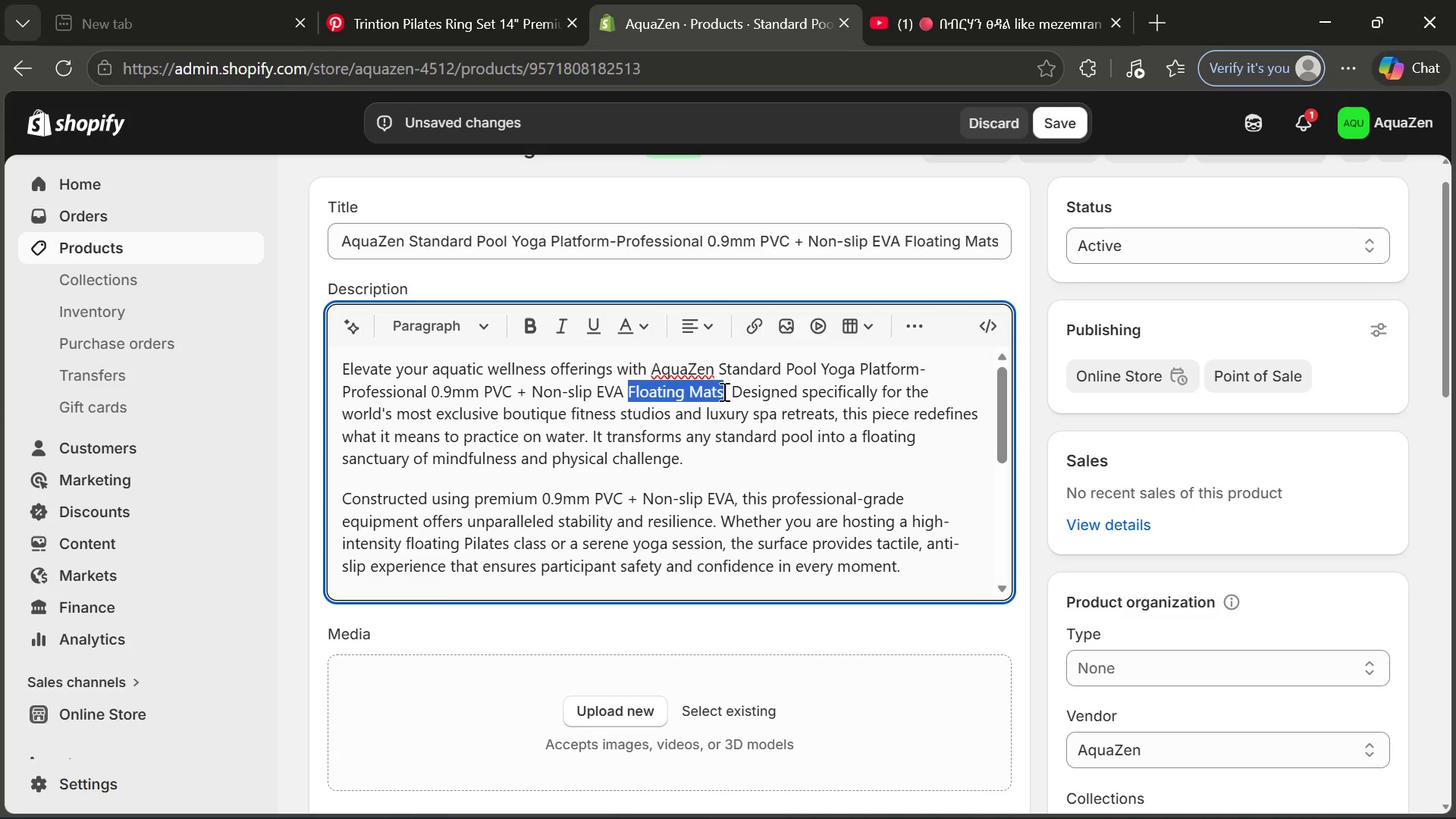 
key(Control+C)
 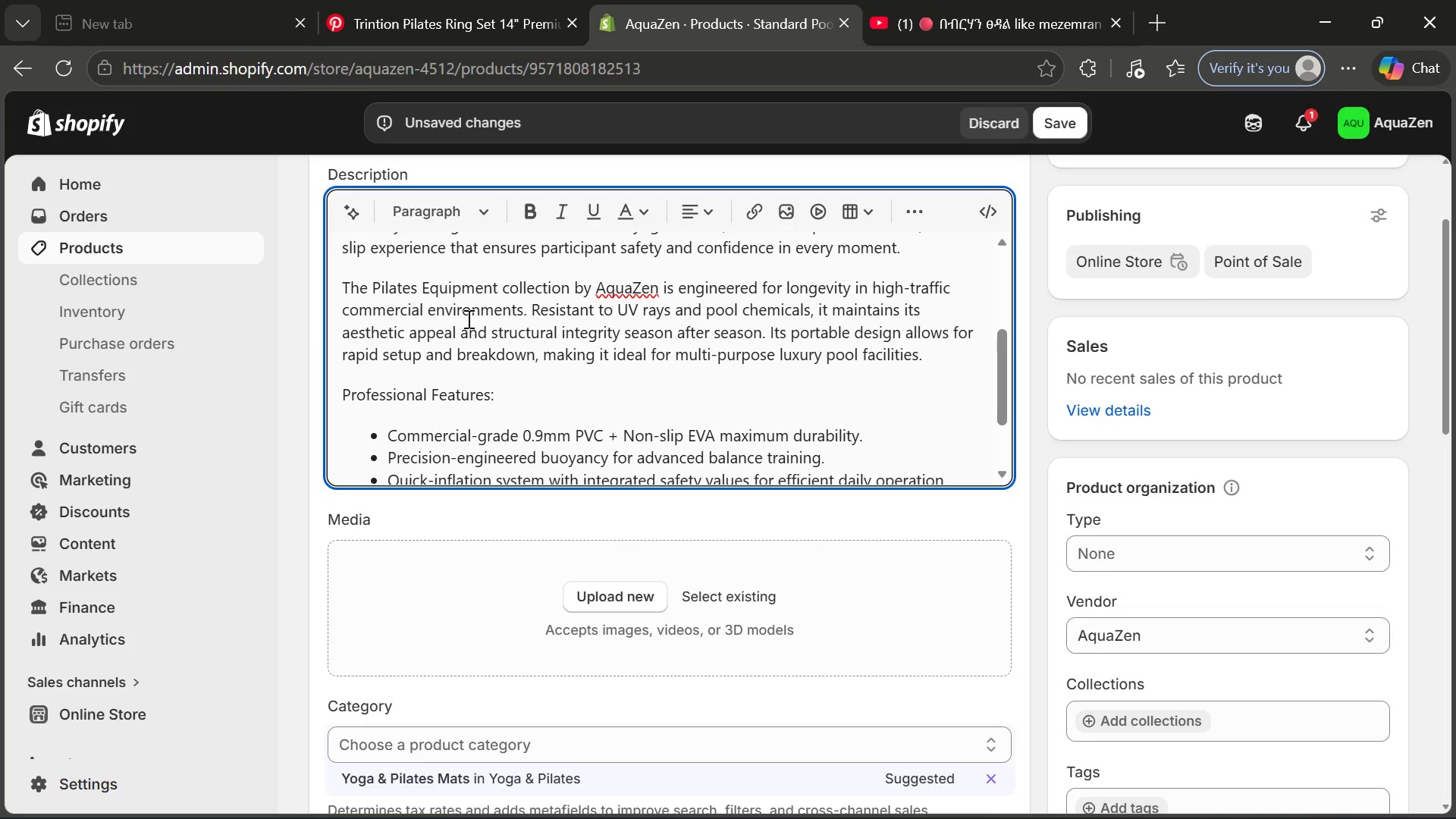 
left_click_drag(start_coordinate=[371, 280], to_coordinate=[495, 290])
 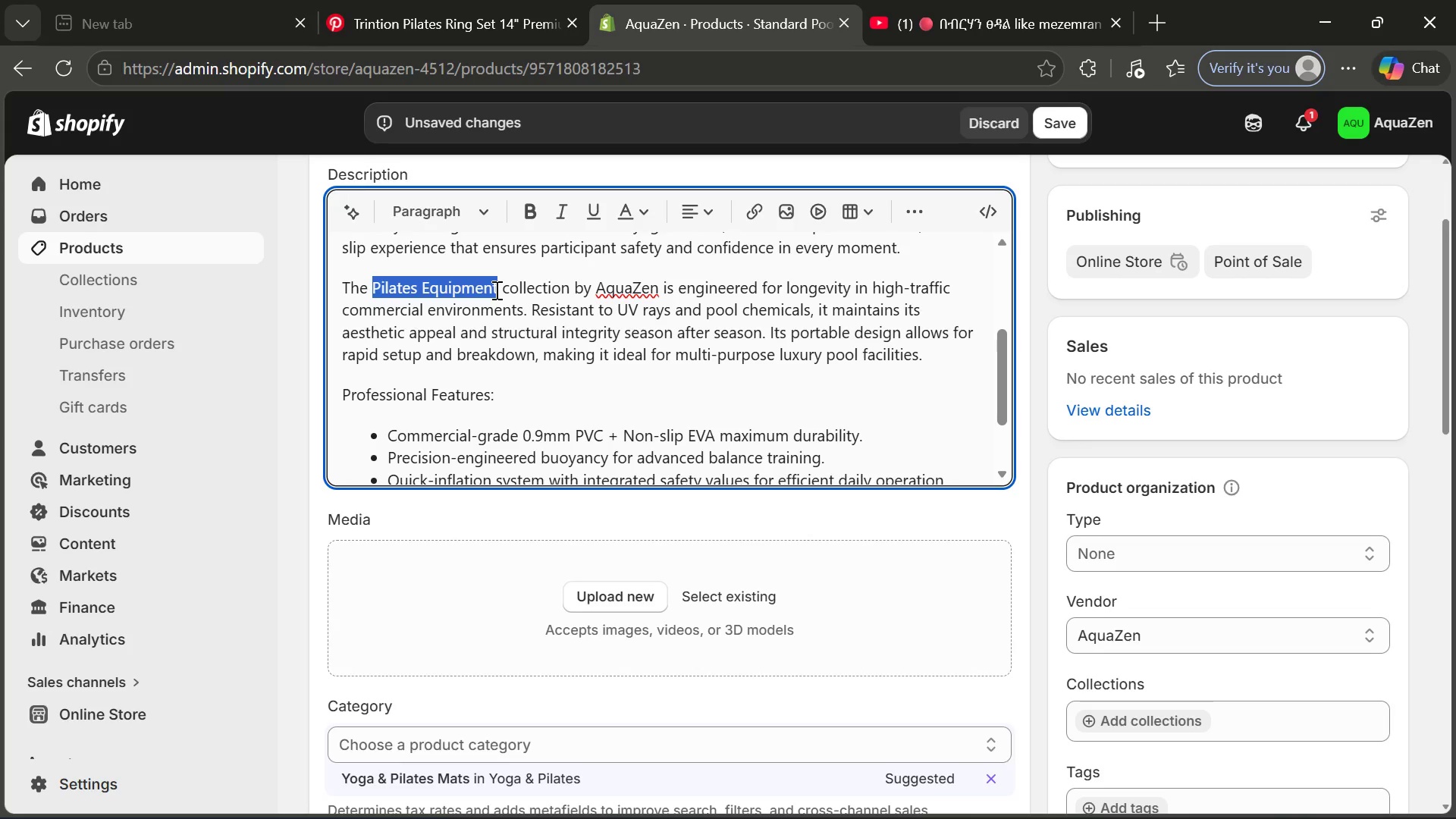 
key(Control+V)
 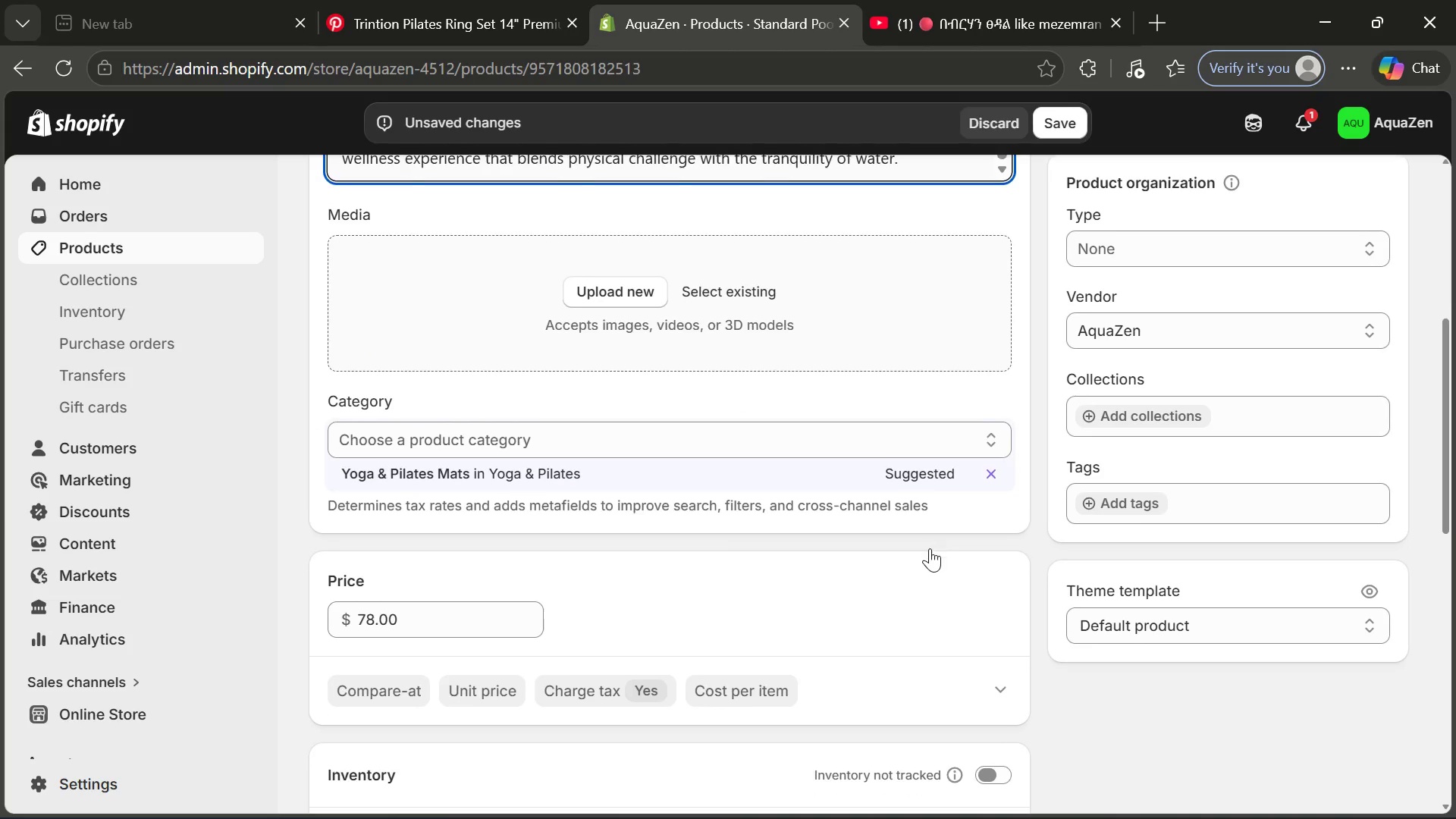 
left_click([502, 470])
 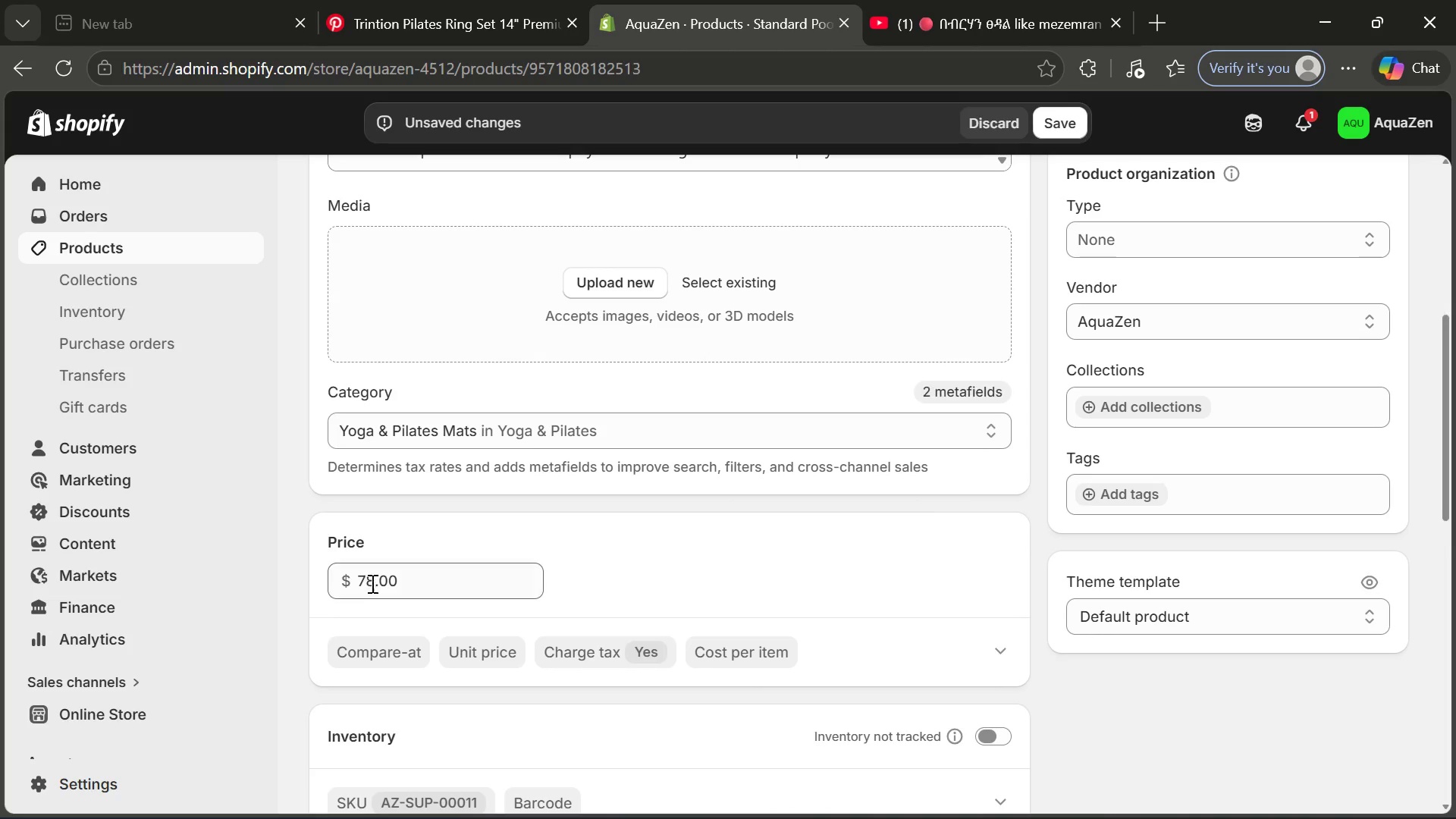 
left_click([371, 582])
 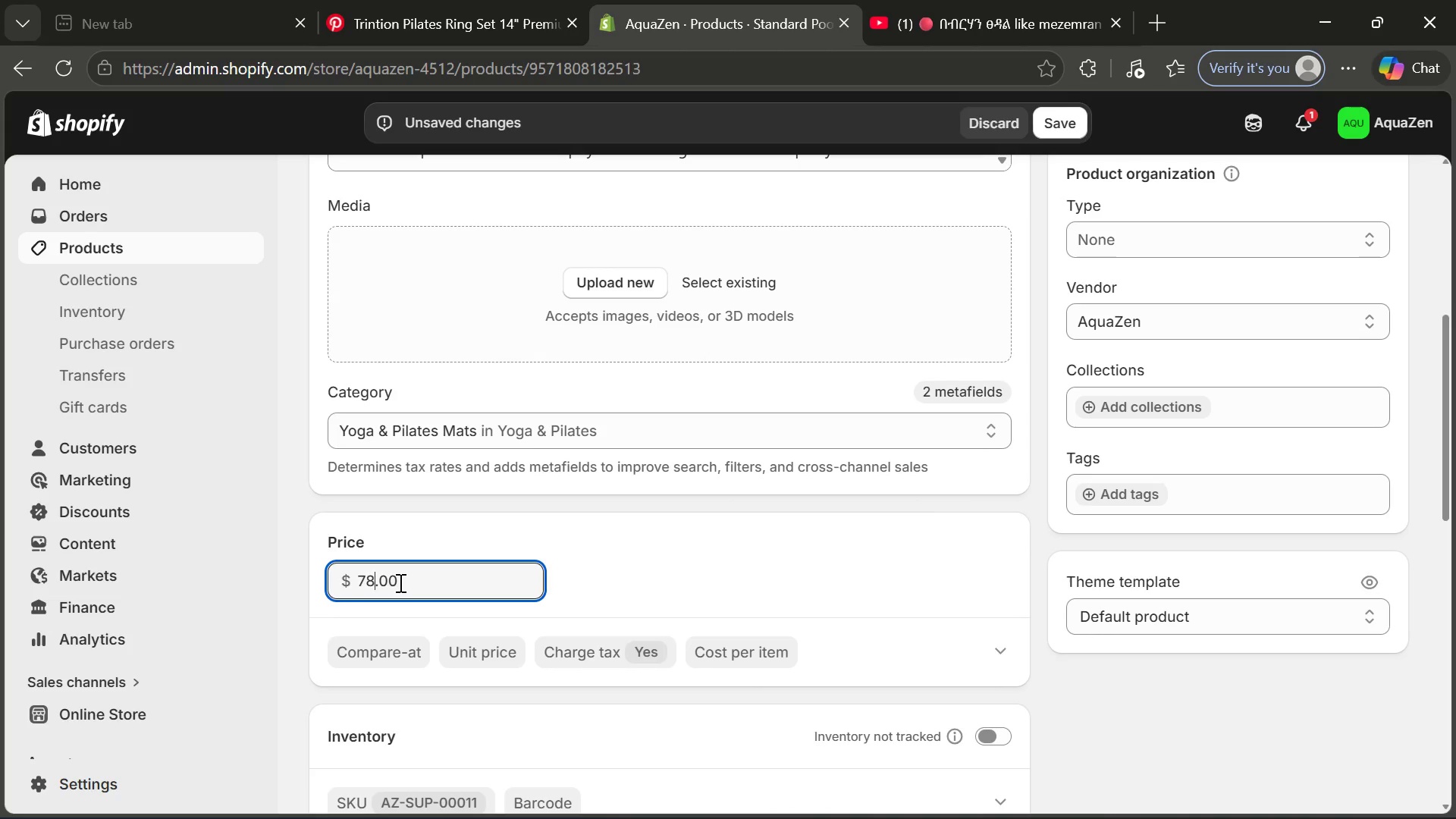 
left_click_drag(start_coordinate=[399, 582], to_coordinate=[344, 582])
 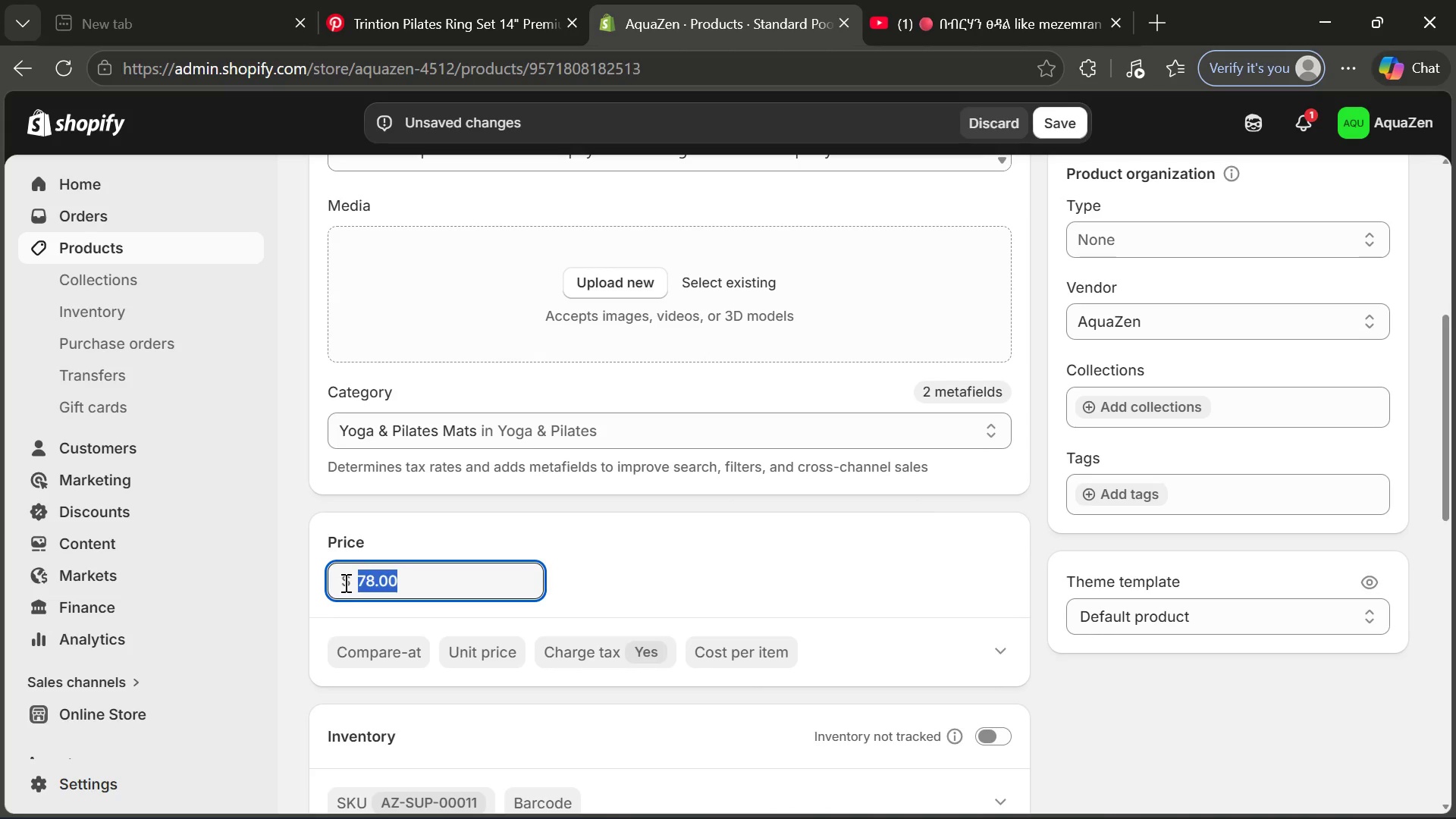 
key(Backspace)
type(218.99)
 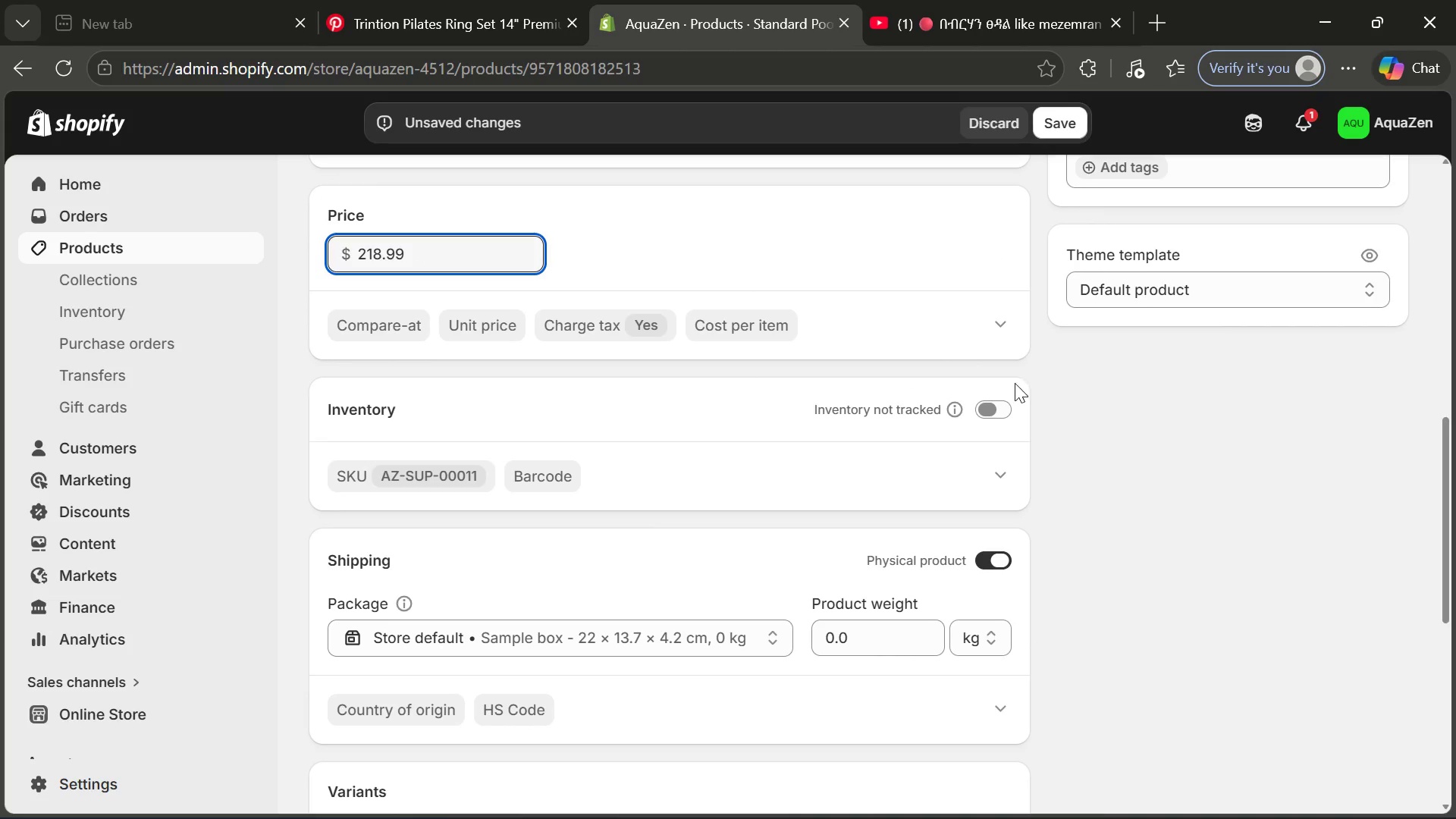 
left_click([998, 404])
 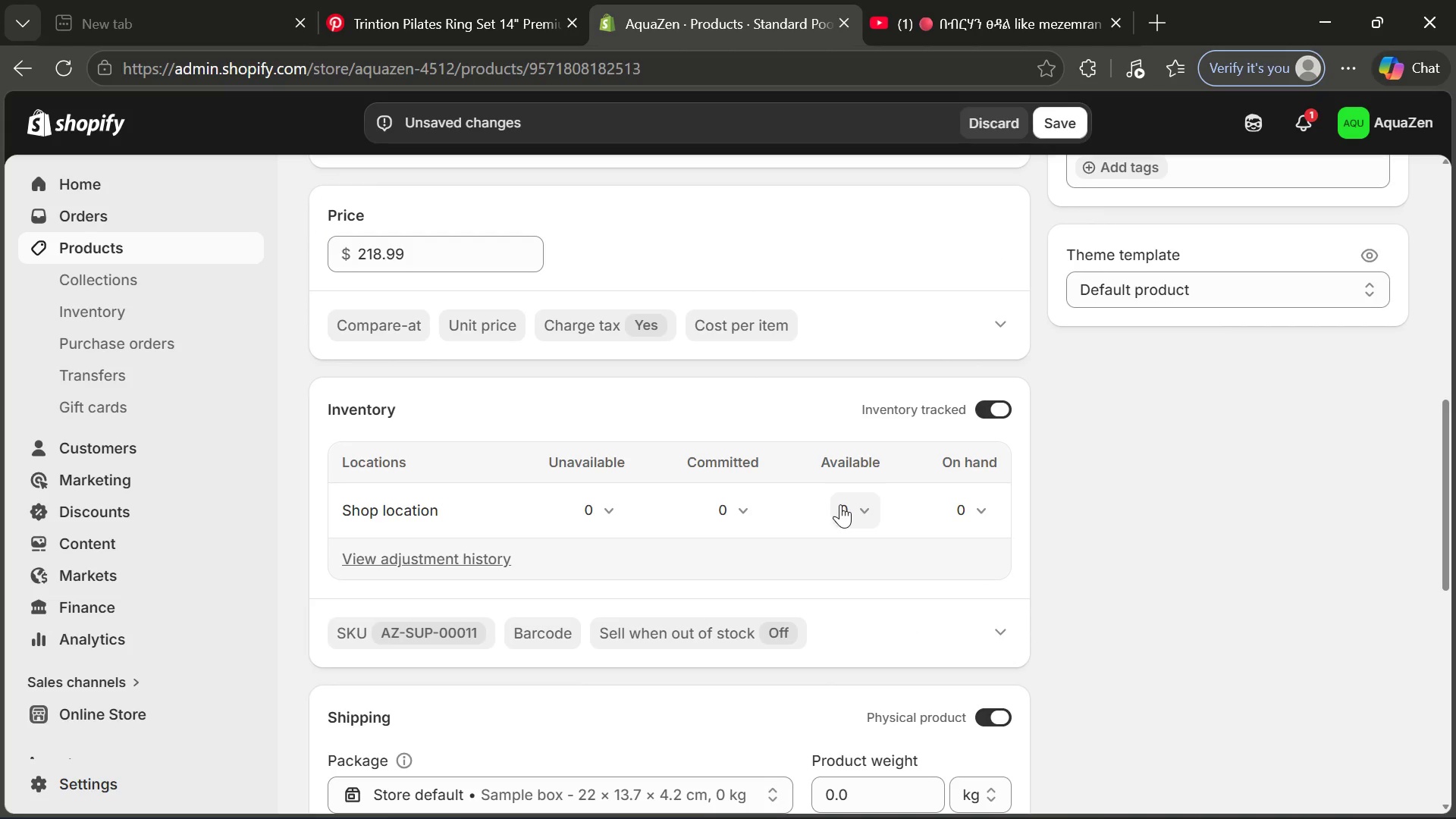 
left_click([841, 504])
 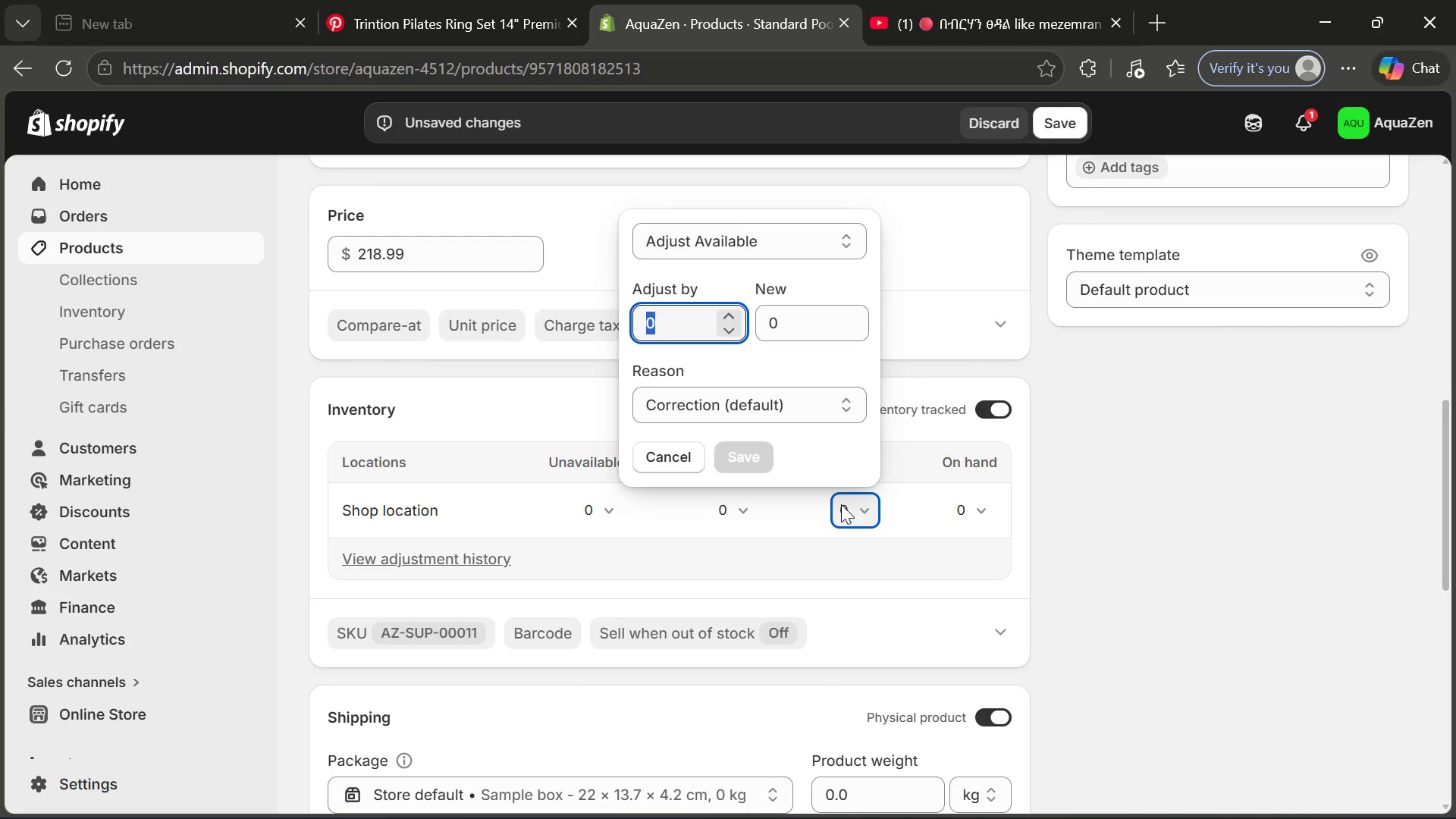 
type(18)
 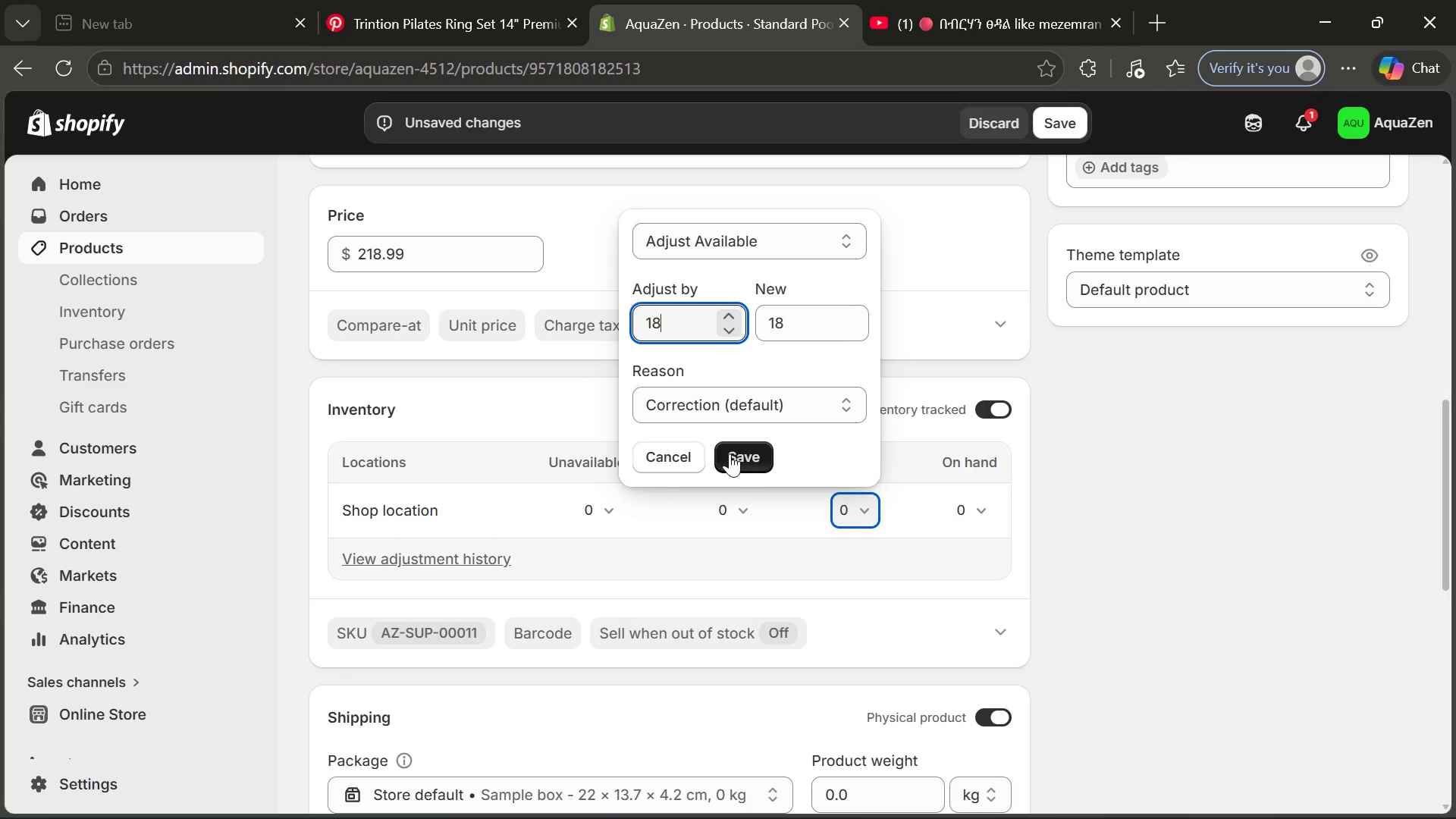 
left_click([729, 454])
 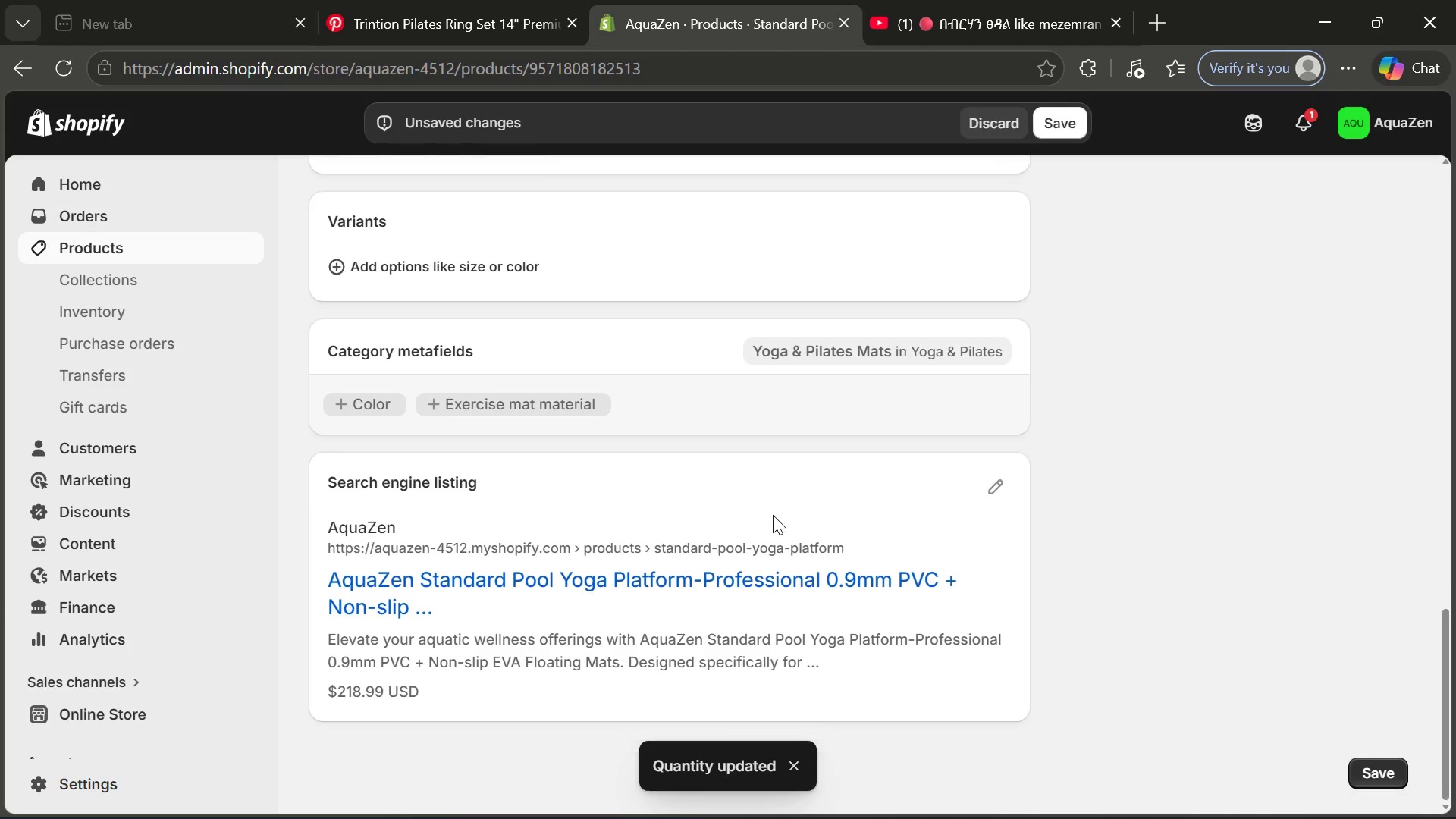 
wait(5.11)
 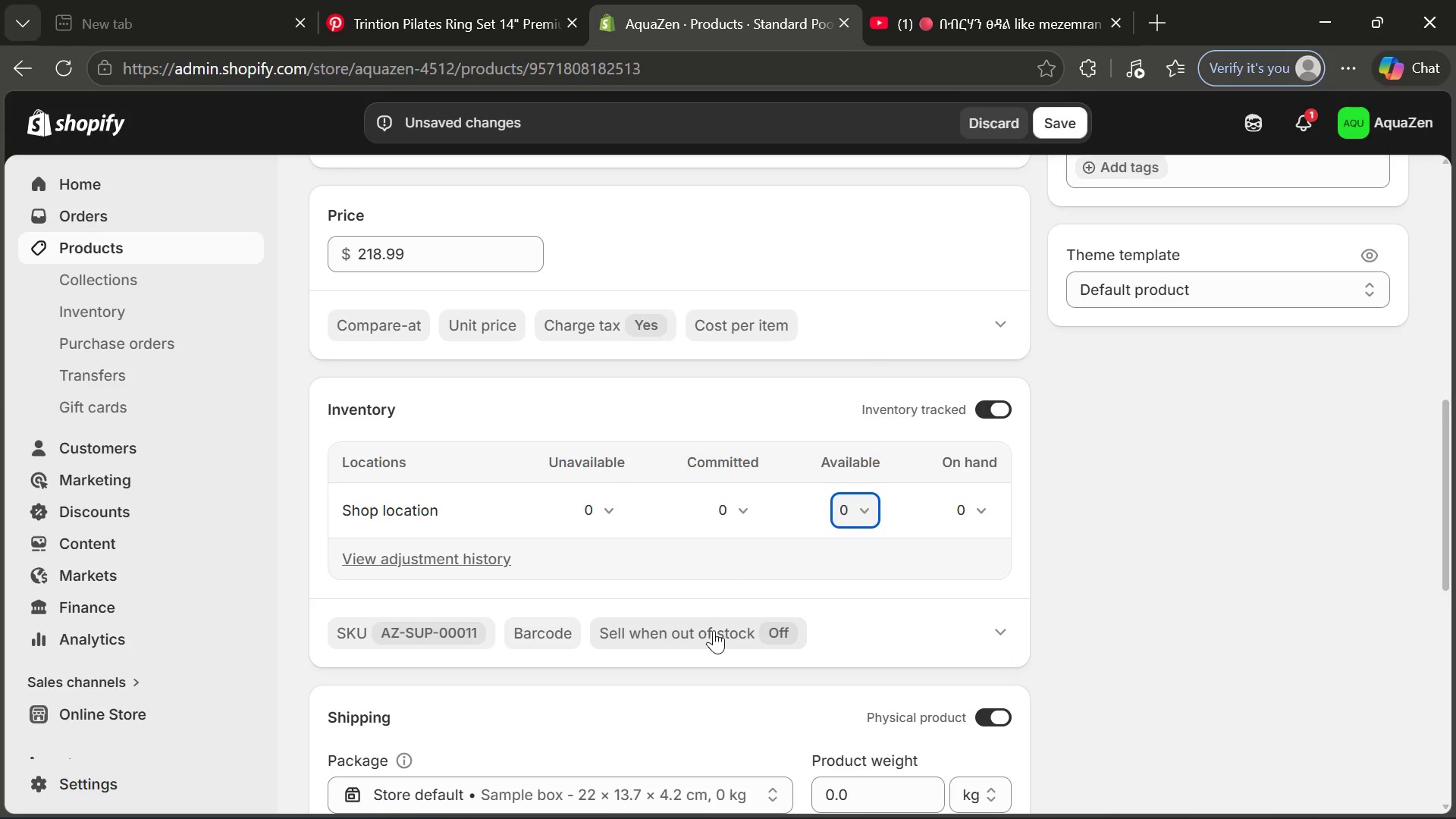 
left_click([982, 485])
 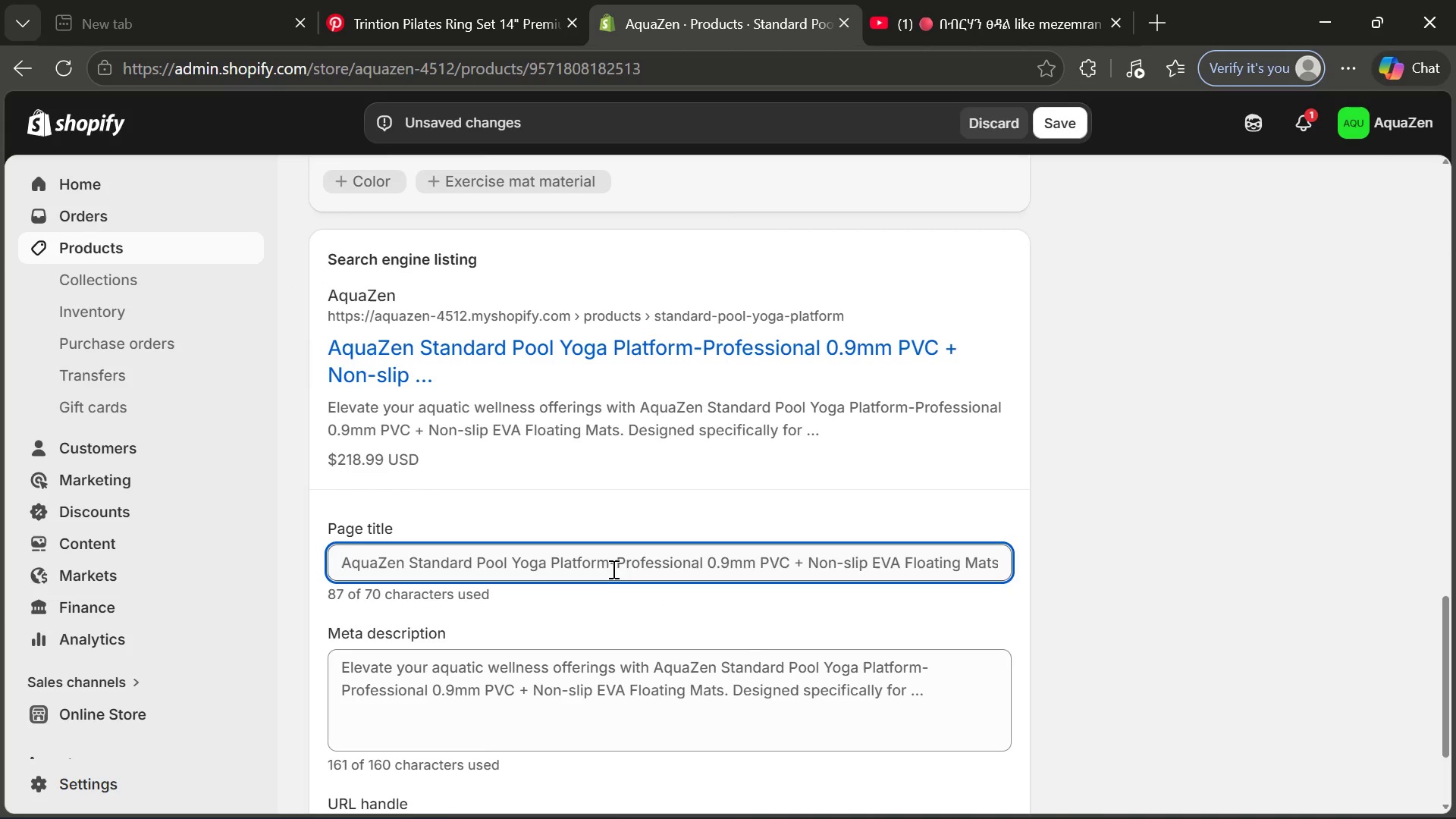 
left_click_drag(start_coordinate=[612, 566], to_coordinate=[1036, 536])
 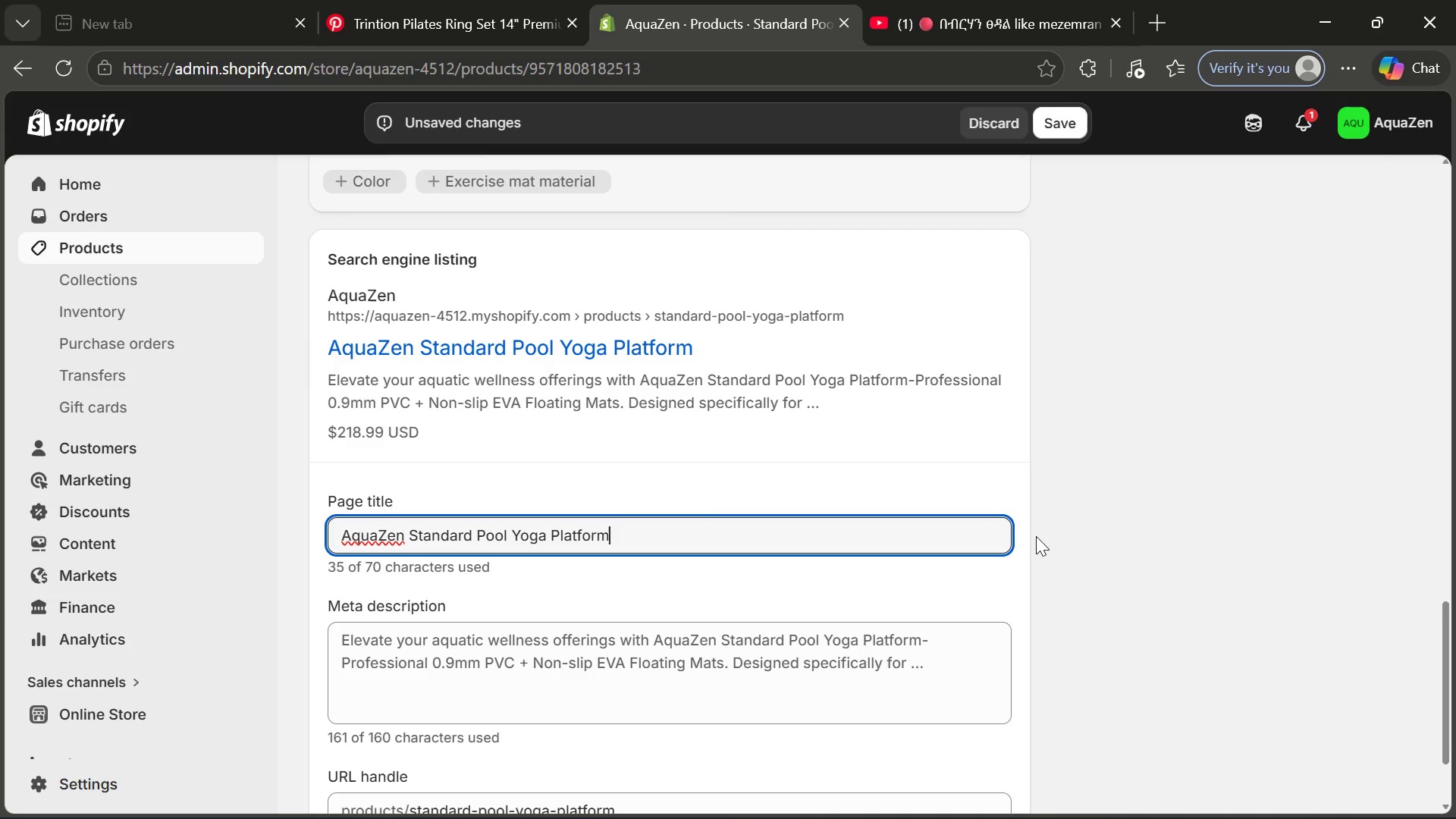 
key(Backspace)
 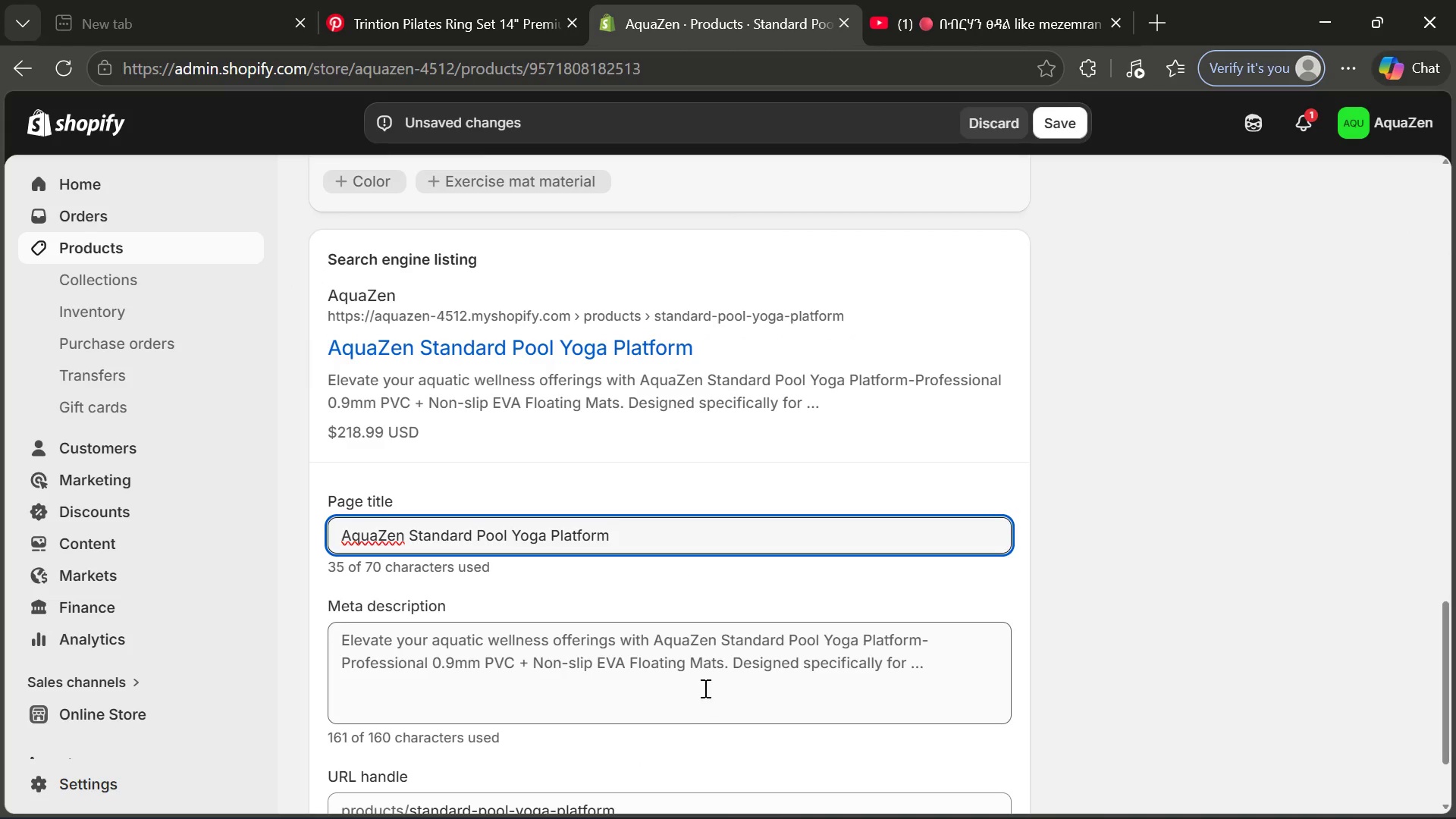 
left_click([704, 688])
 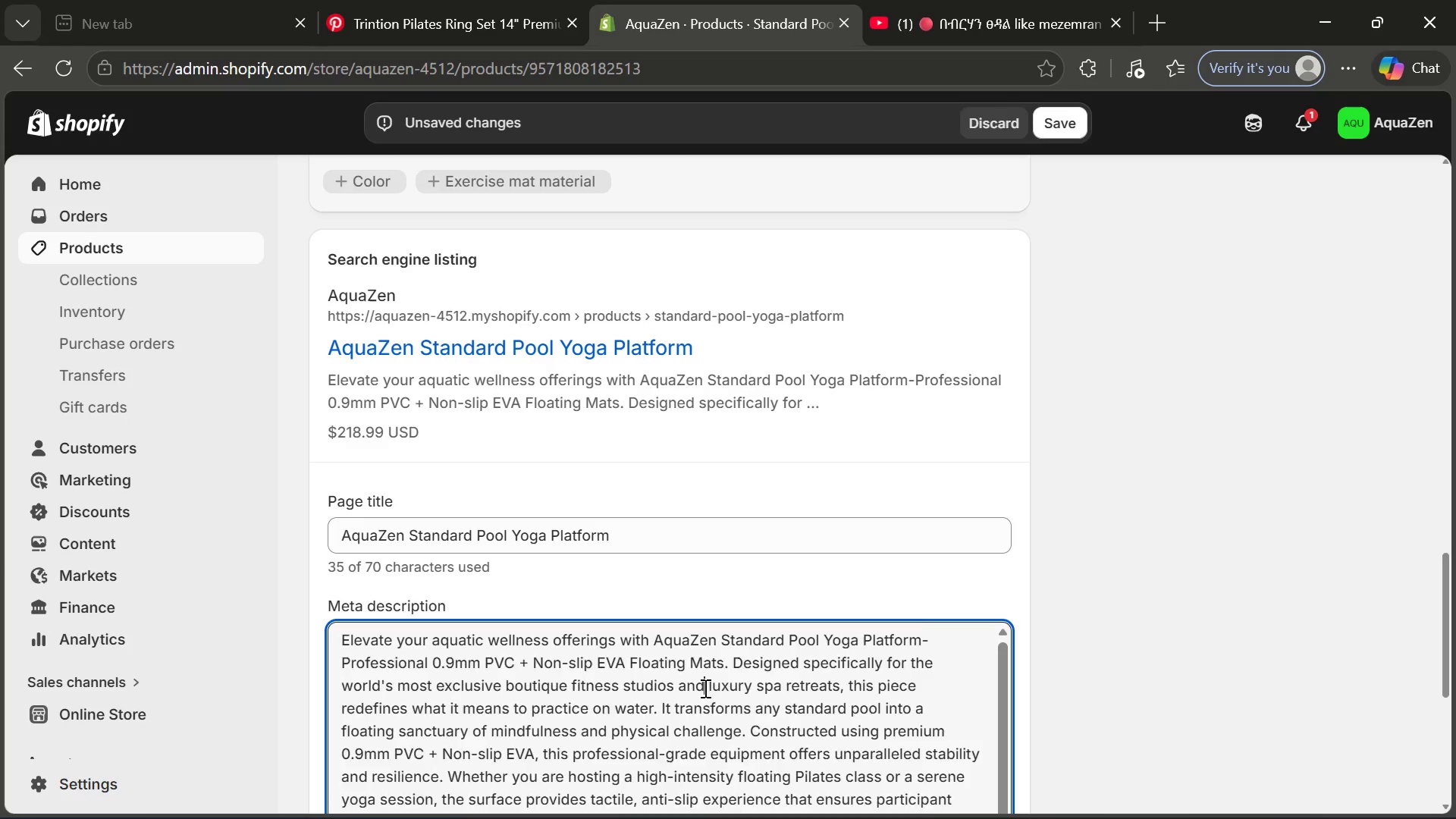 
key(Control+ControlLeft)
 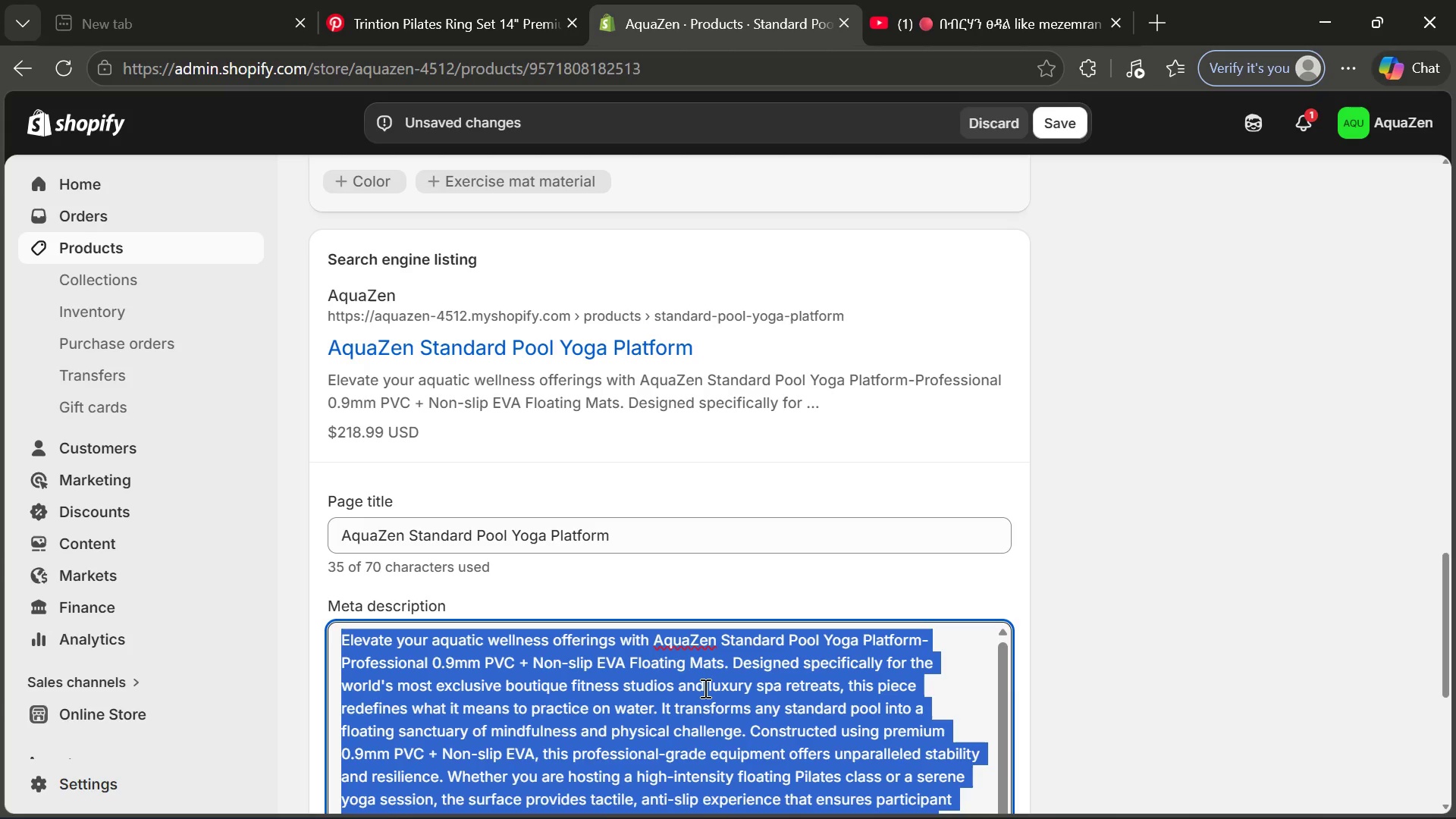 
key(Control+A)
 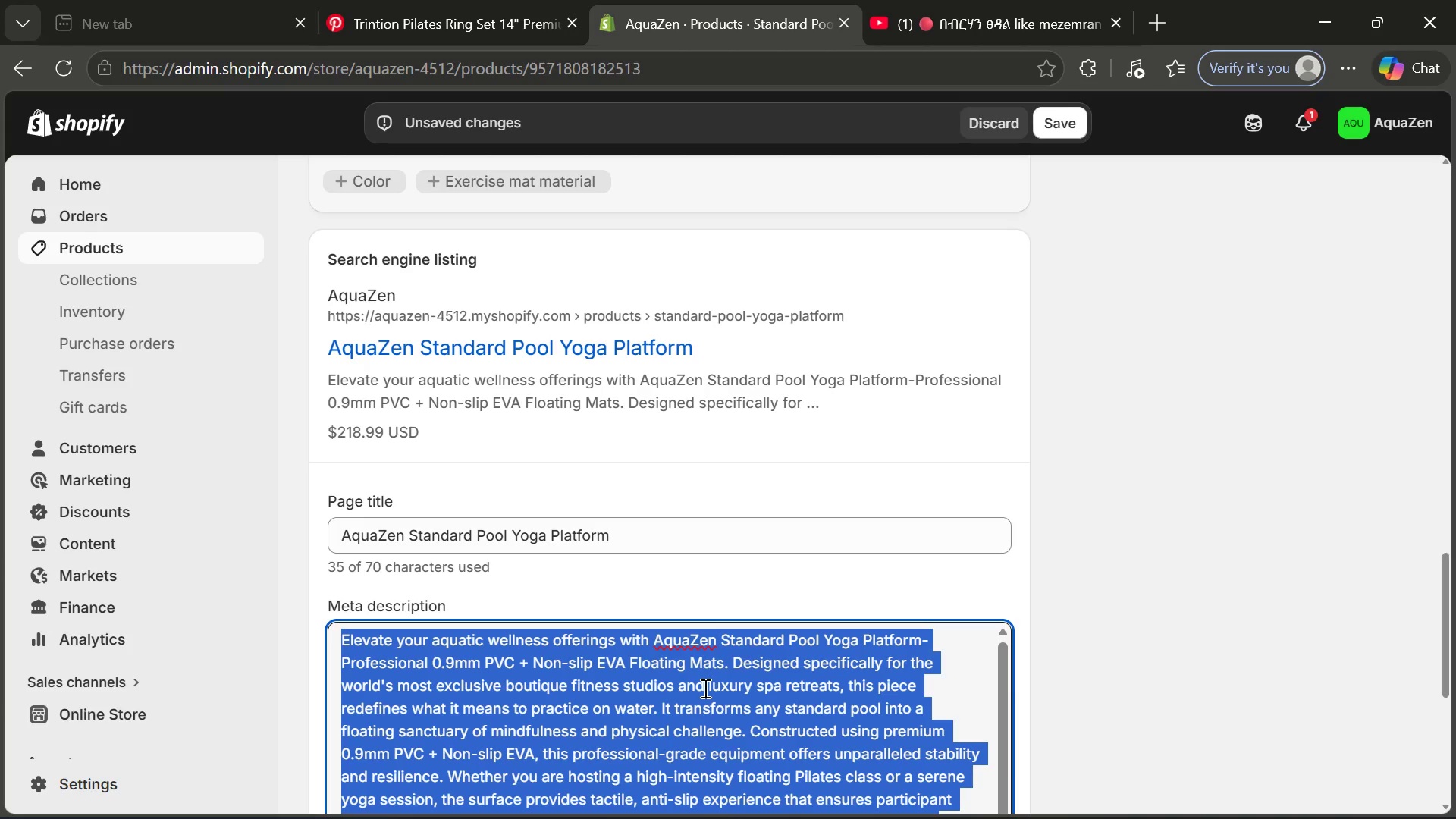 
hold_key(key=ControlLeft, duration=0.8)
 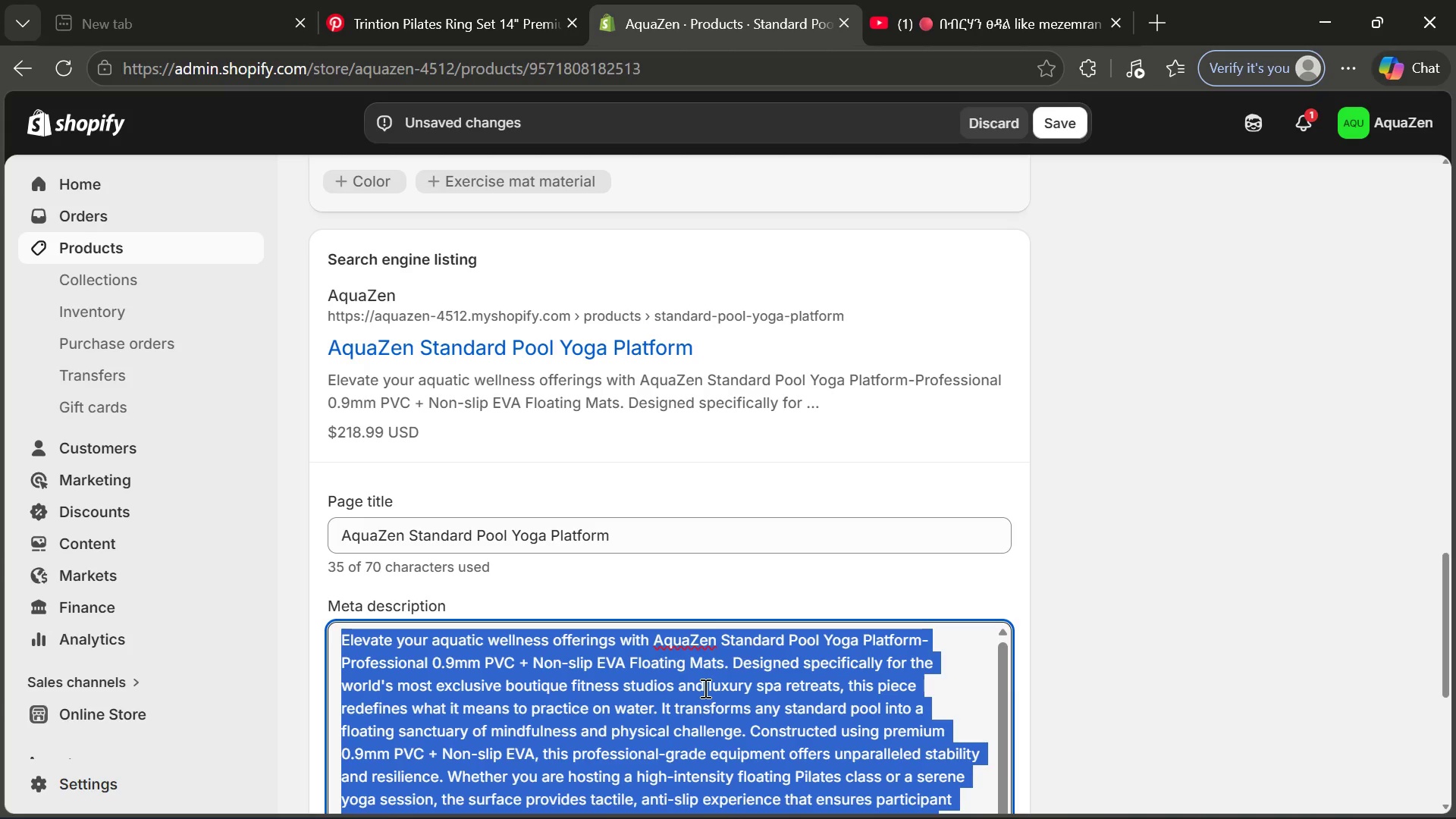 
hold_key(key=ControlLeft, duration=0.55)
 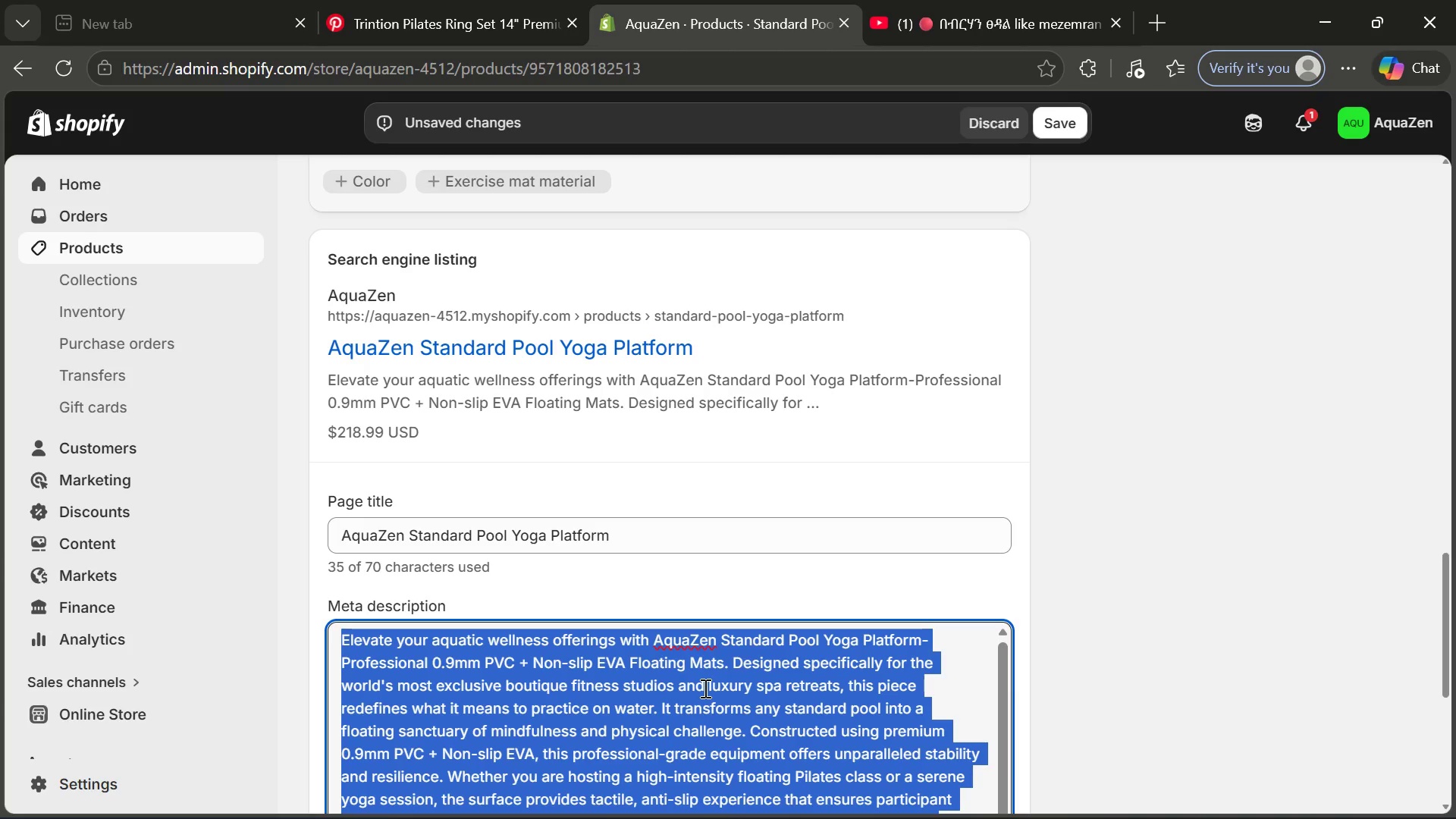 
key(Control+V)
 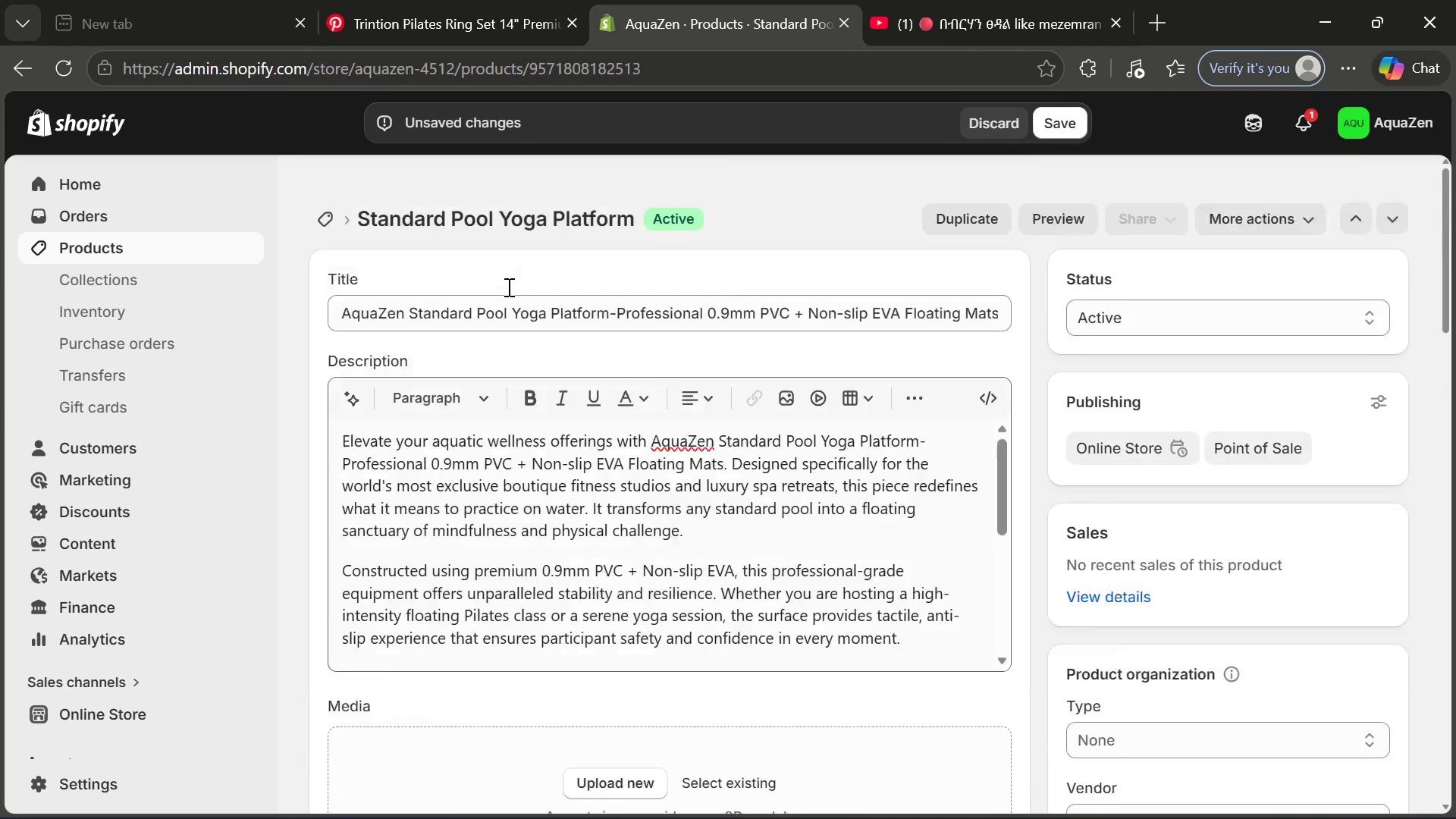 
left_click([466, 287])
 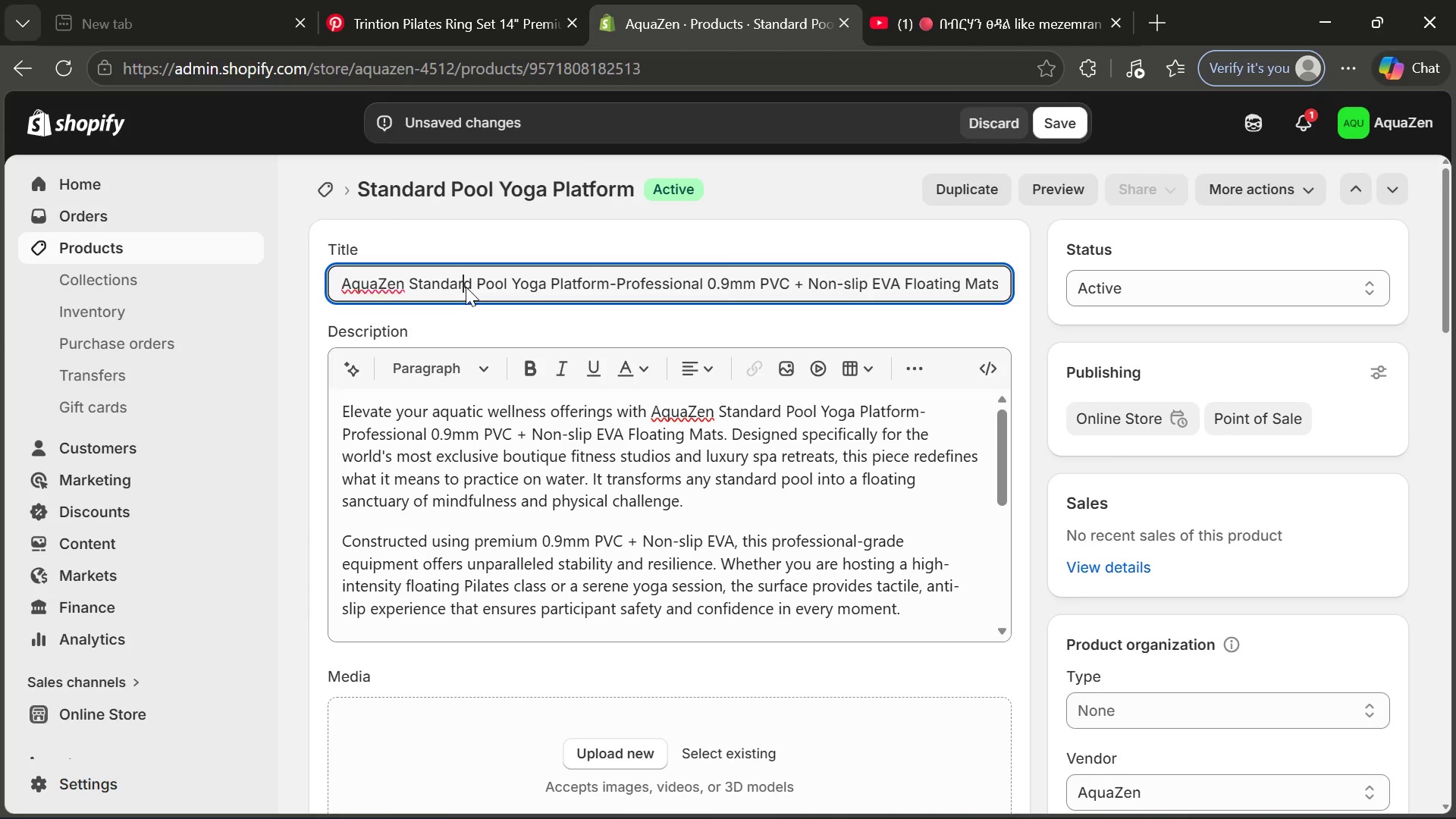 
key(Control+ControlLeft)
 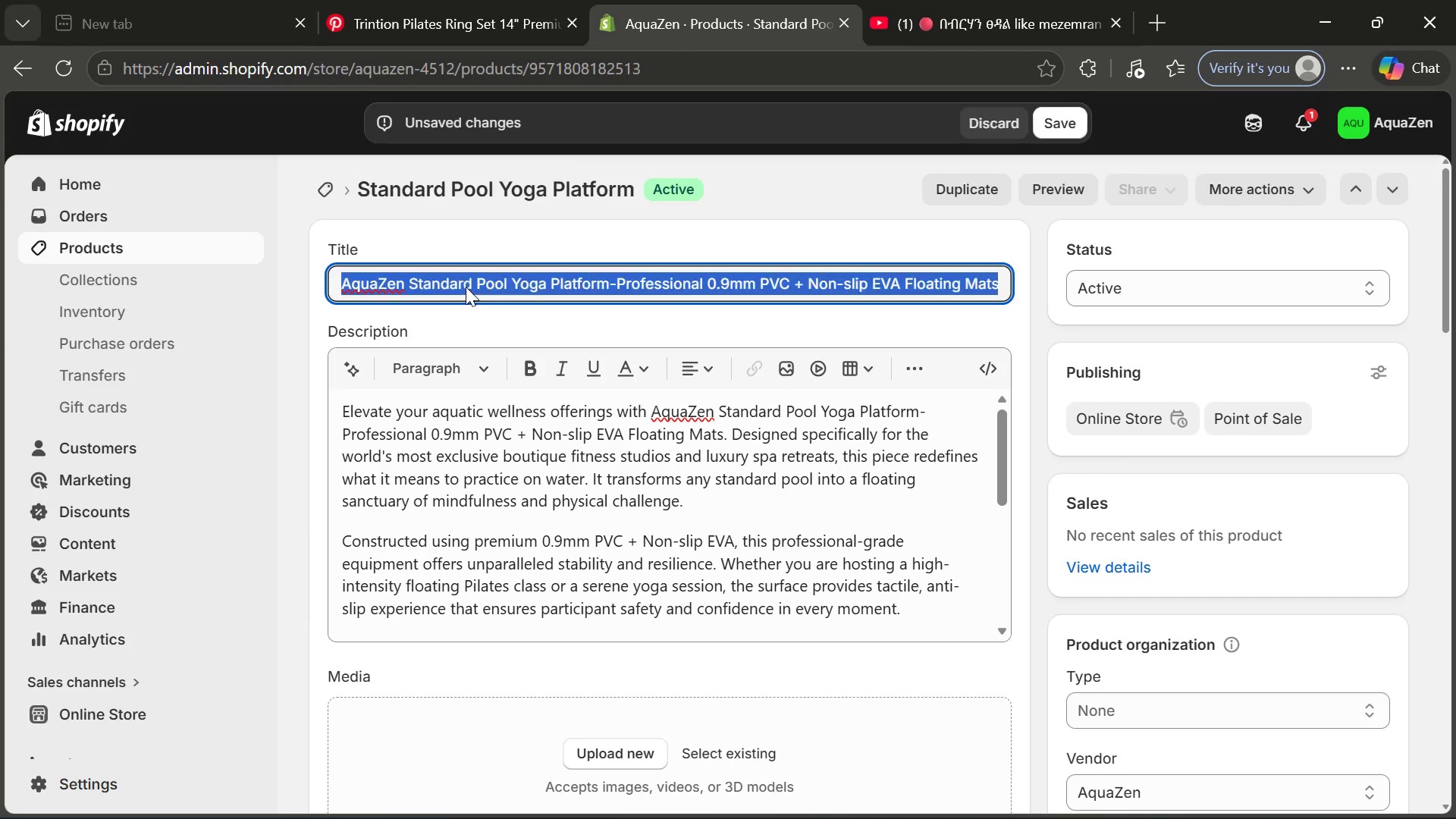 
key(Control+A)
 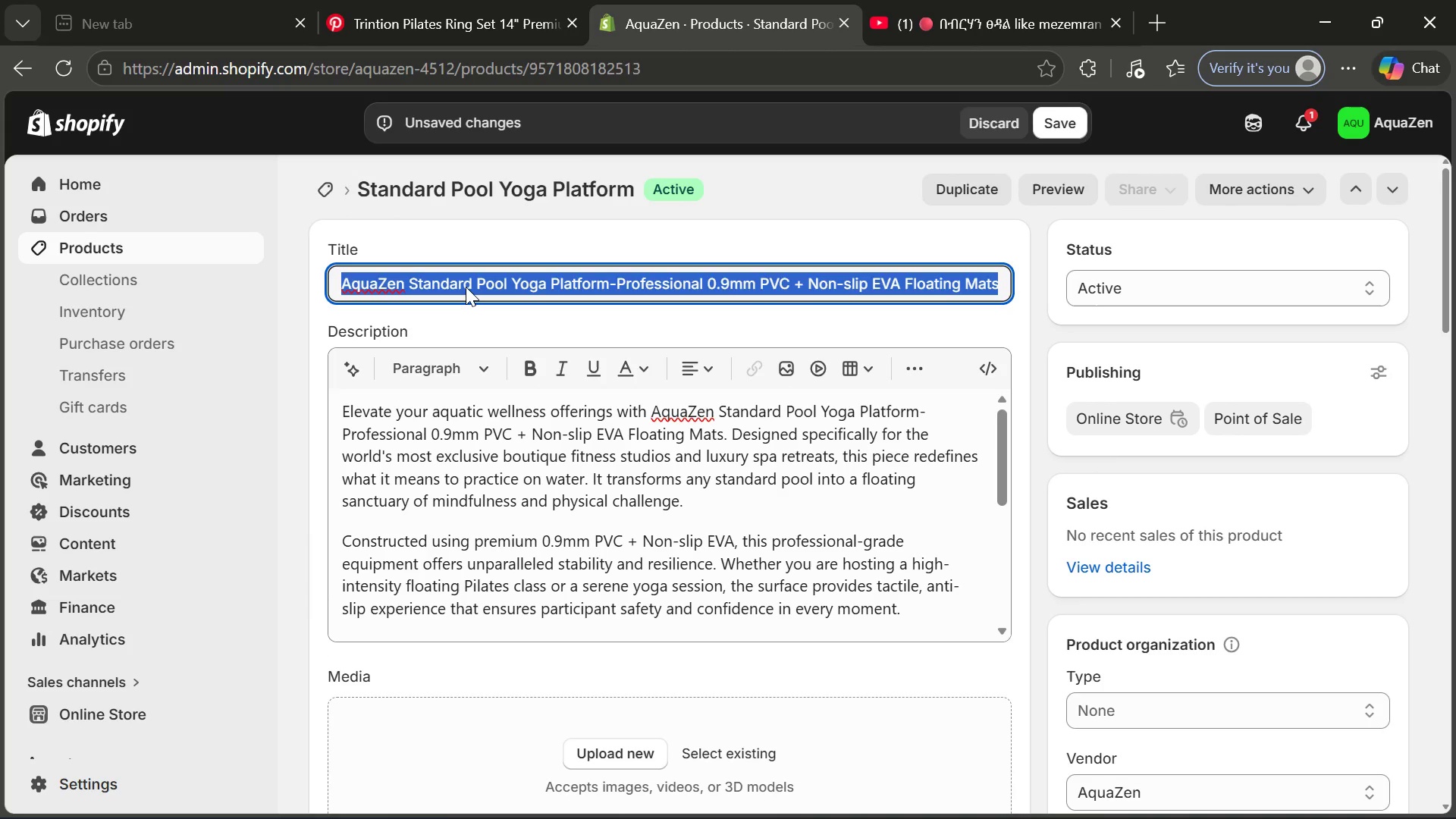 
key(Control+C)
 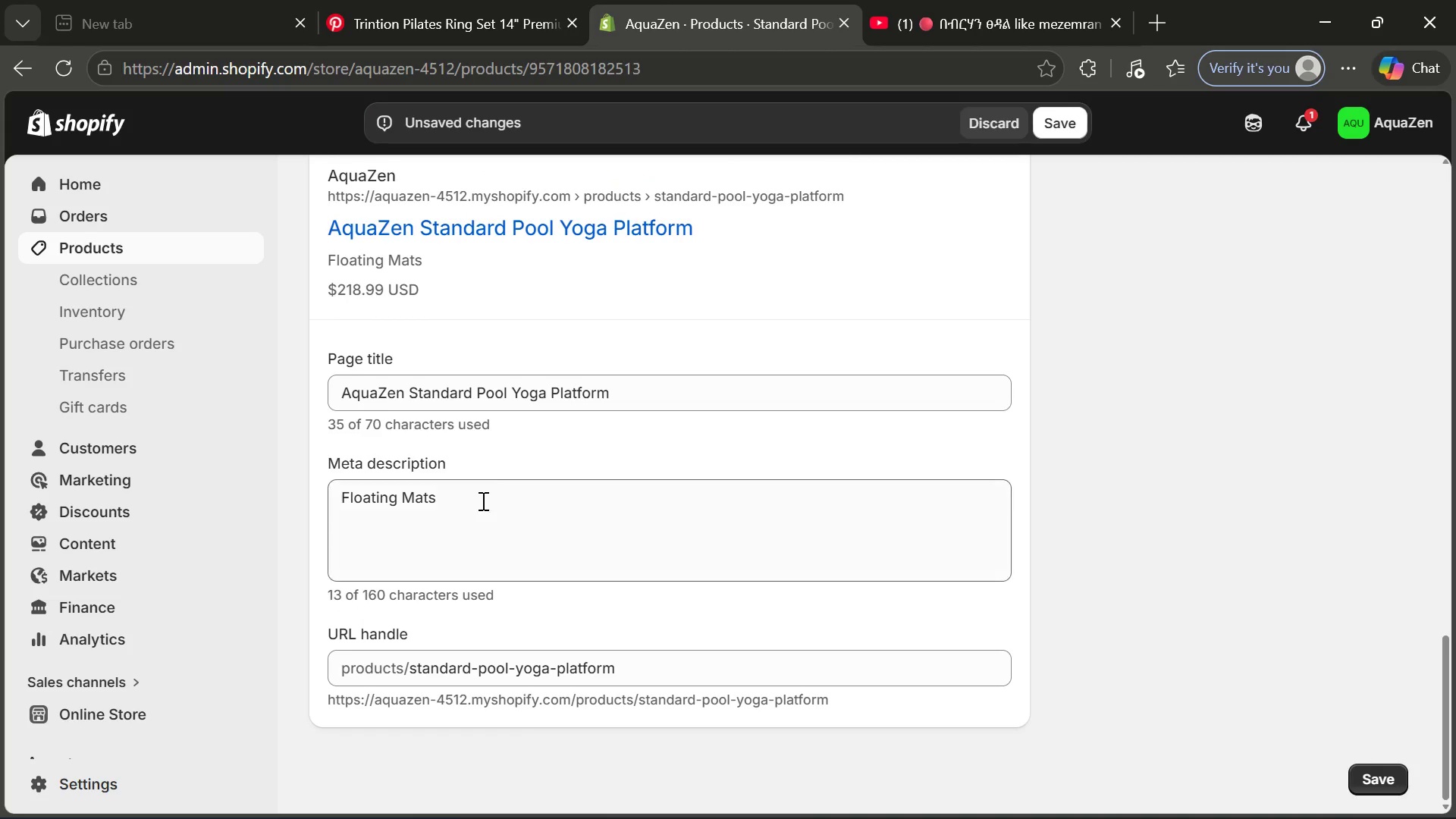 
left_click([493, 494])
 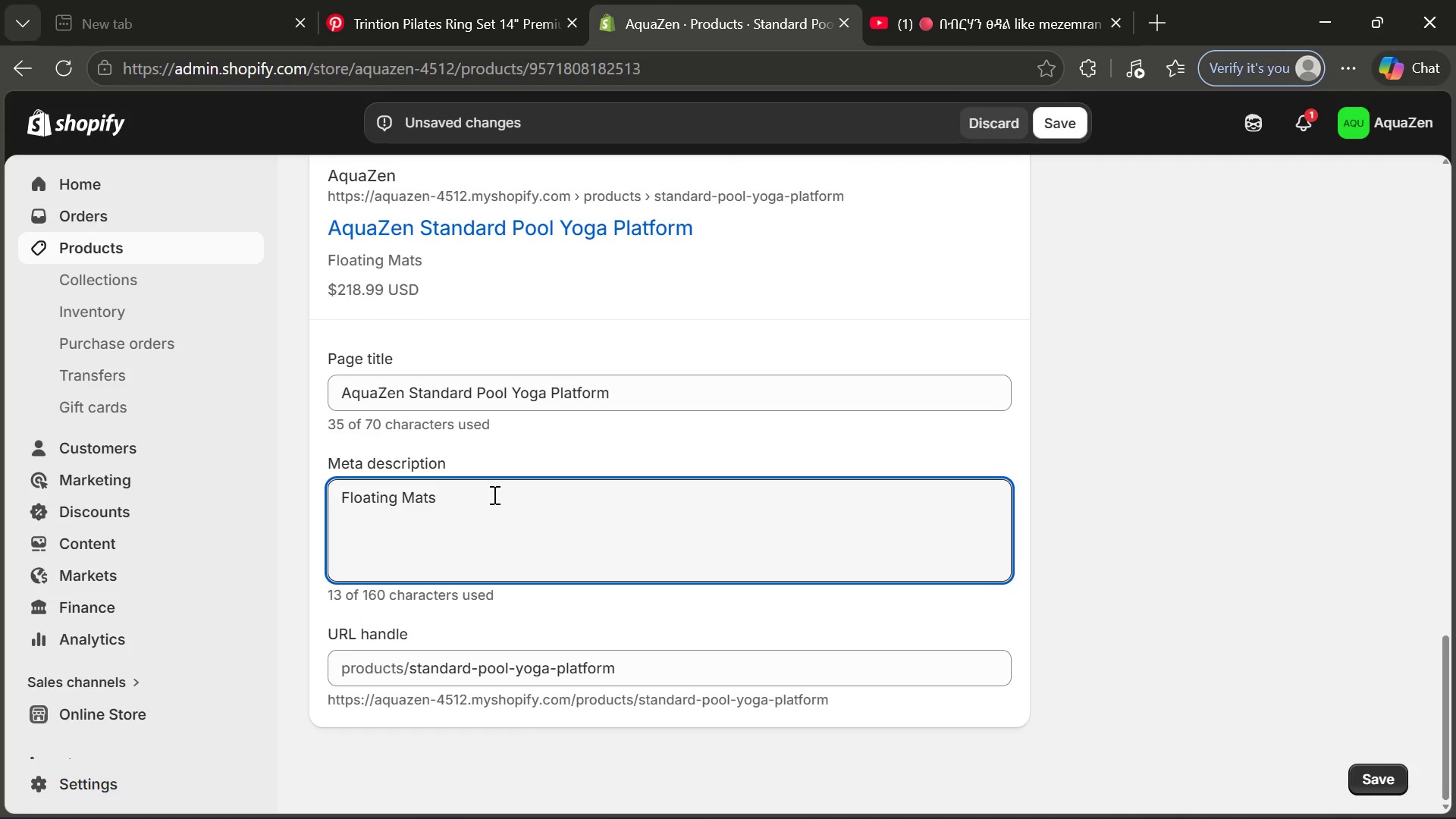 
key(Control+A)
 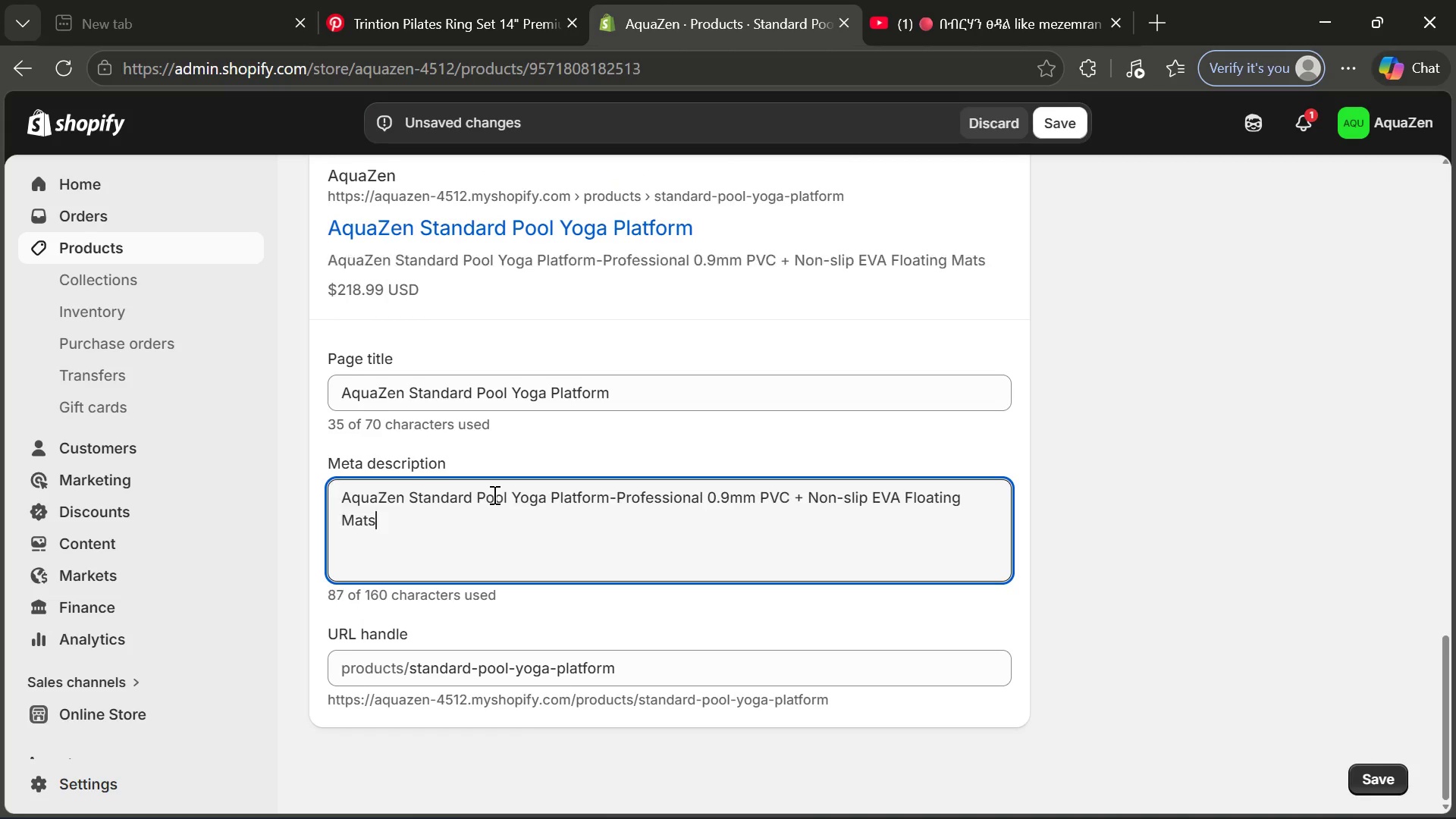 
key(Control+V)
 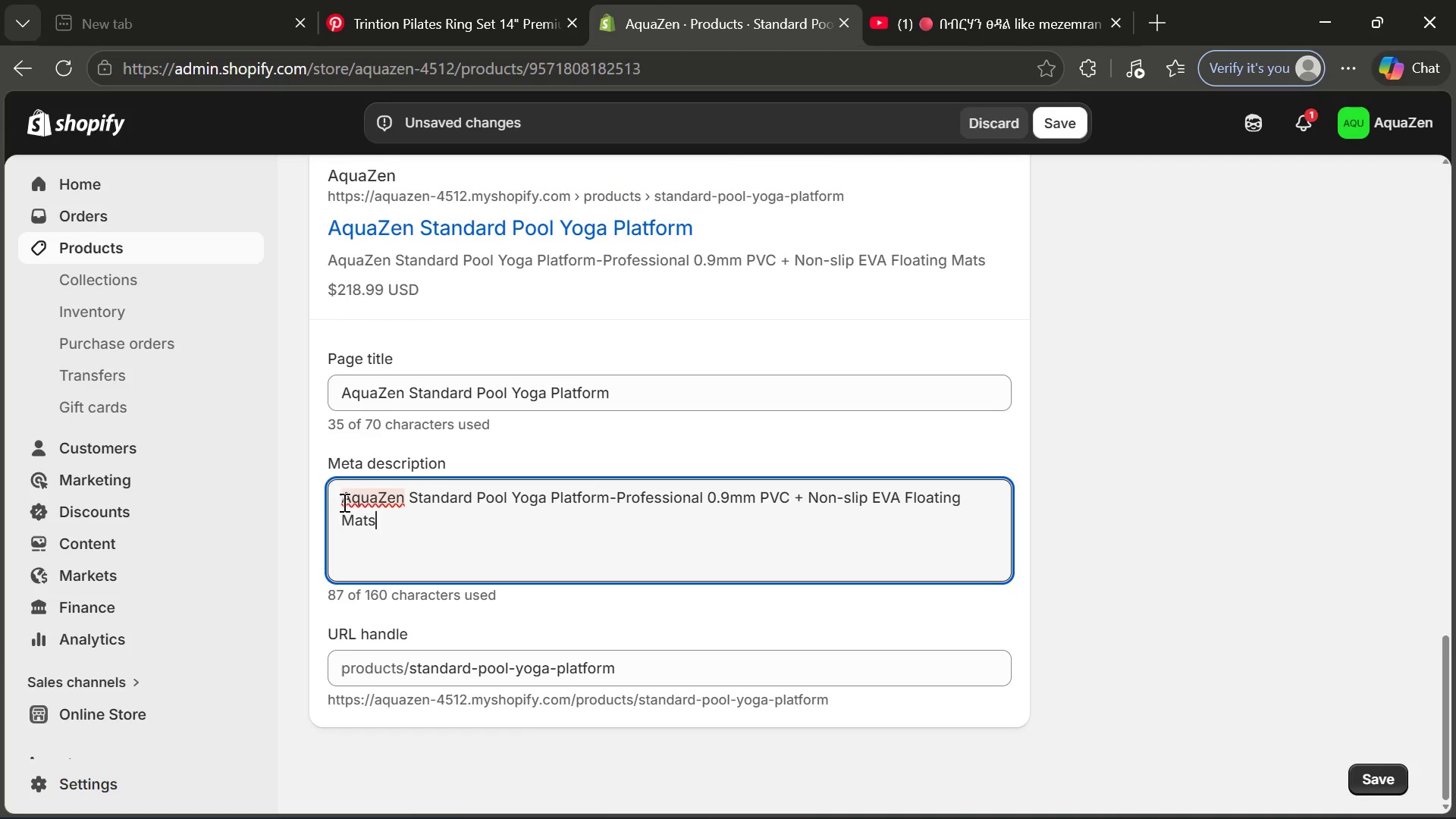 
left_click([341, 497])
 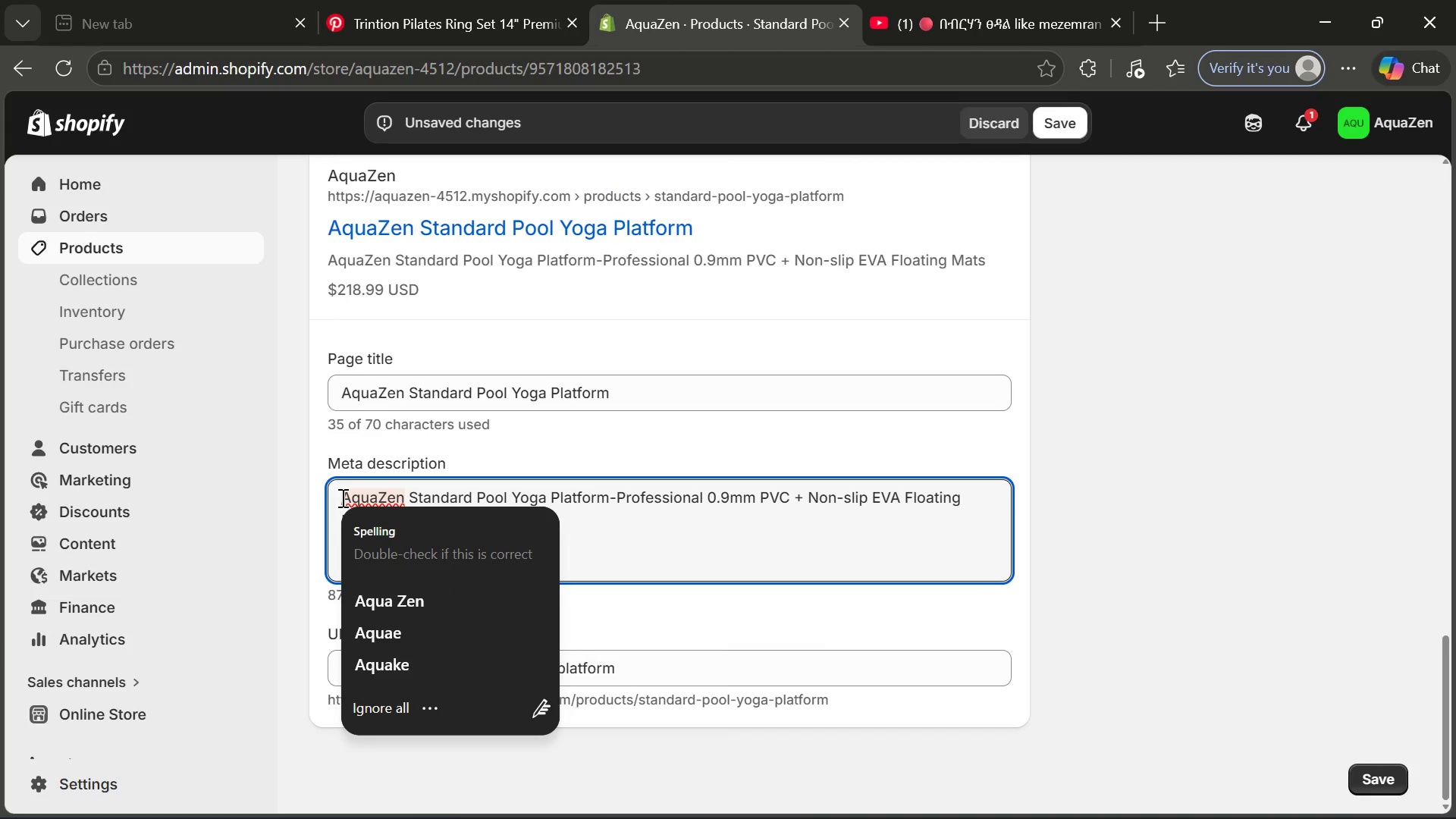 
type(Shop )
 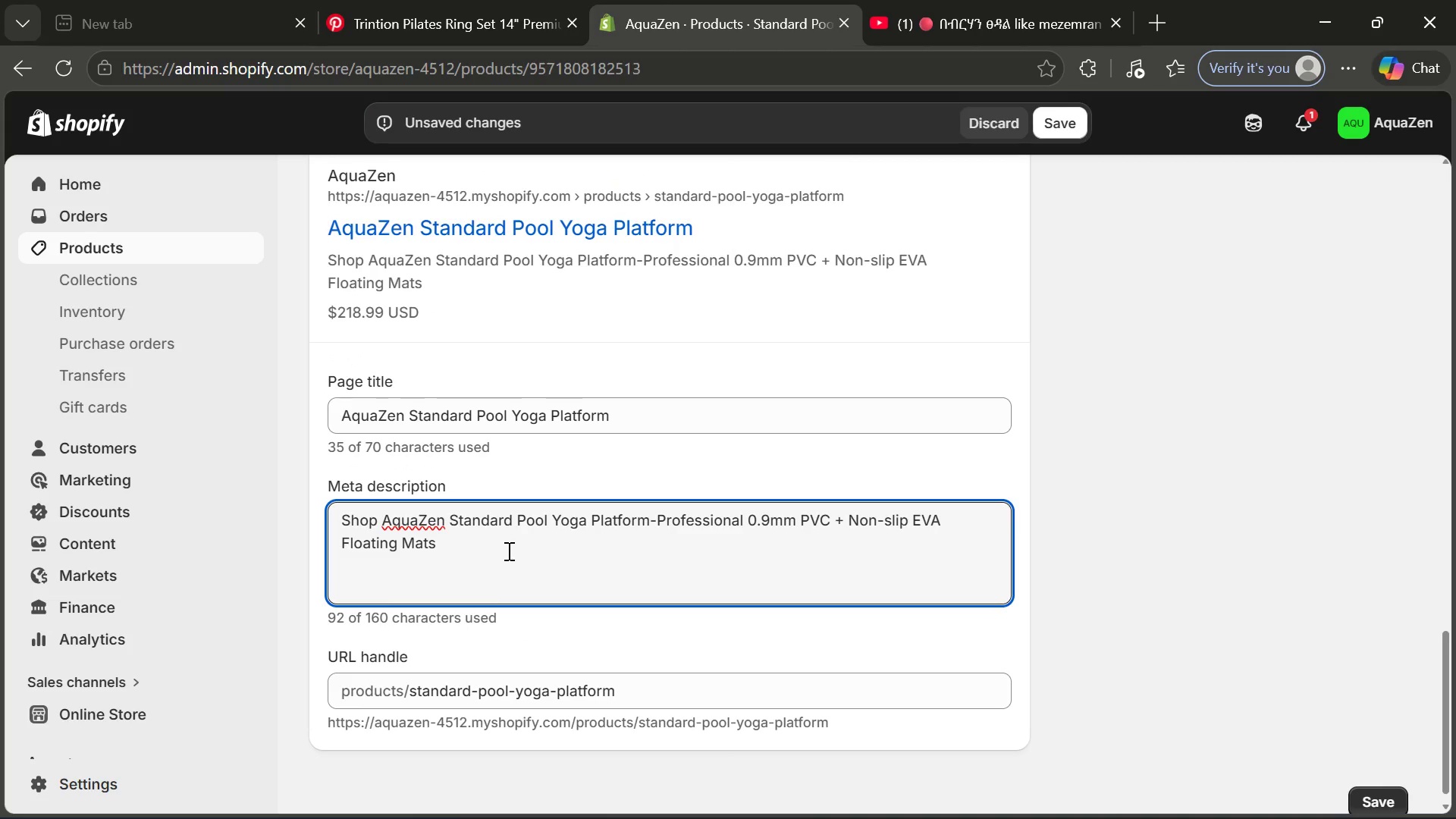 
left_click([507, 551])
 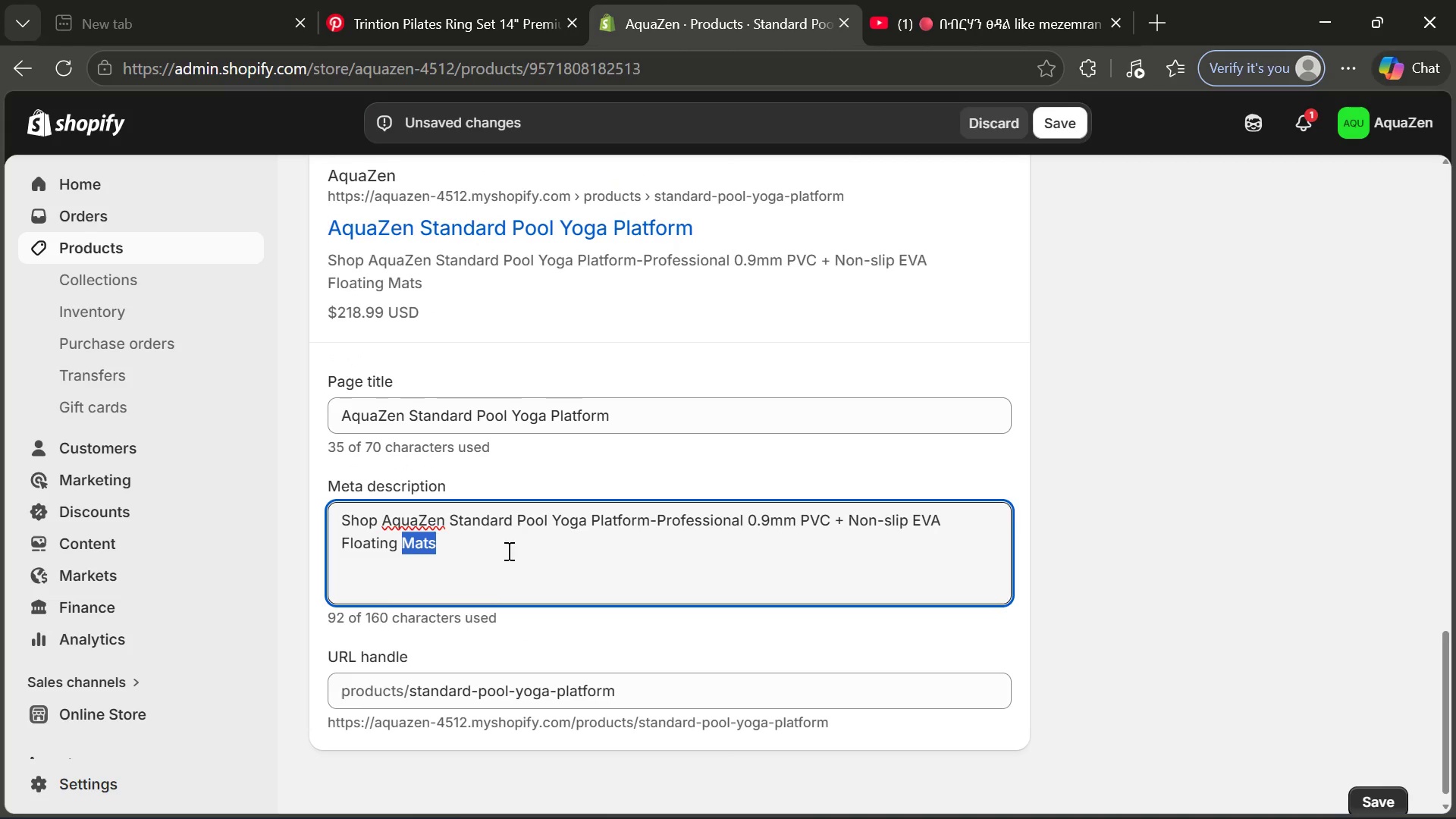 
left_click_drag(start_coordinate=[507, 551], to_coordinate=[271, 557])
 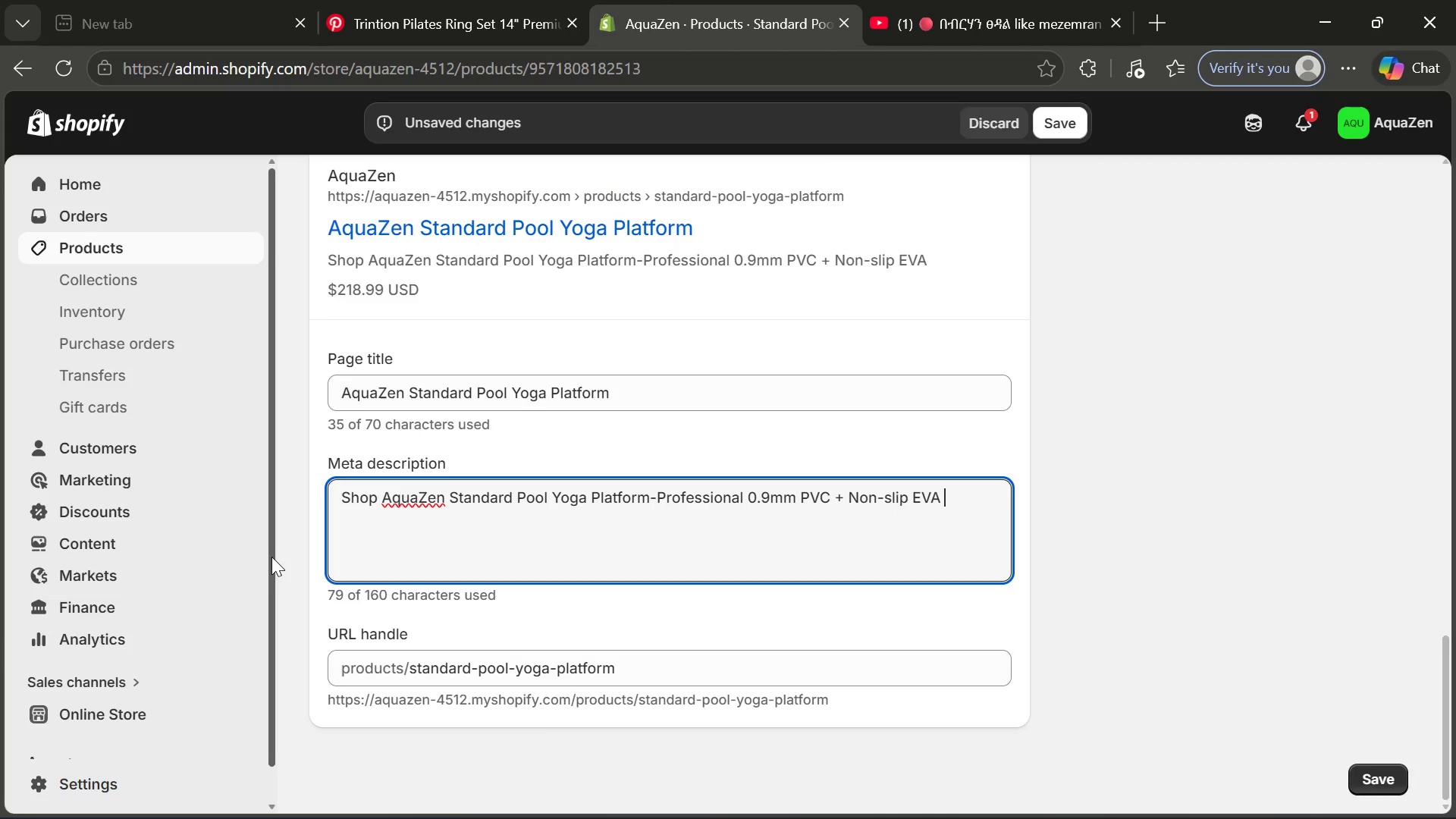 
key(Backspace)
type(for )
 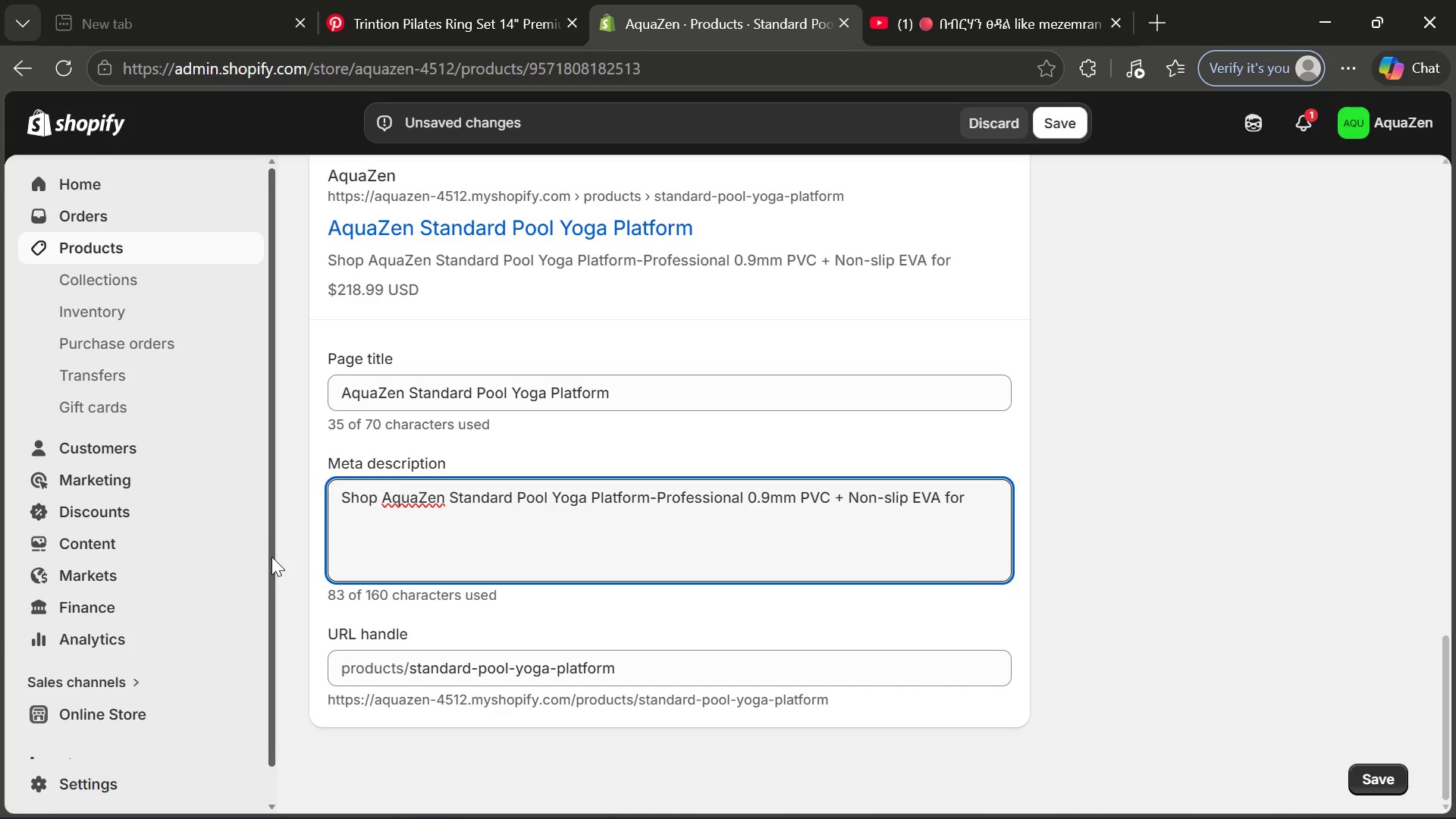 
type(pool yoga )
 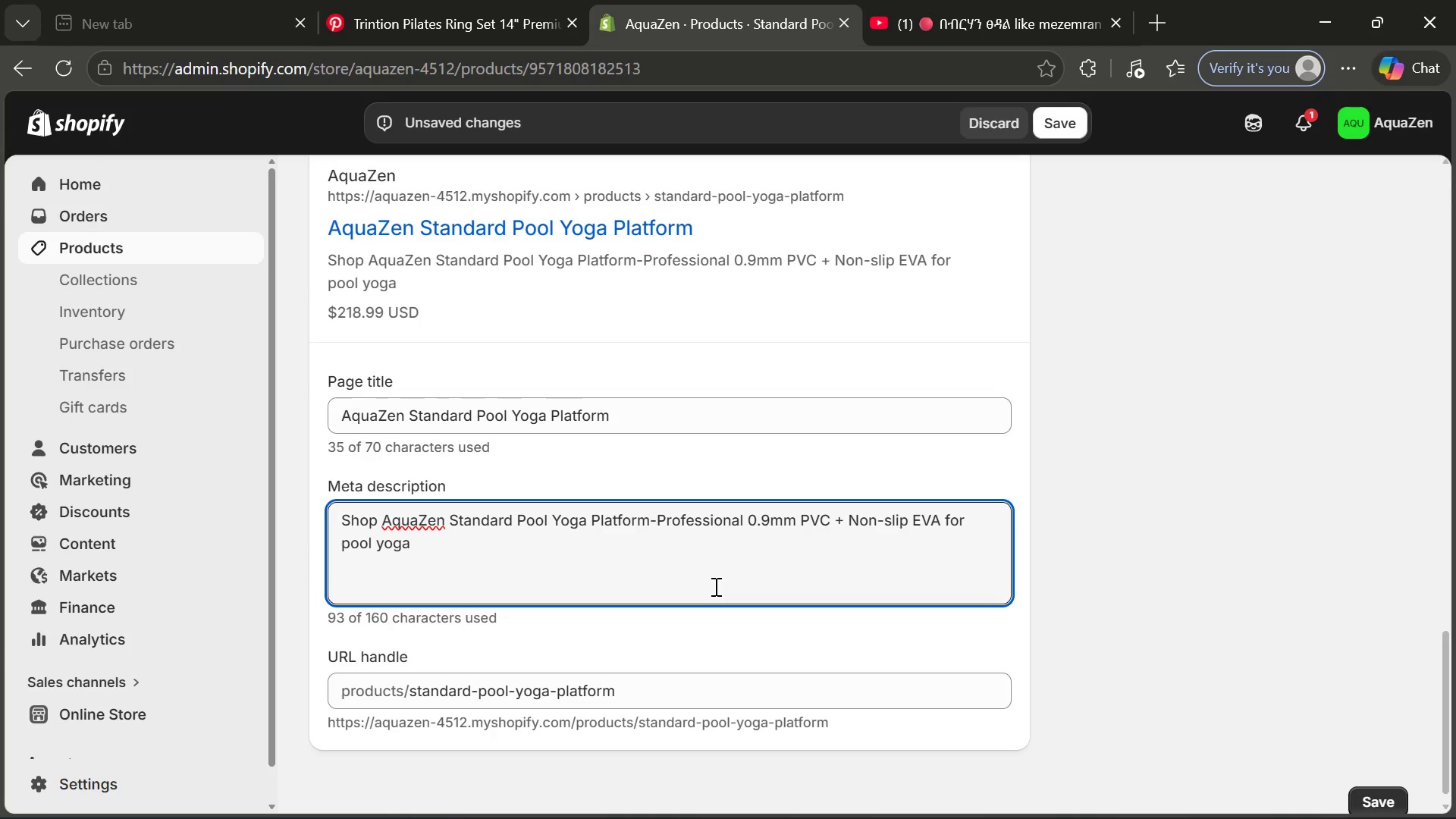 
wait(5.67)
 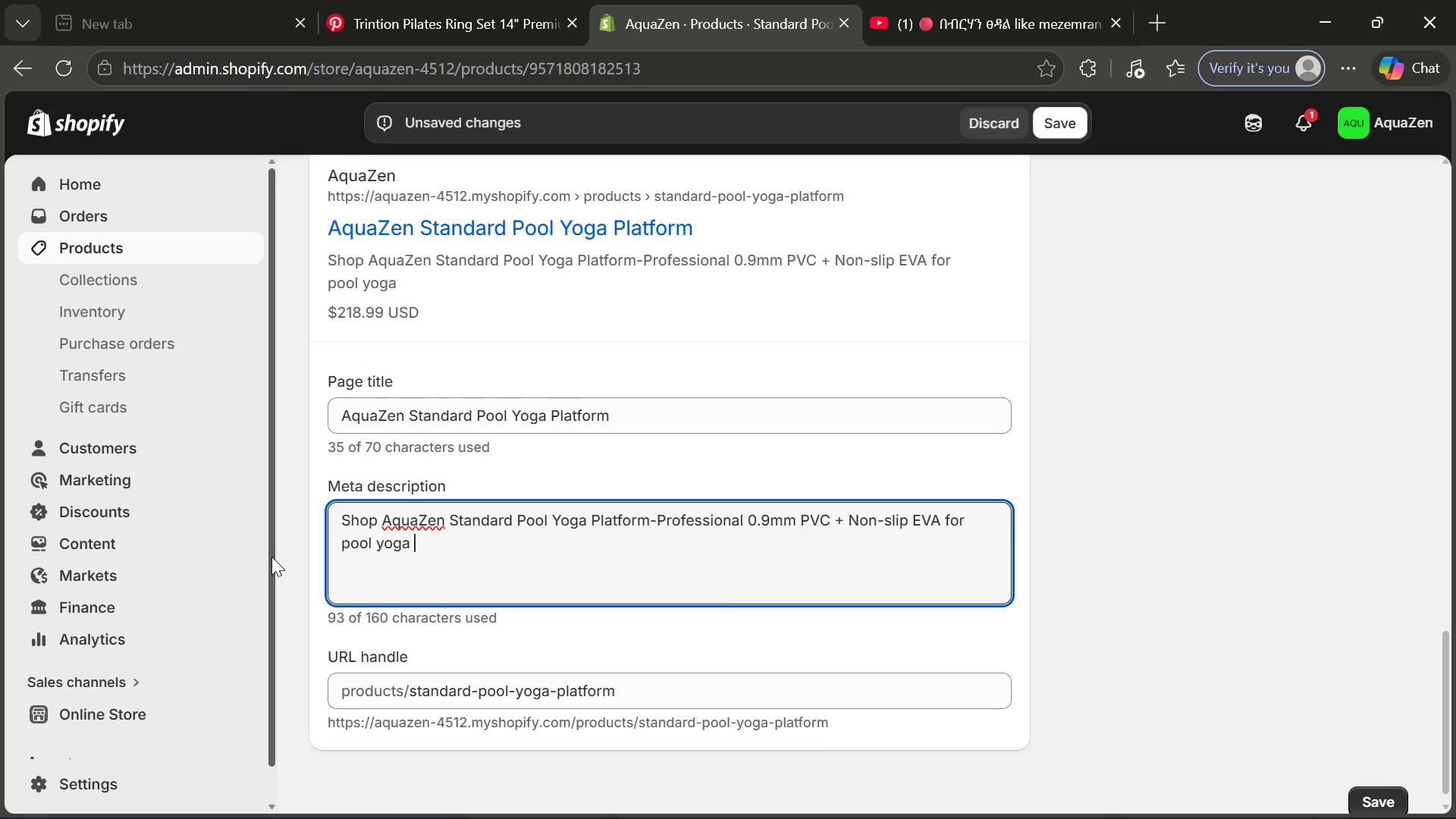 
left_click([941, 519])
 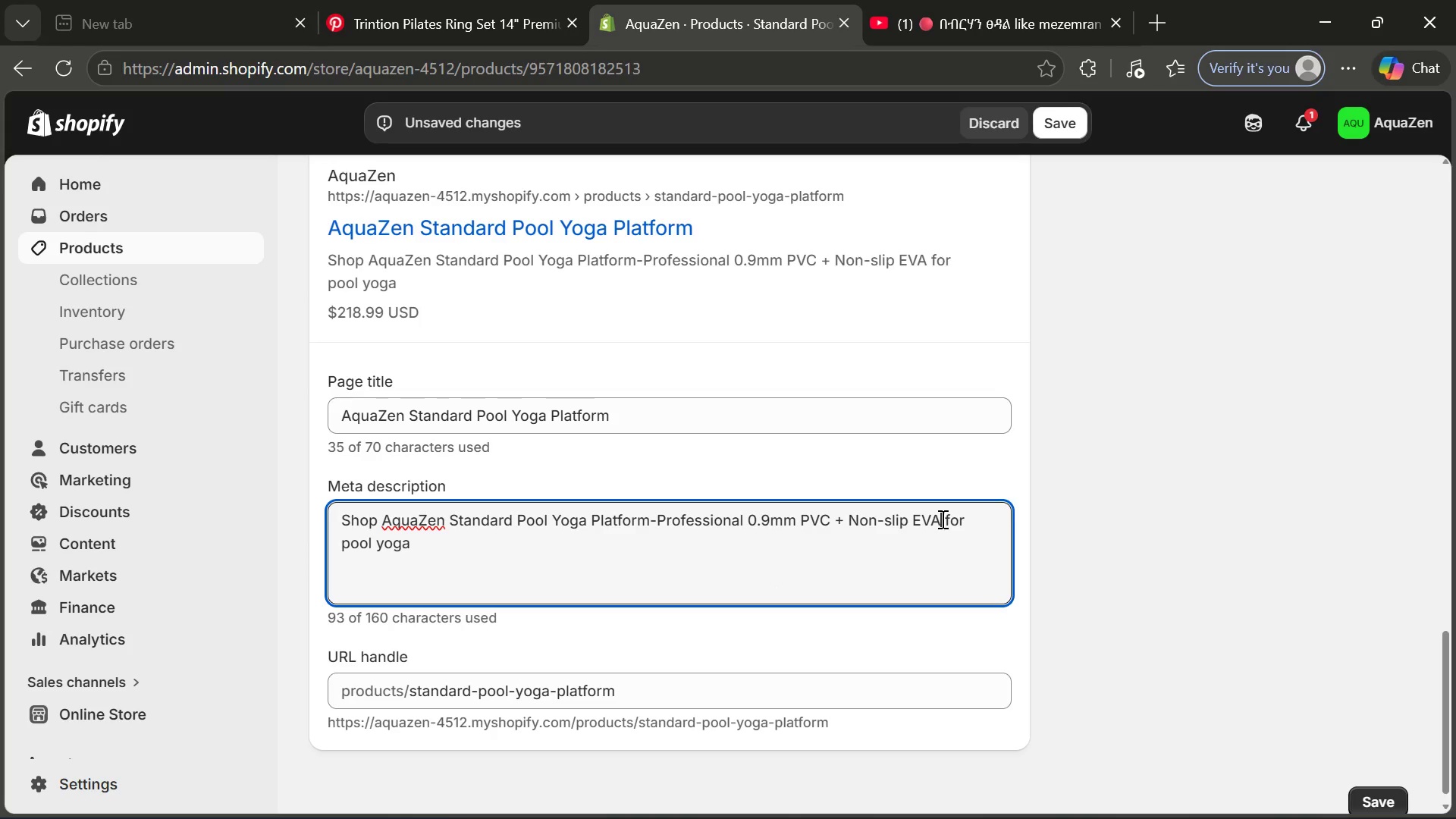 
type( build )
 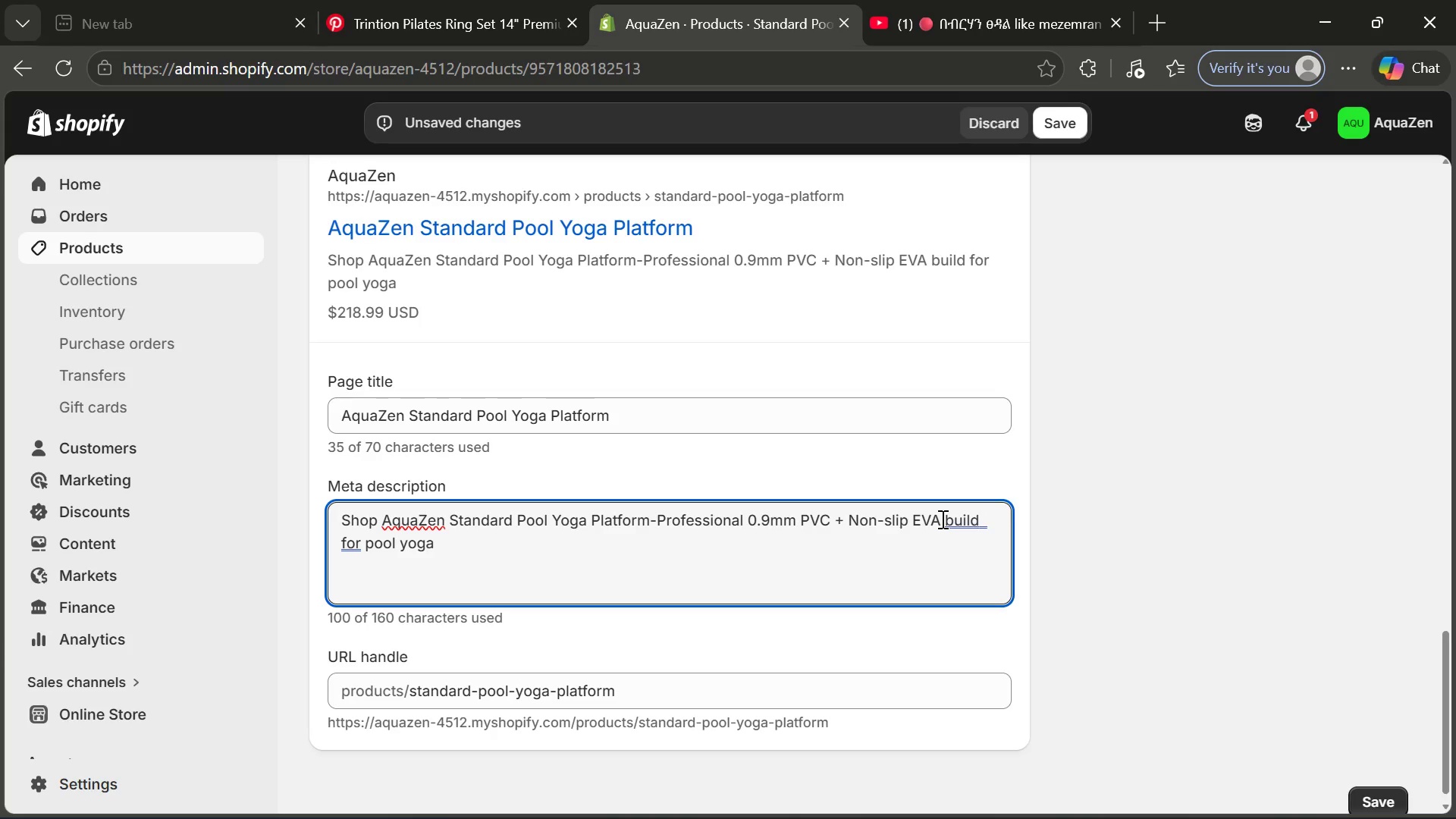 
wait(6.95)
 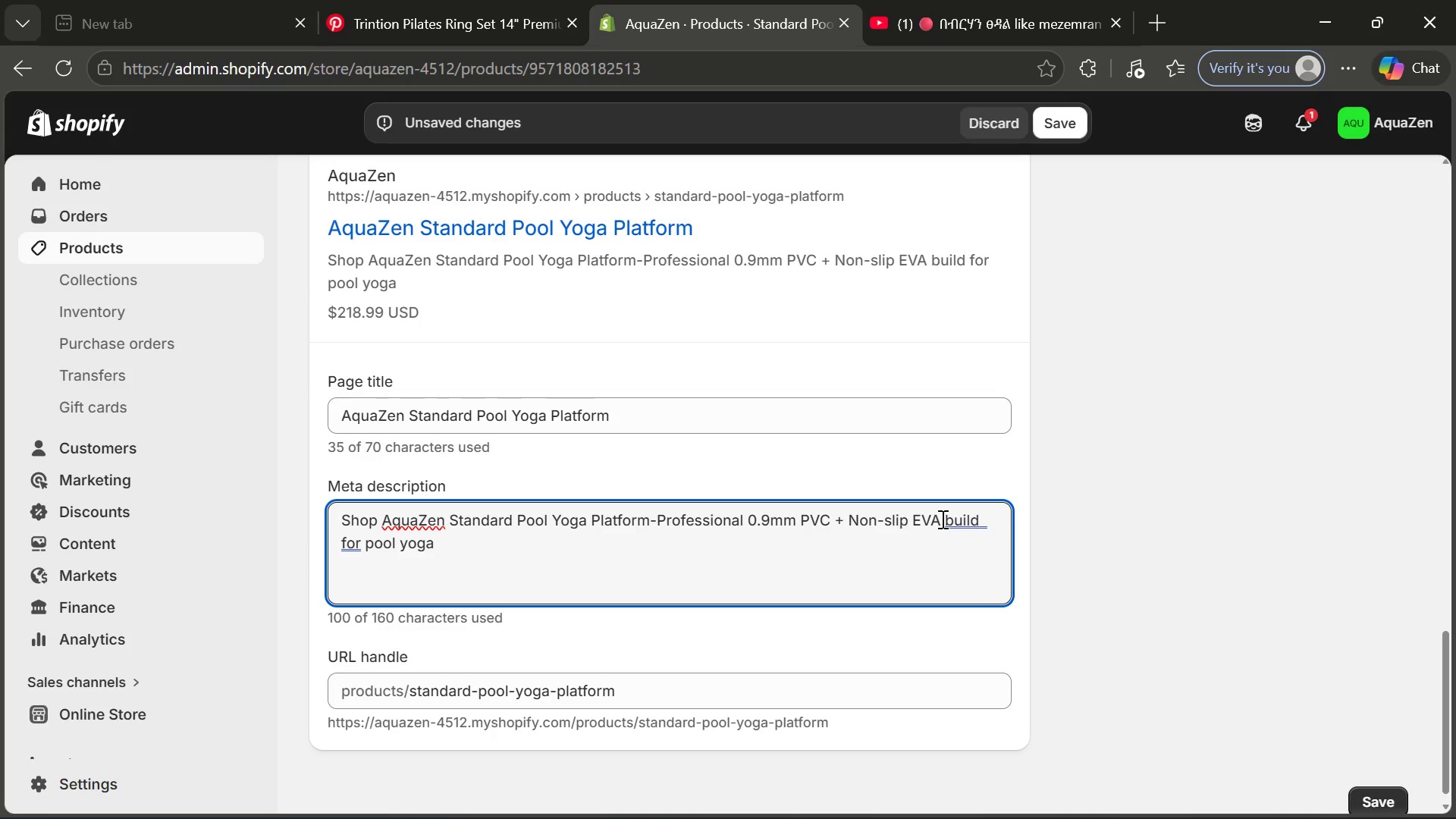 
key(Backspace)
 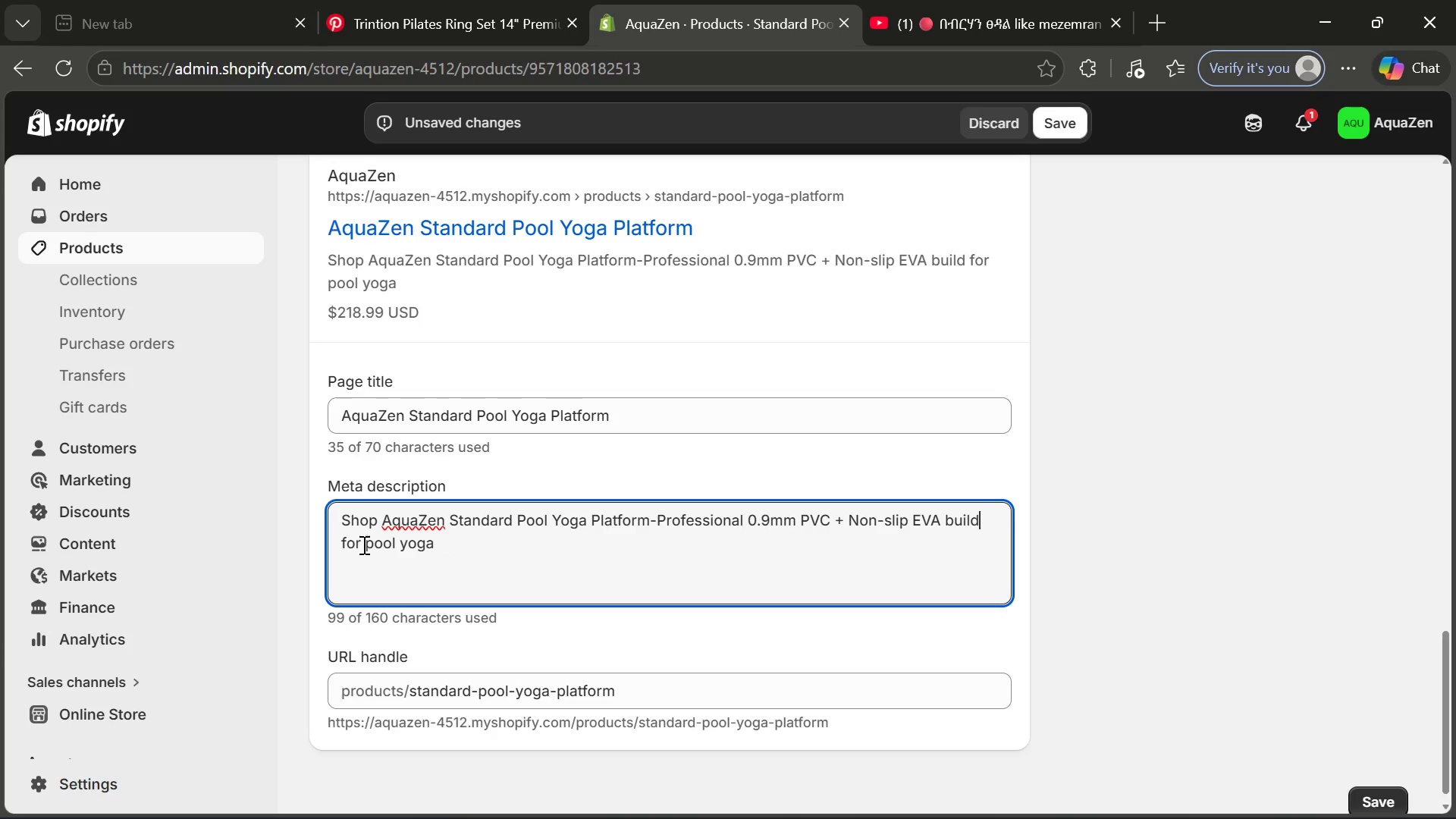 
left_click([362, 541])
 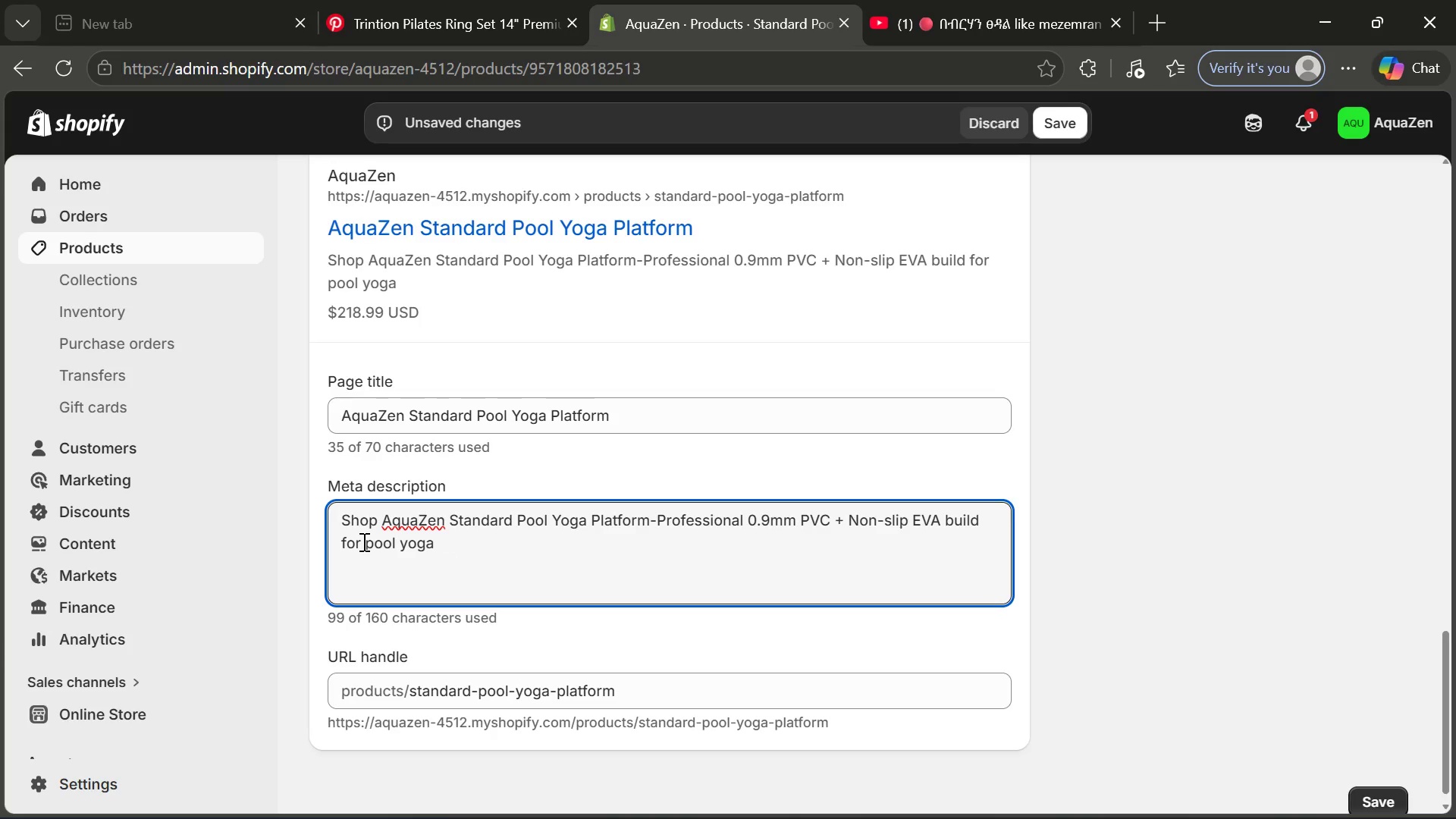 
type( li)
key(Backspace)
type(uxury )
key(Backspace)
 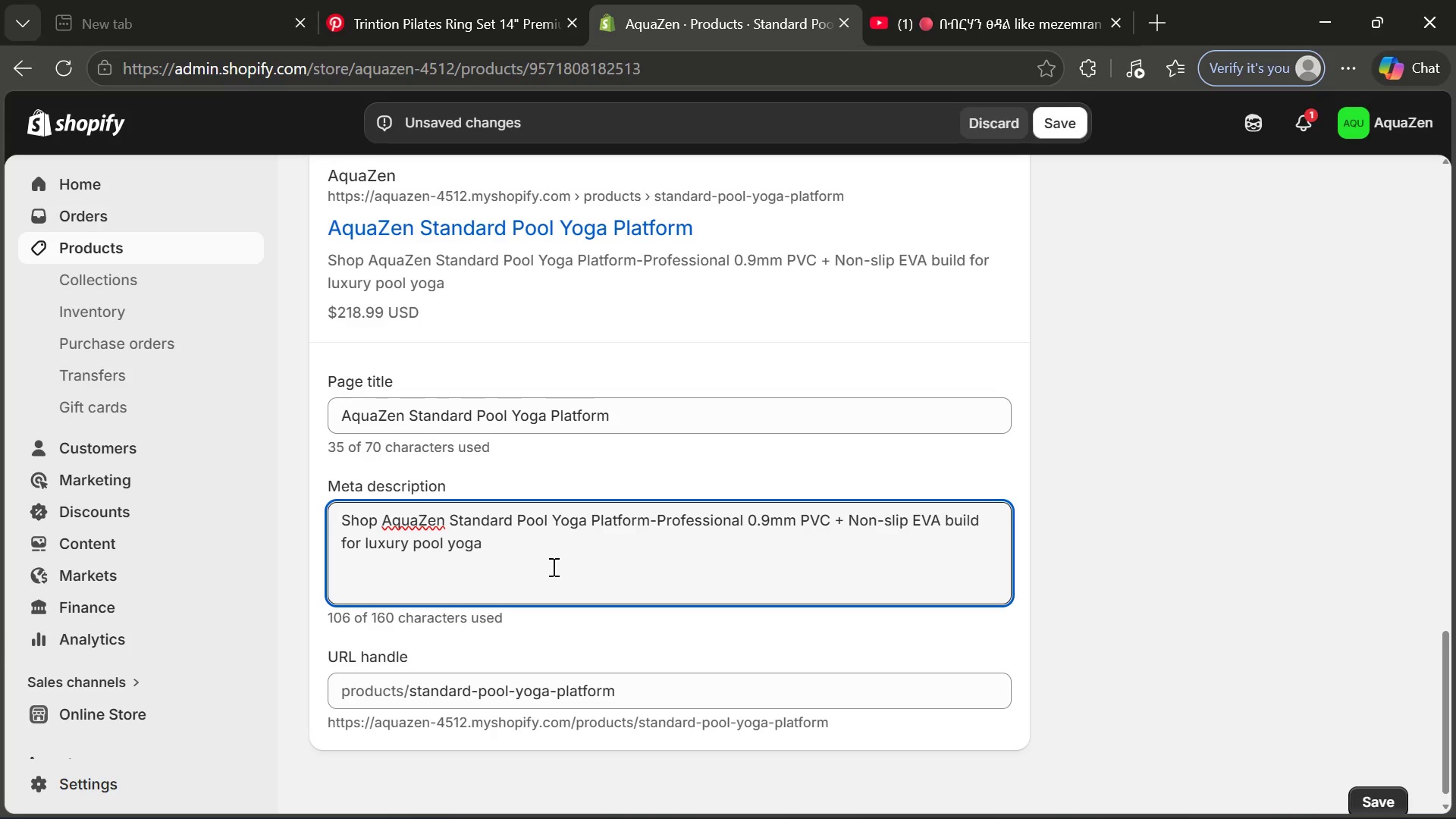 
left_click([547, 541])
 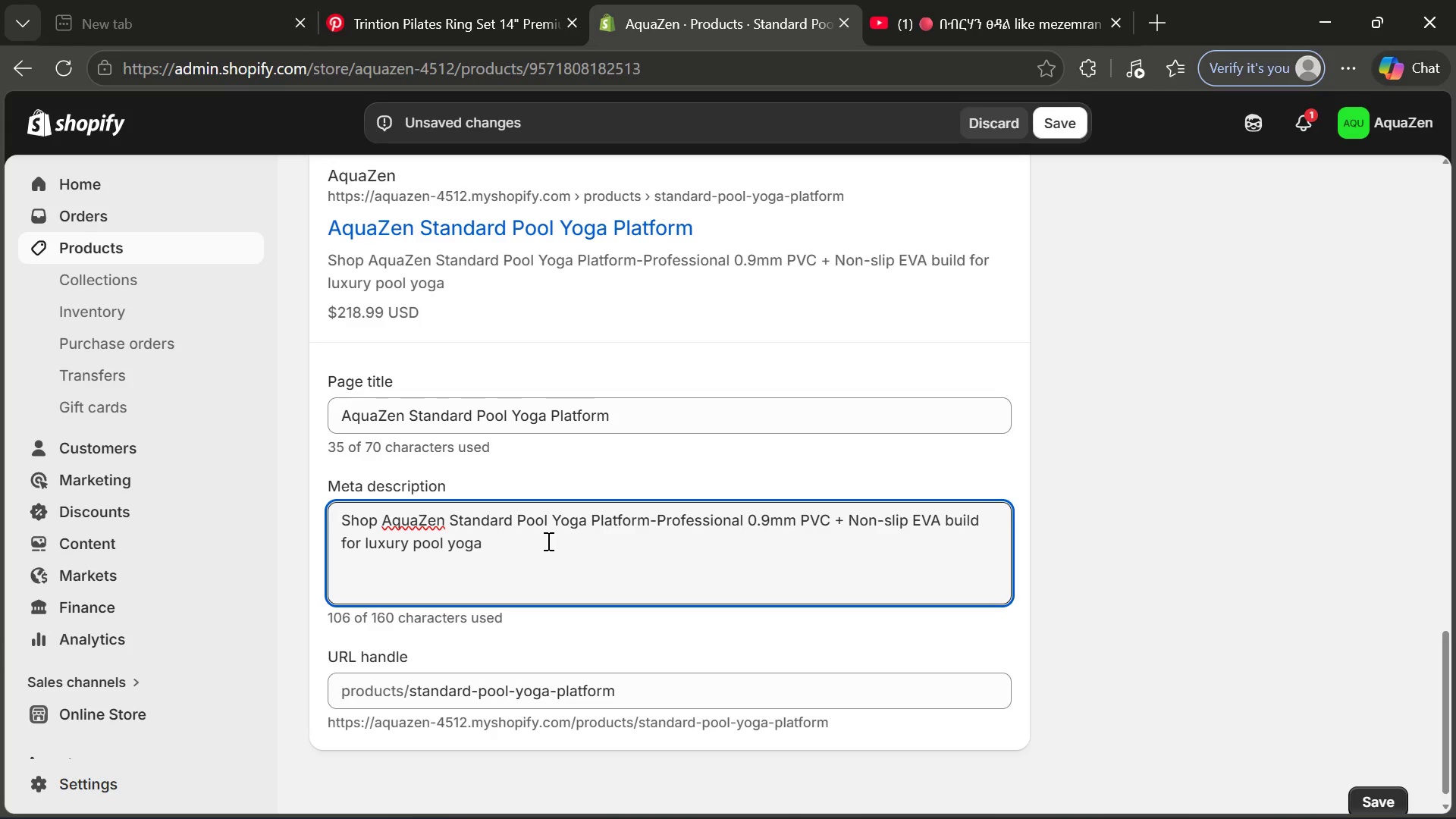 
key(Backspace)
type(. Professional durability. Order for you.)
 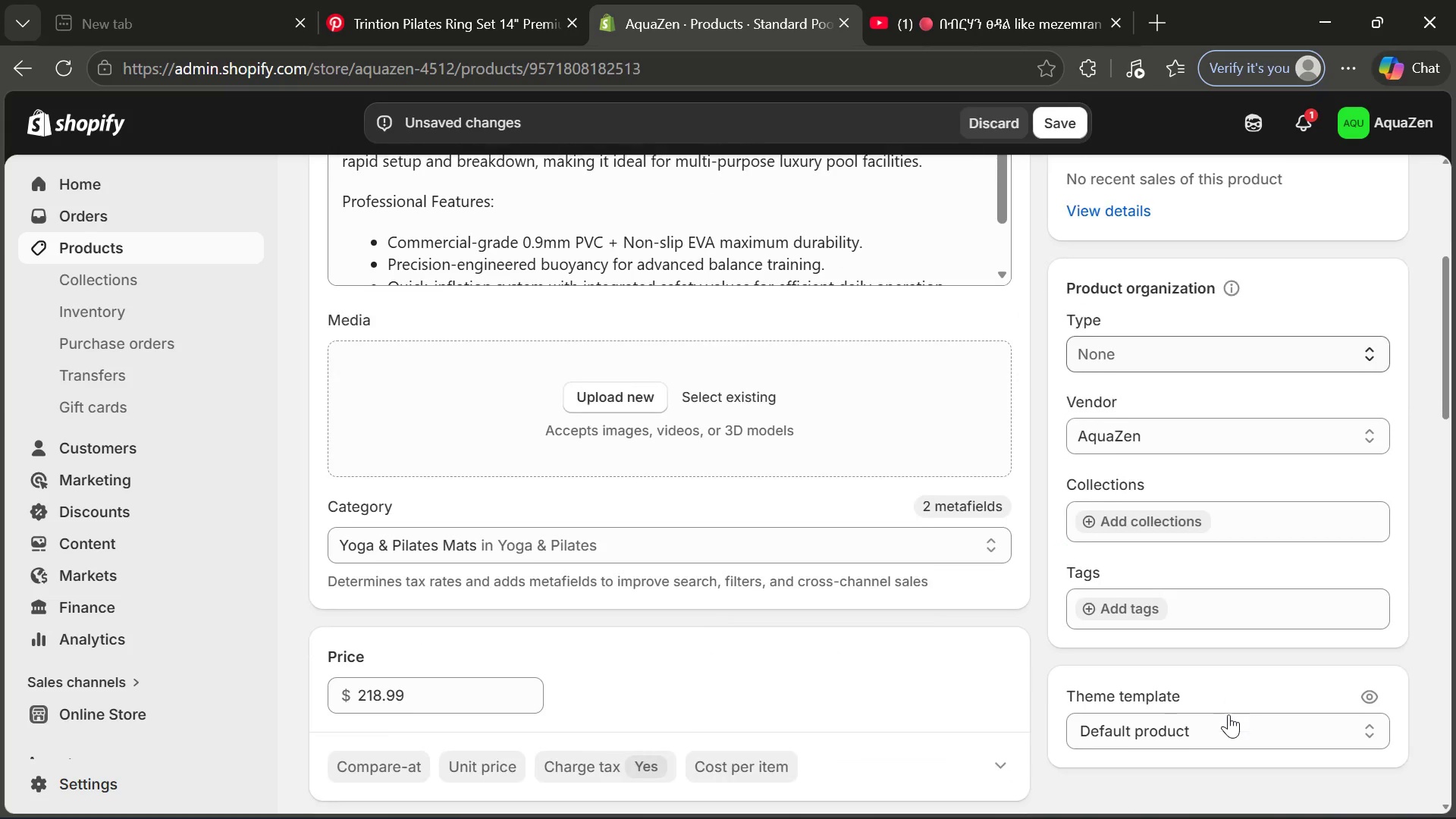 
left_click([1084, 582])
 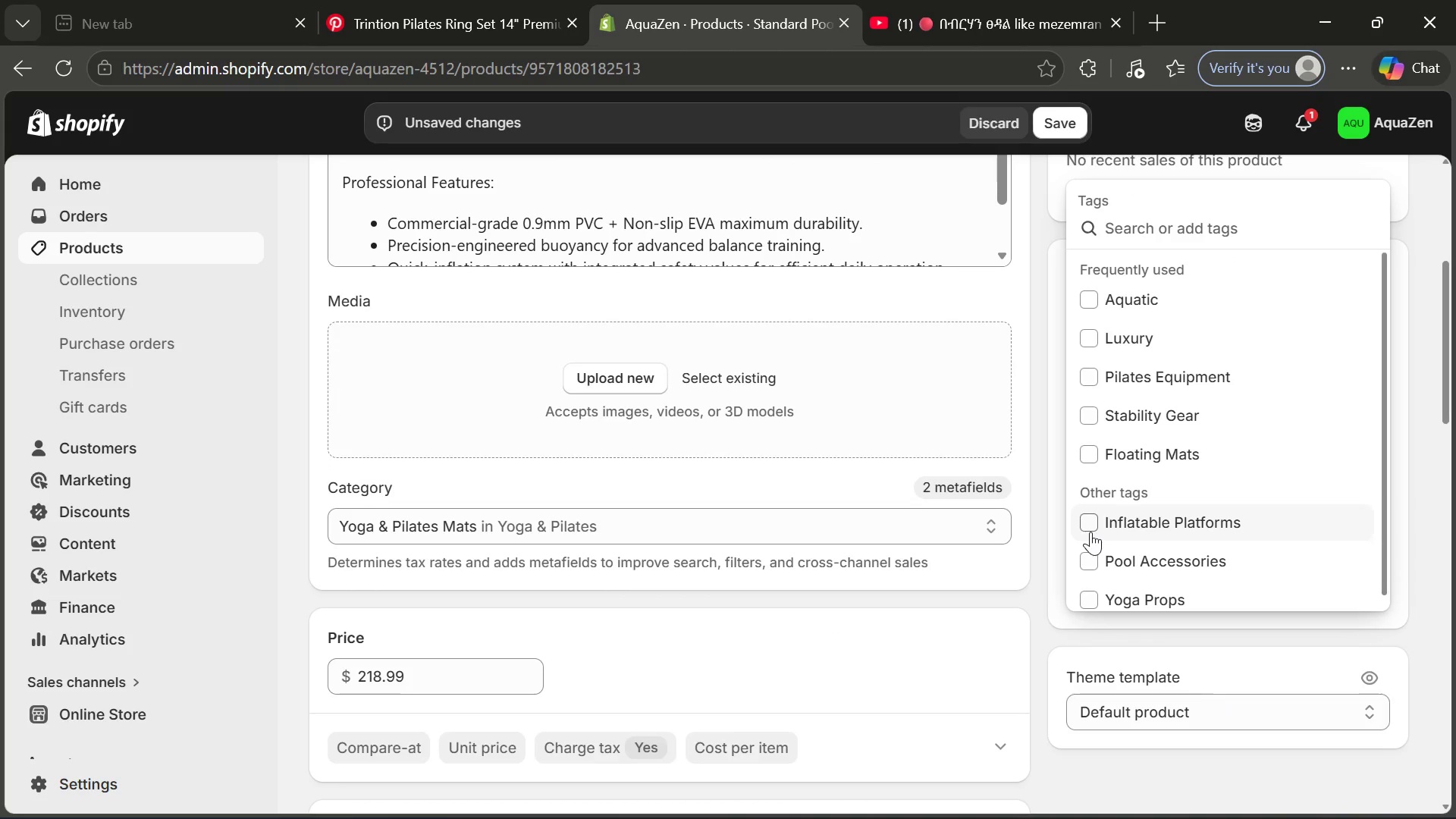 
wait(5.59)
 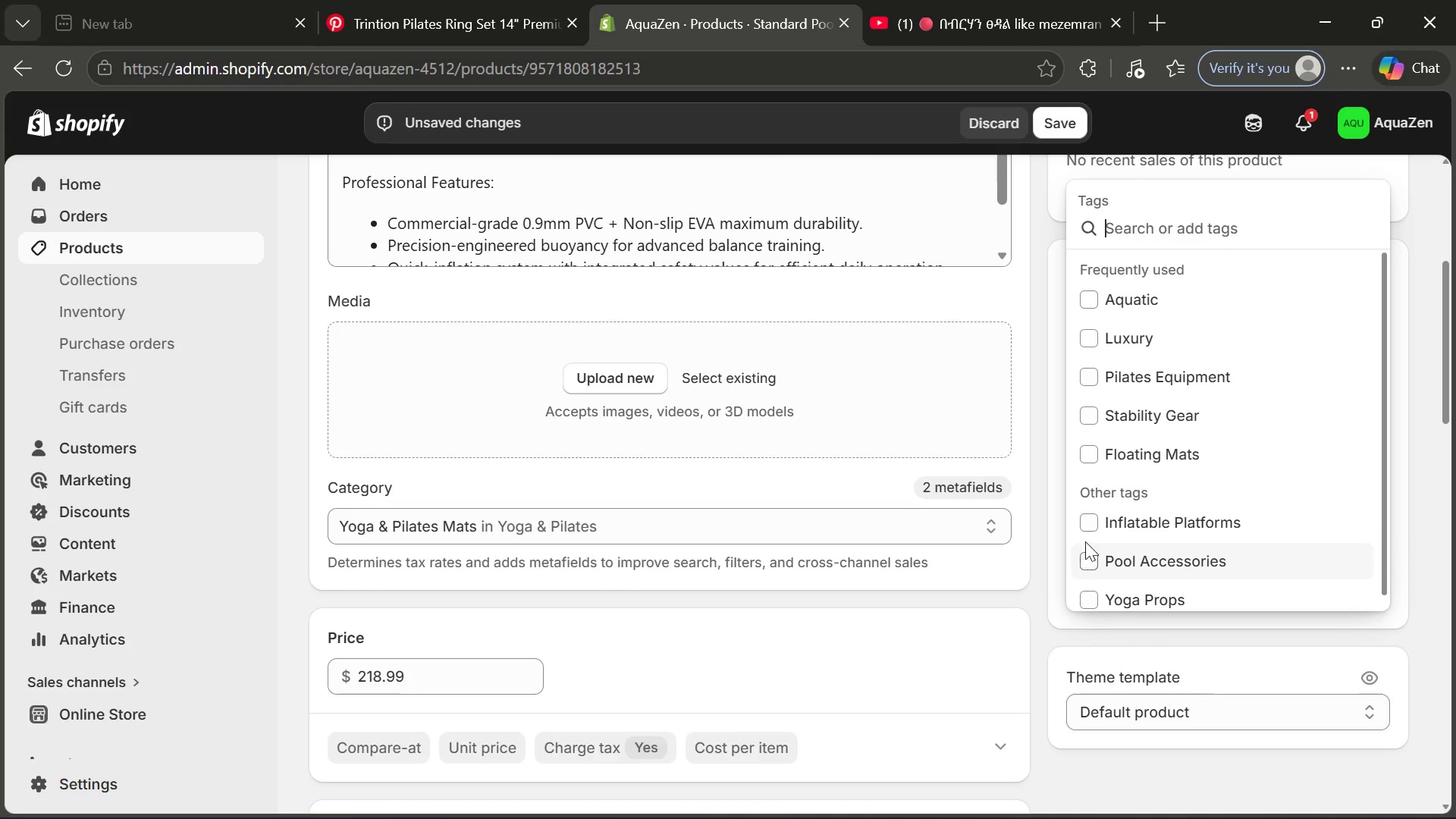 
left_click([1093, 455])
 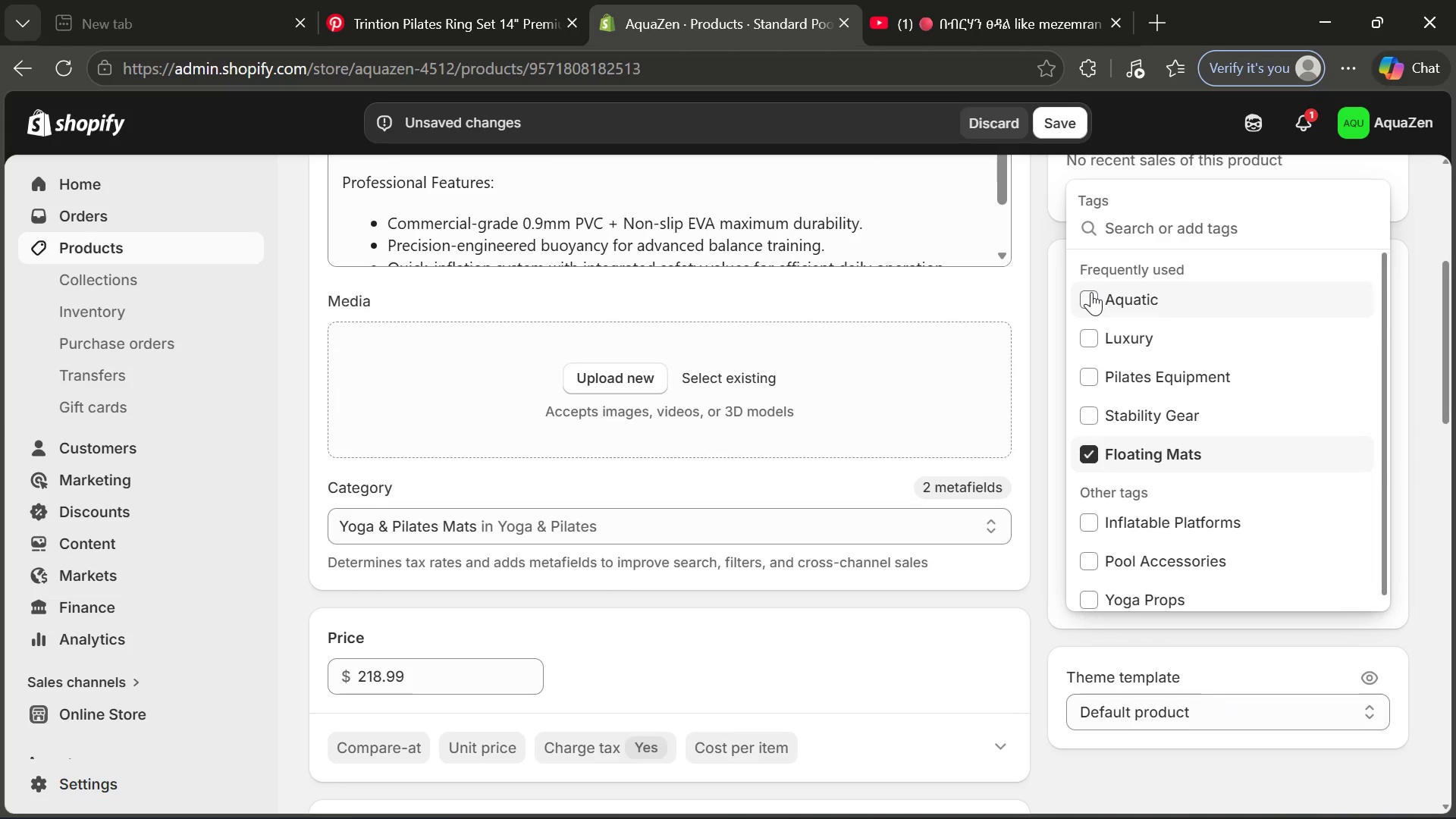 
left_click([1091, 292])
 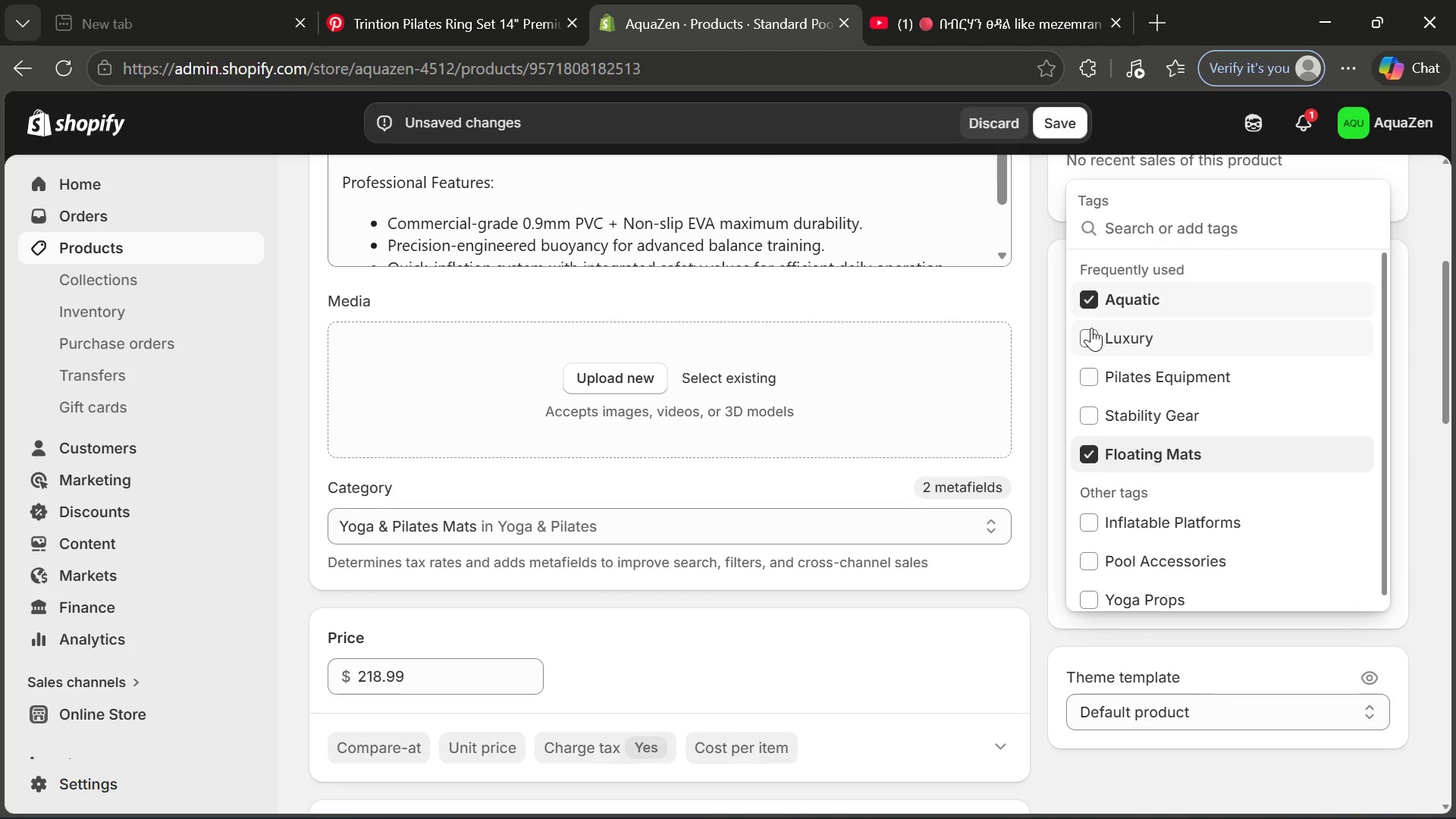 
left_click([1091, 328])
 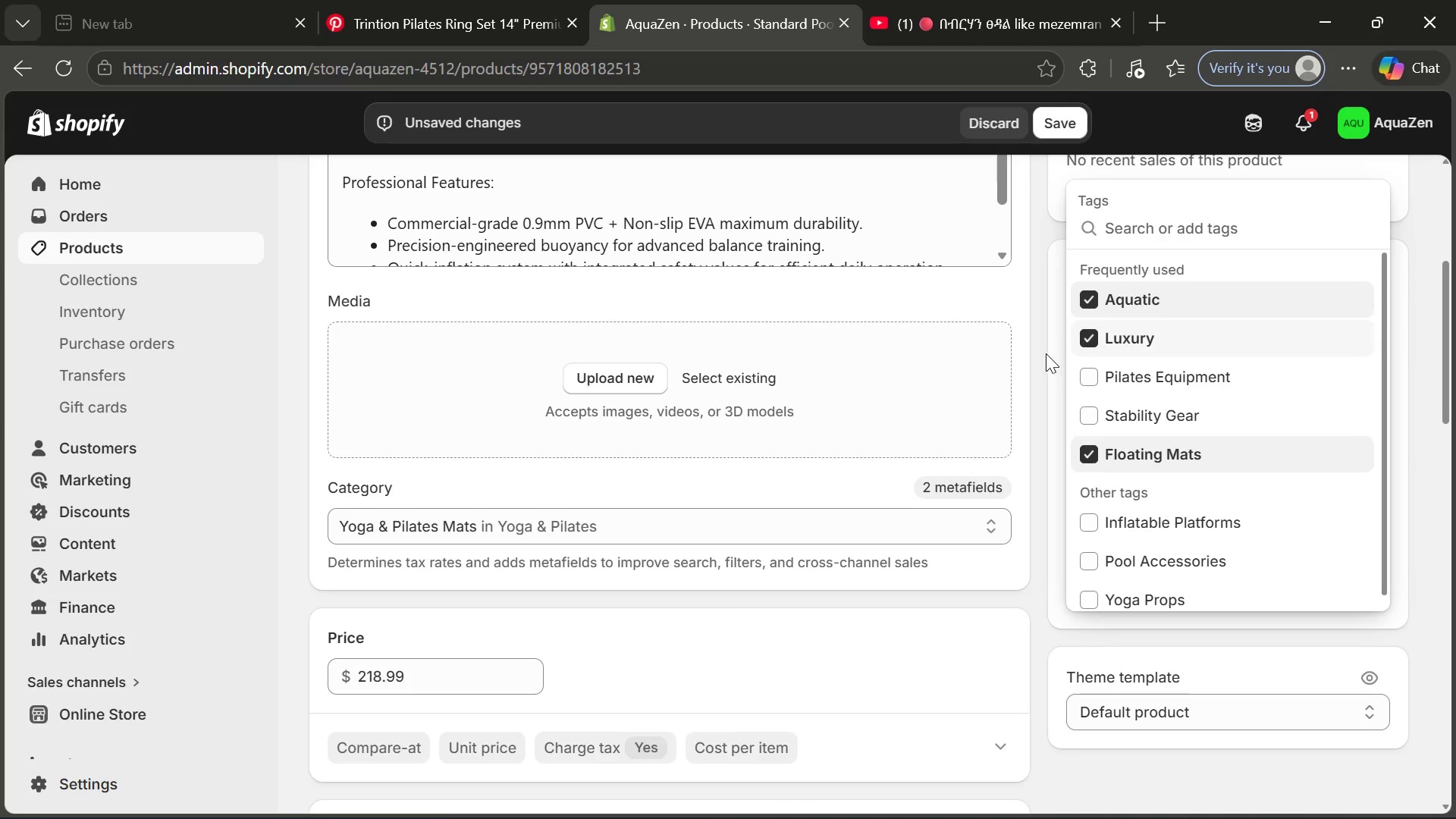 
left_click([1046, 353])
 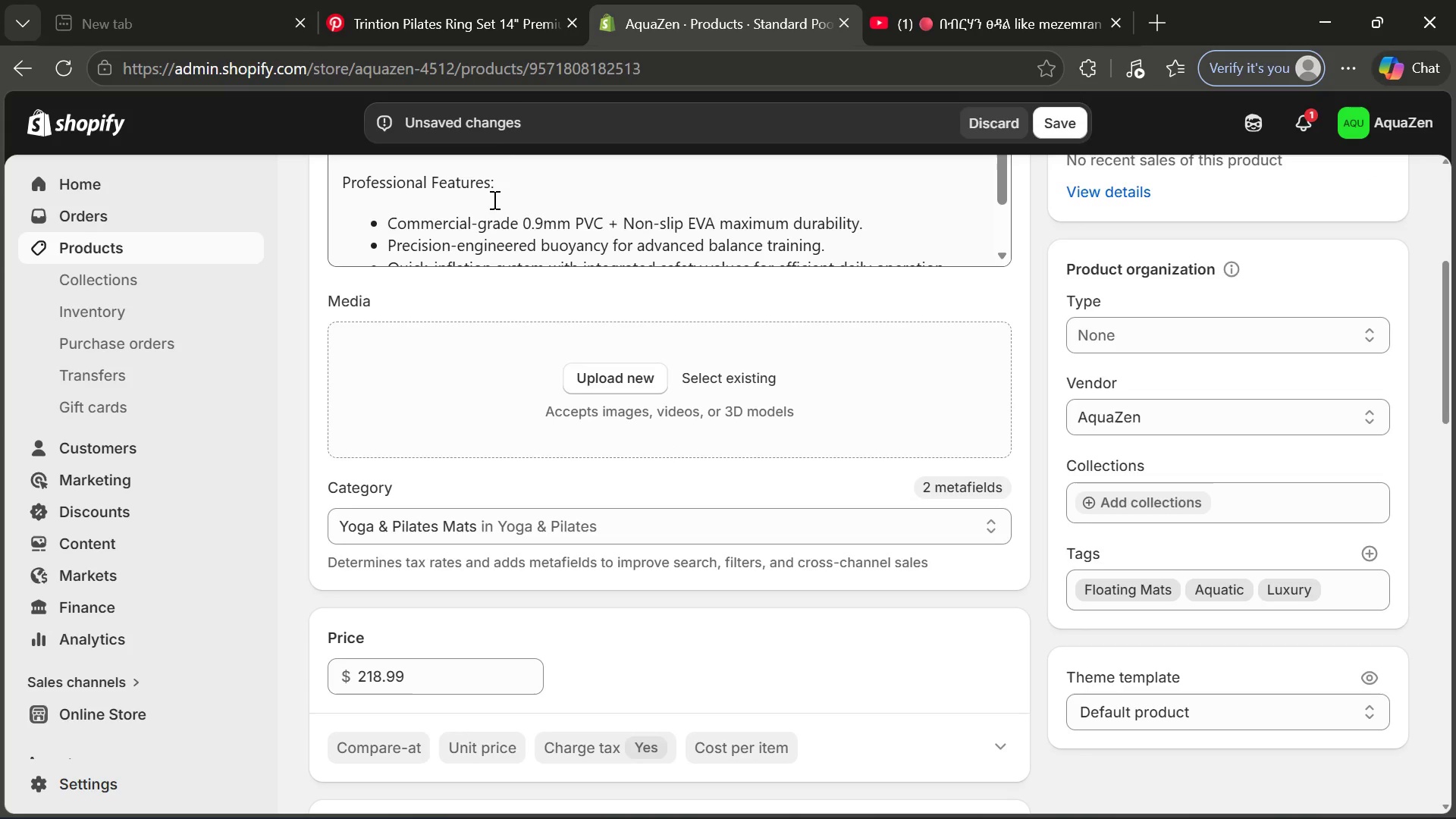 
left_click([497, 43])
 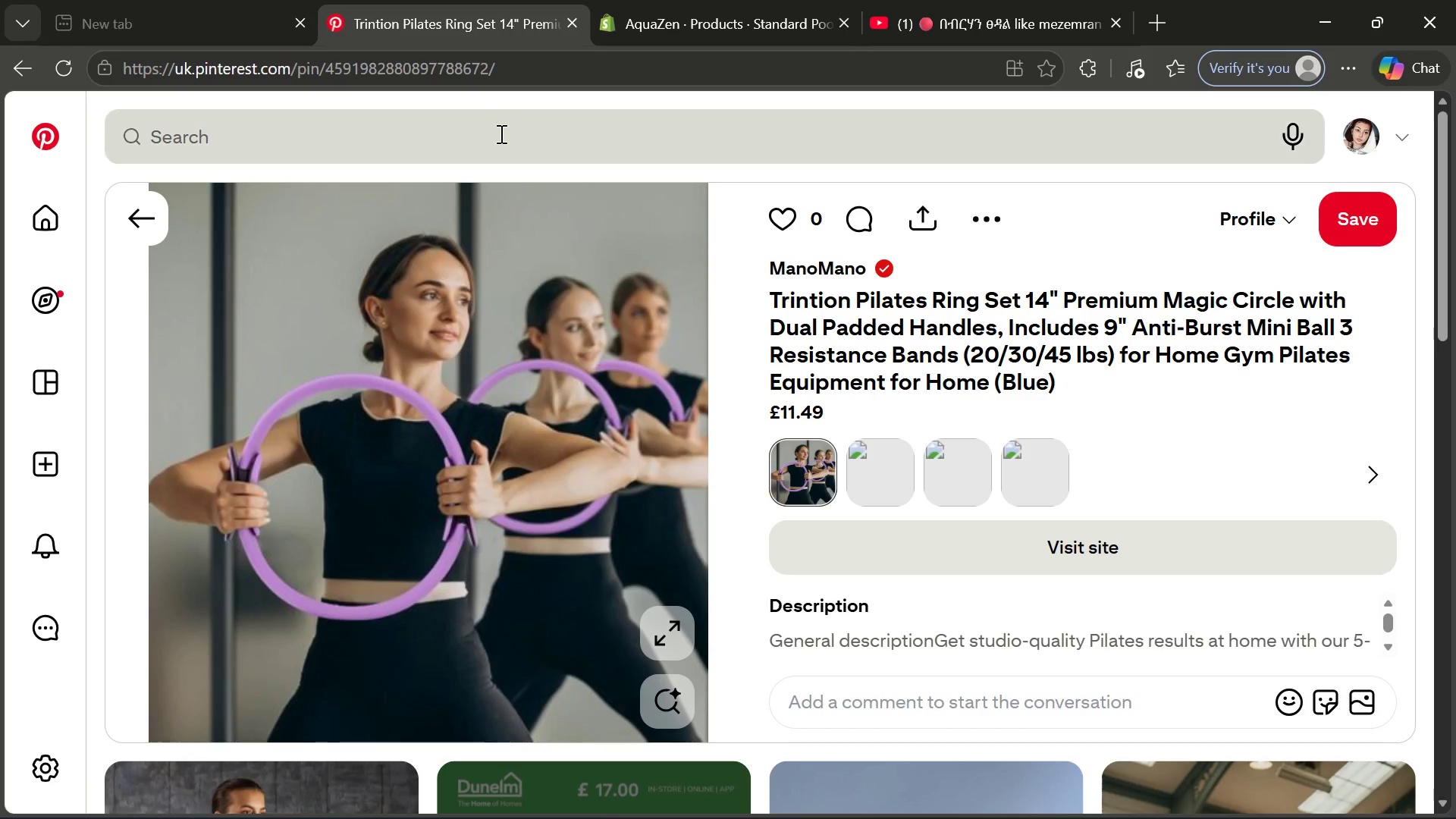 
left_click([500, 133])
 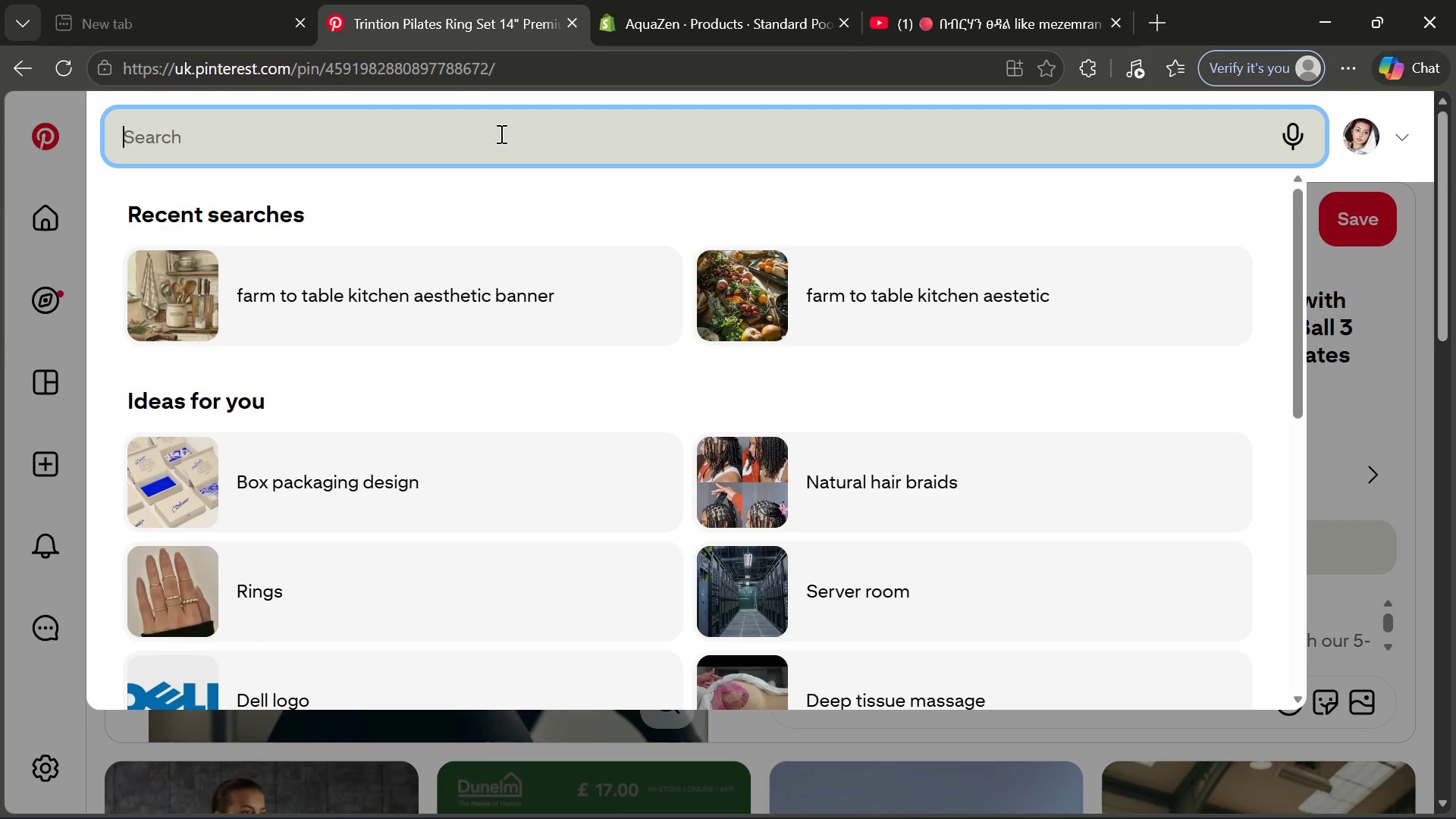 
key(Control+V)
 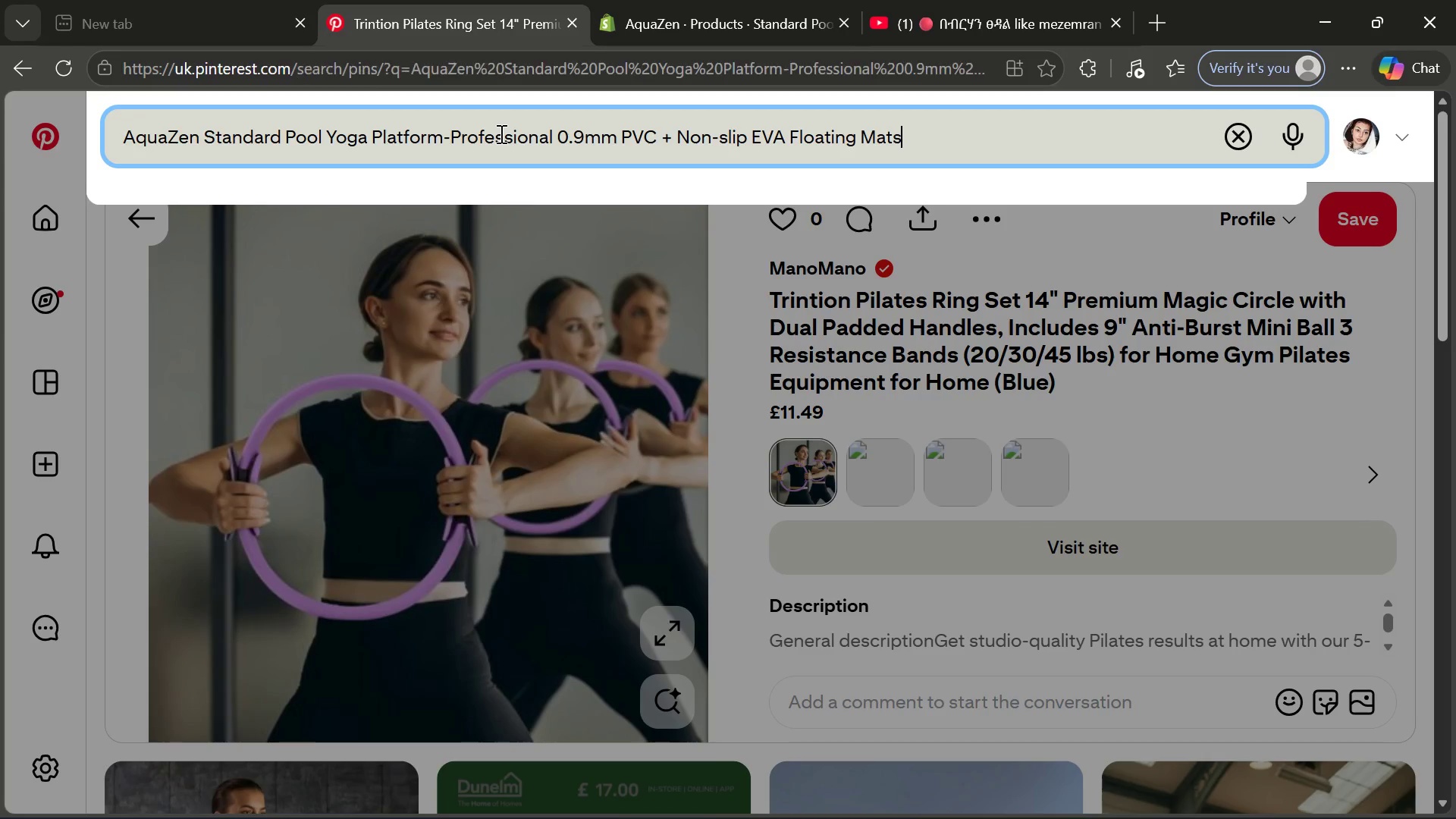 
key(Enter)
 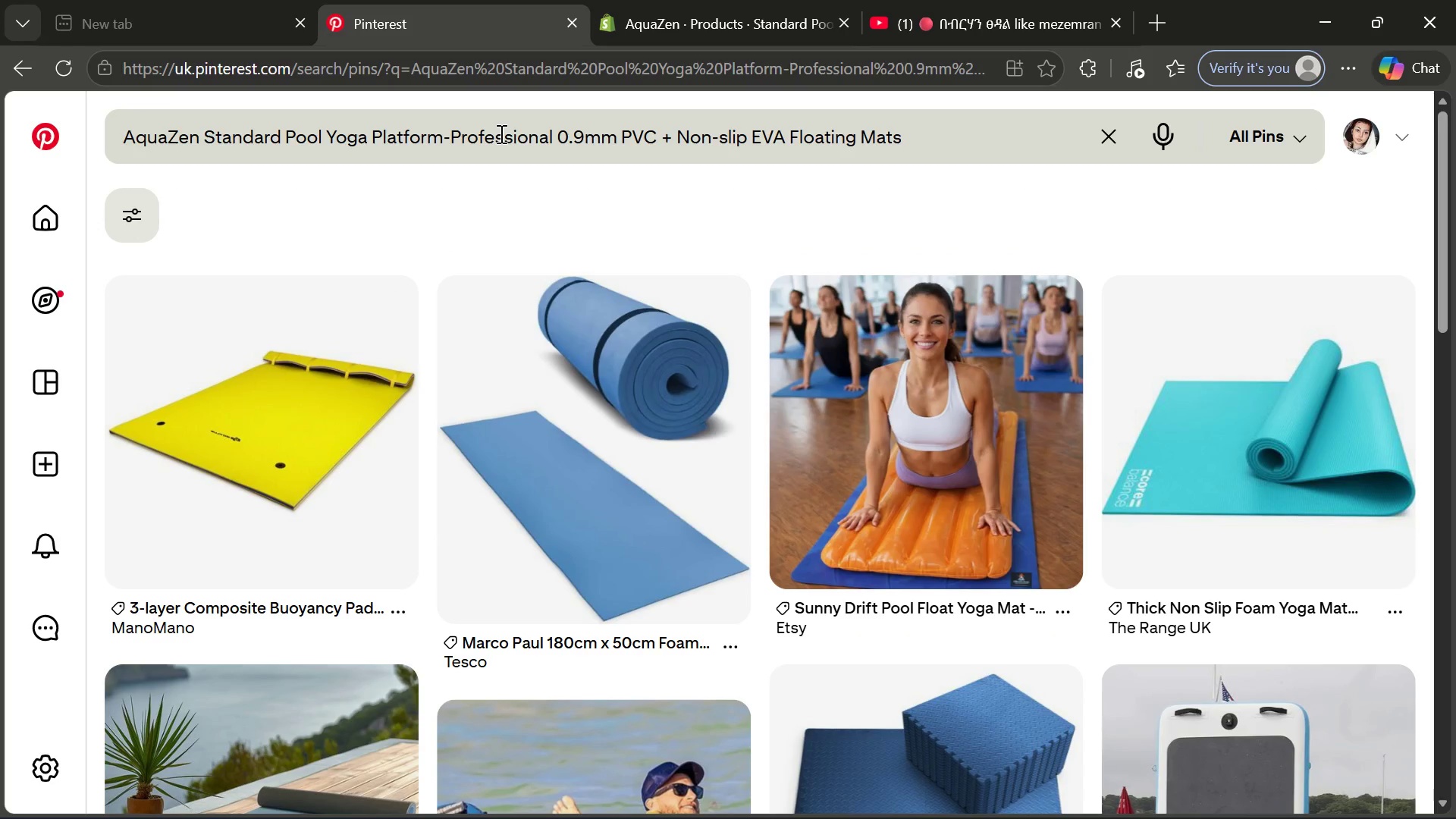 
wait(5.3)
 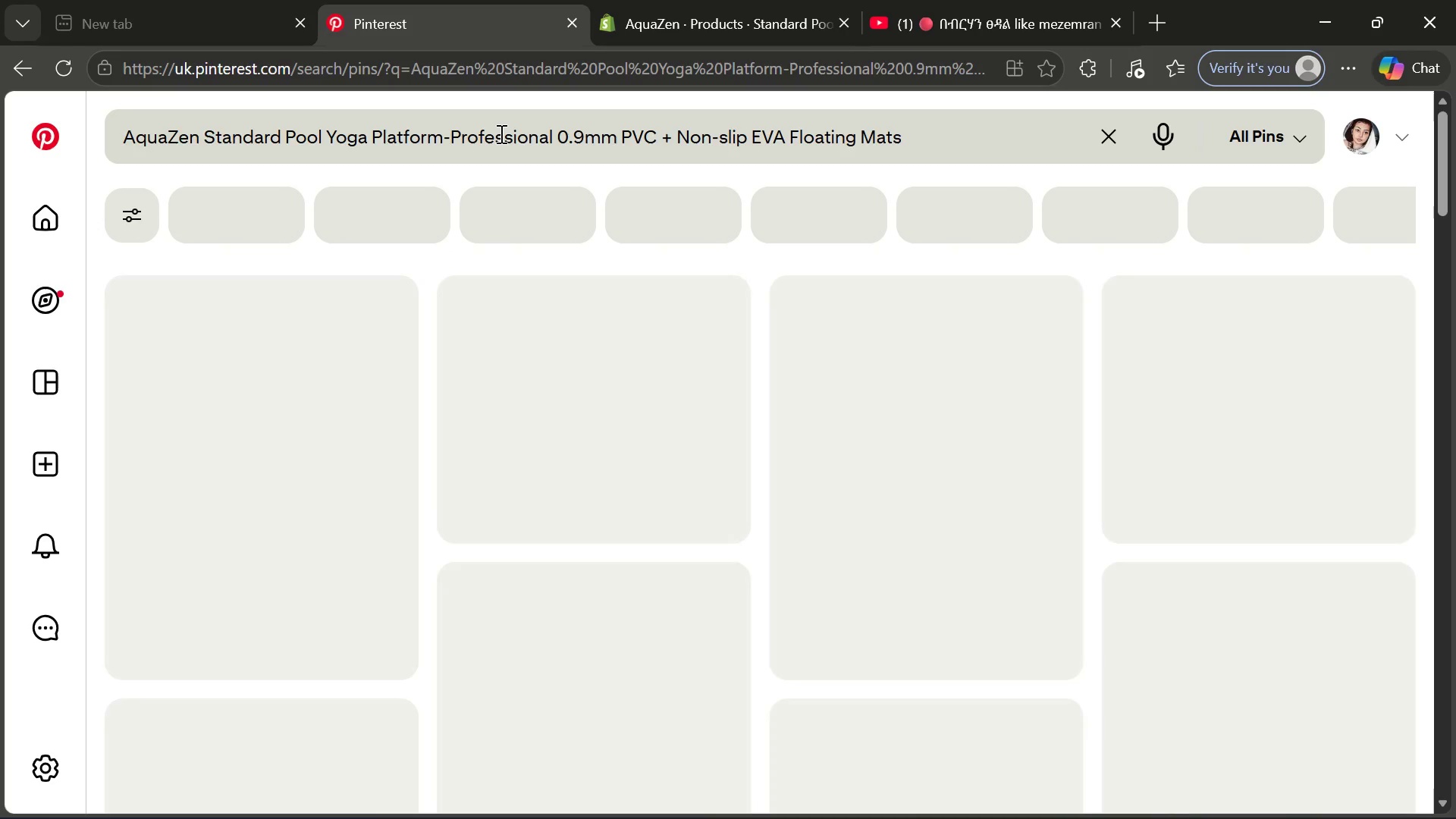 
mouse_move([987, 396])
 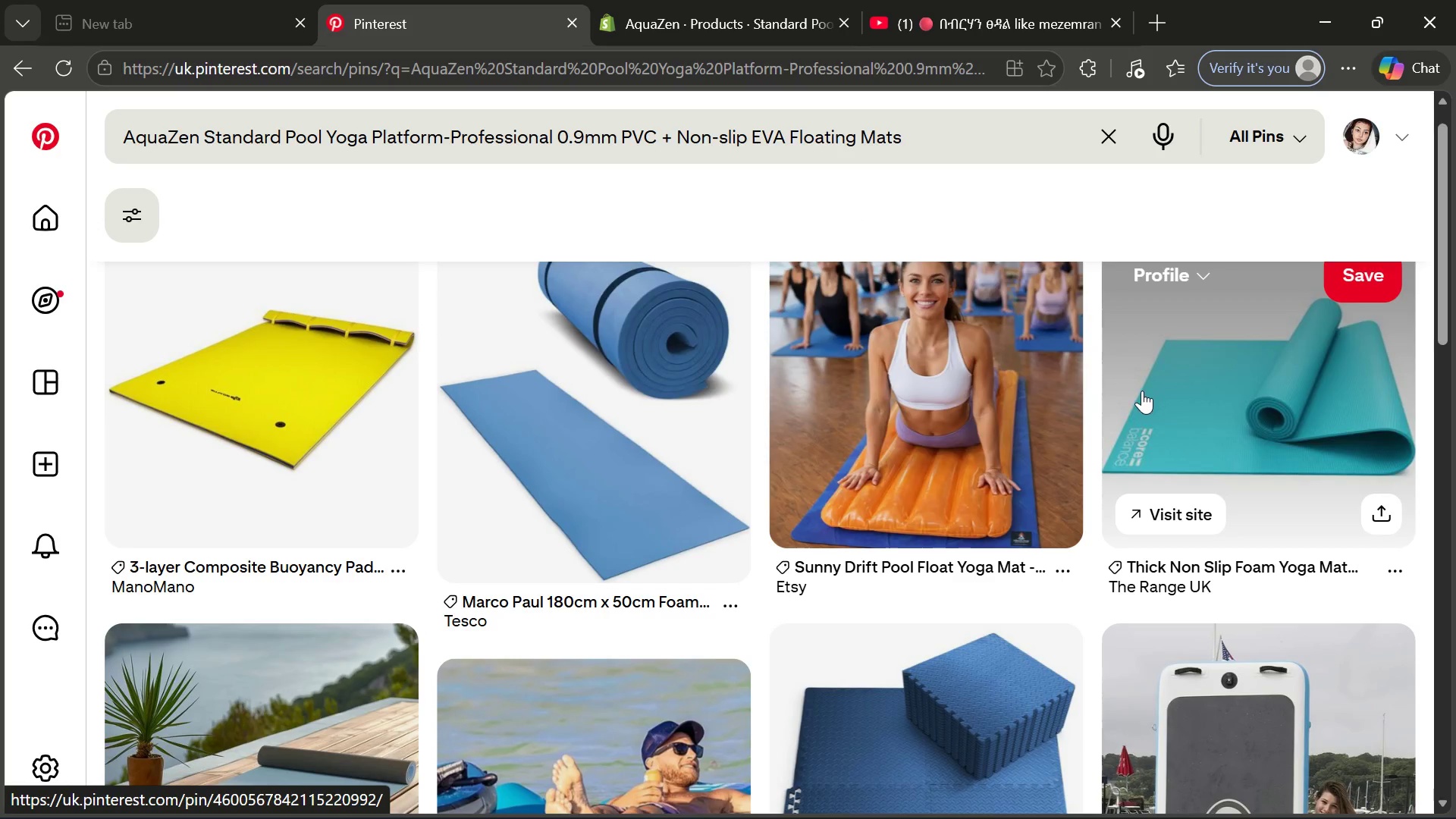 
left_click([676, 381])
 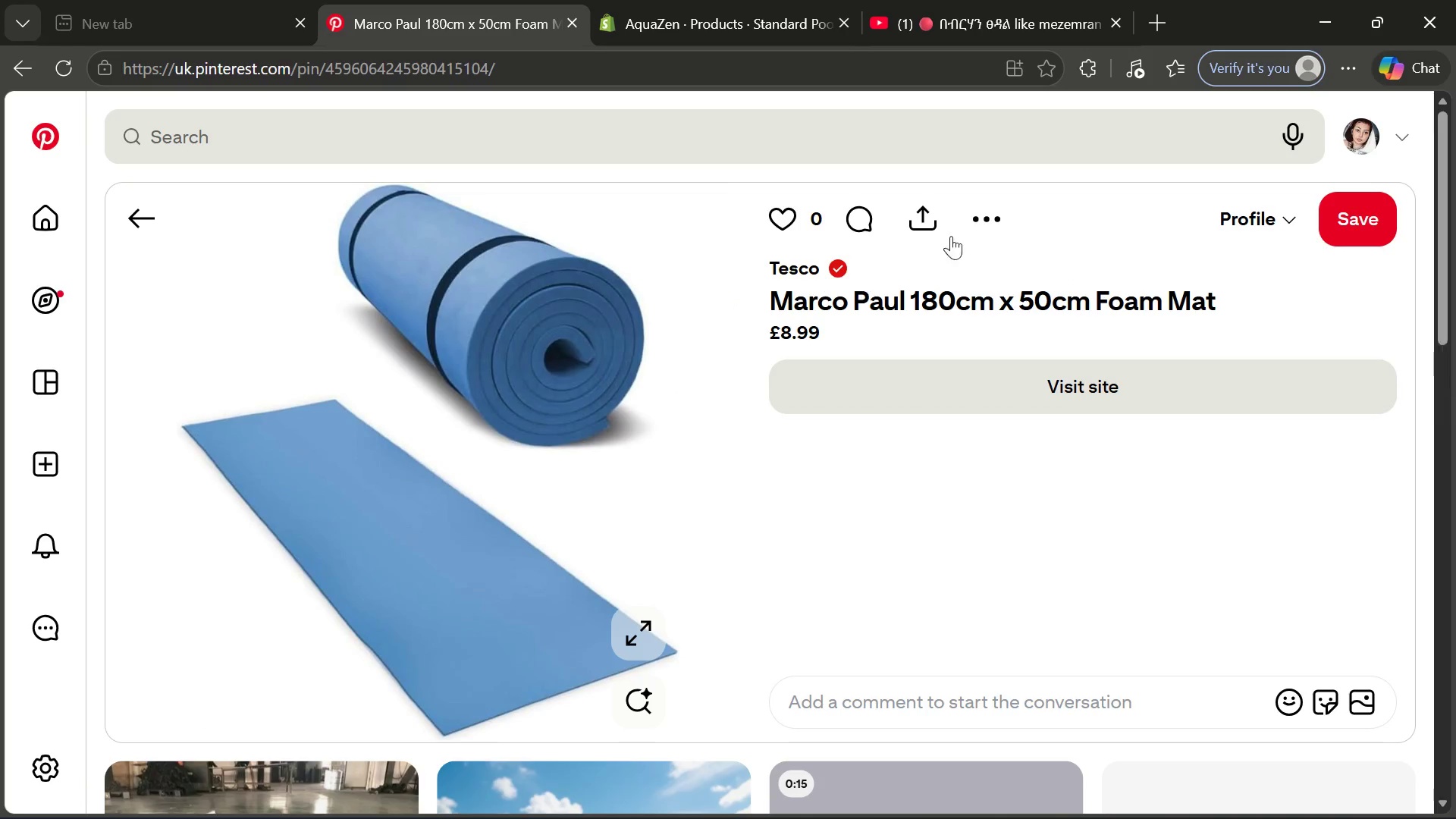 
left_click([984, 214])
 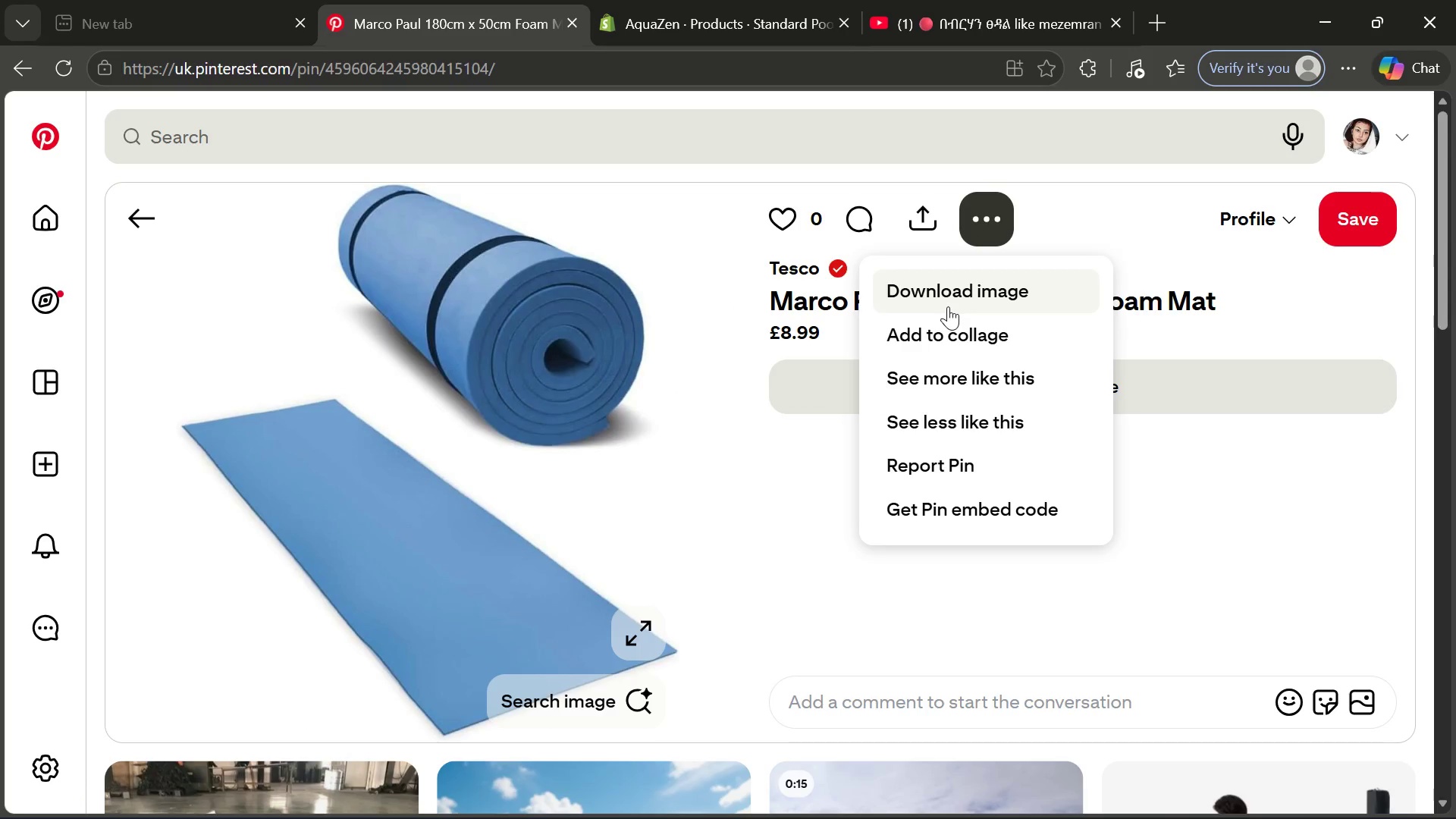 
left_click([948, 306])
 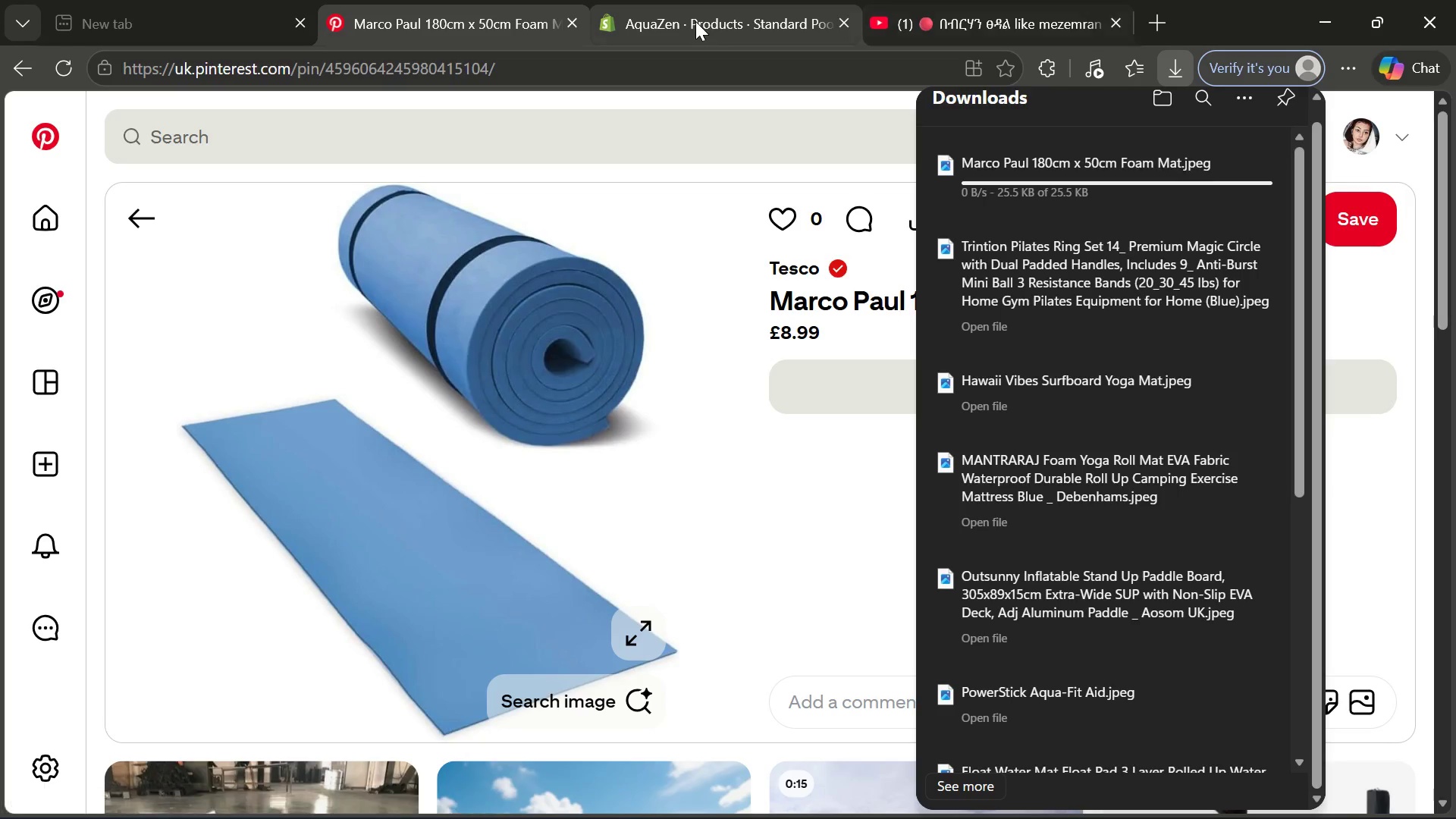 
left_click([695, 21])
 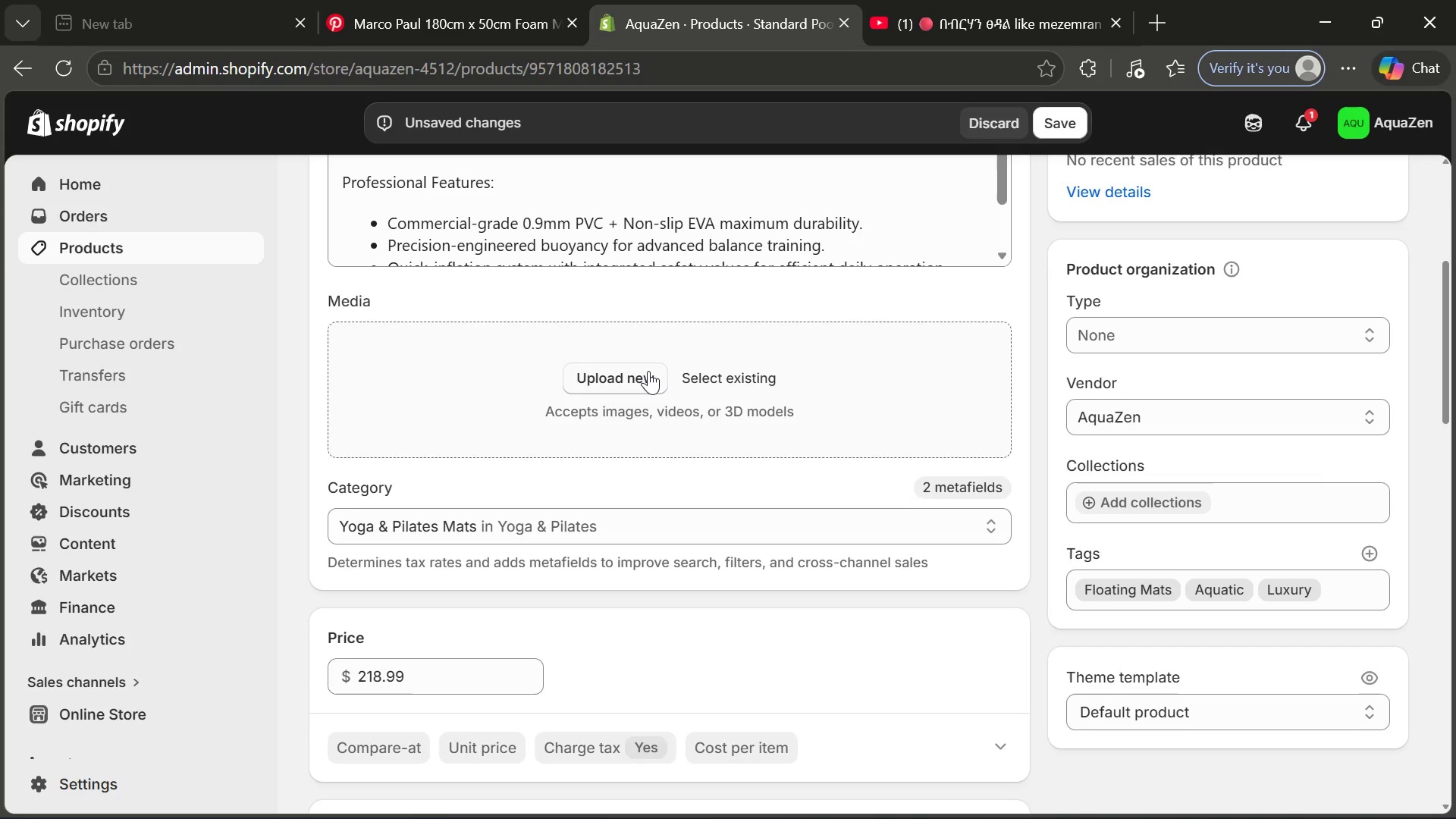 
left_click([648, 371])
 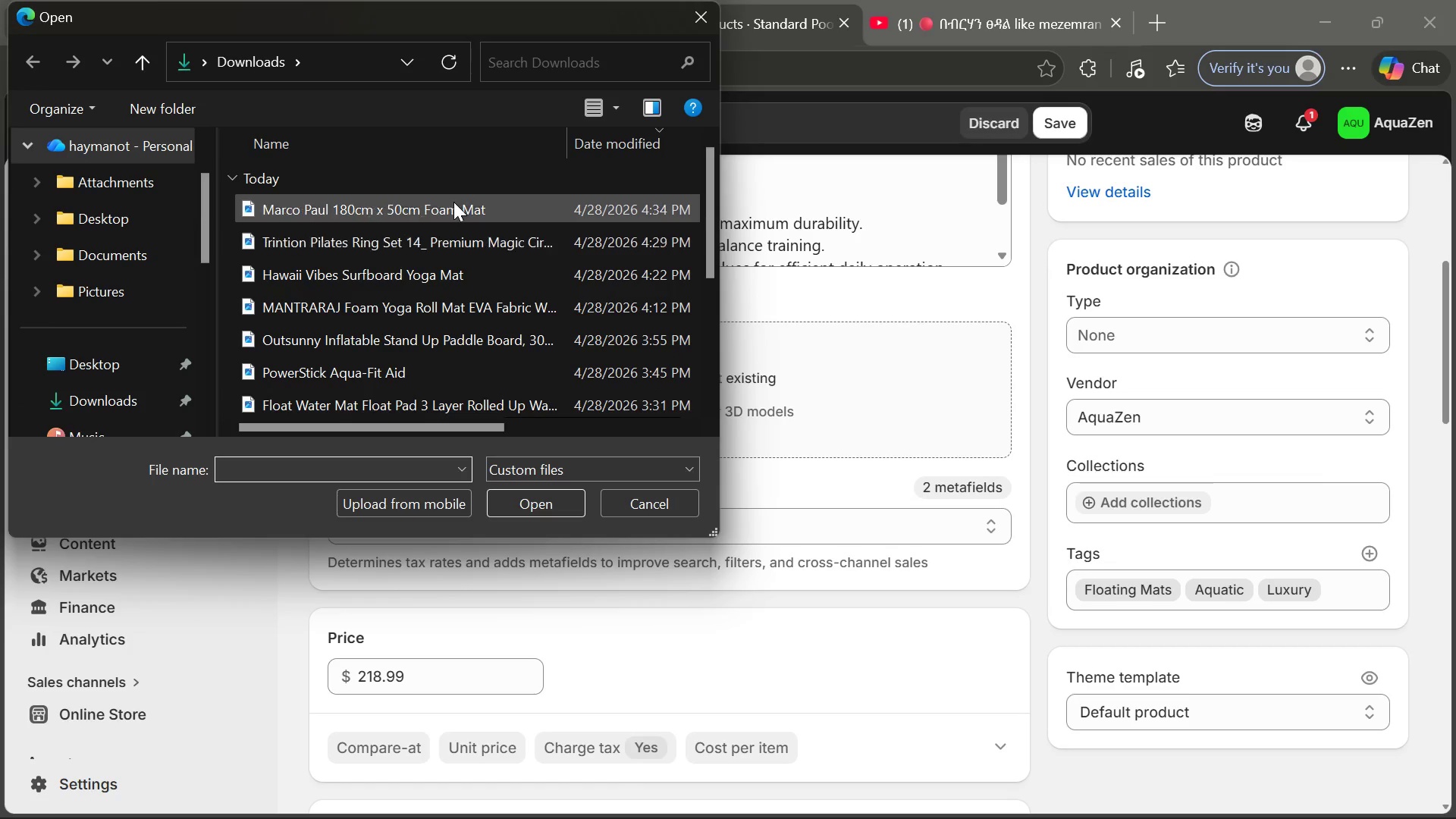 
double_click([453, 200])
 